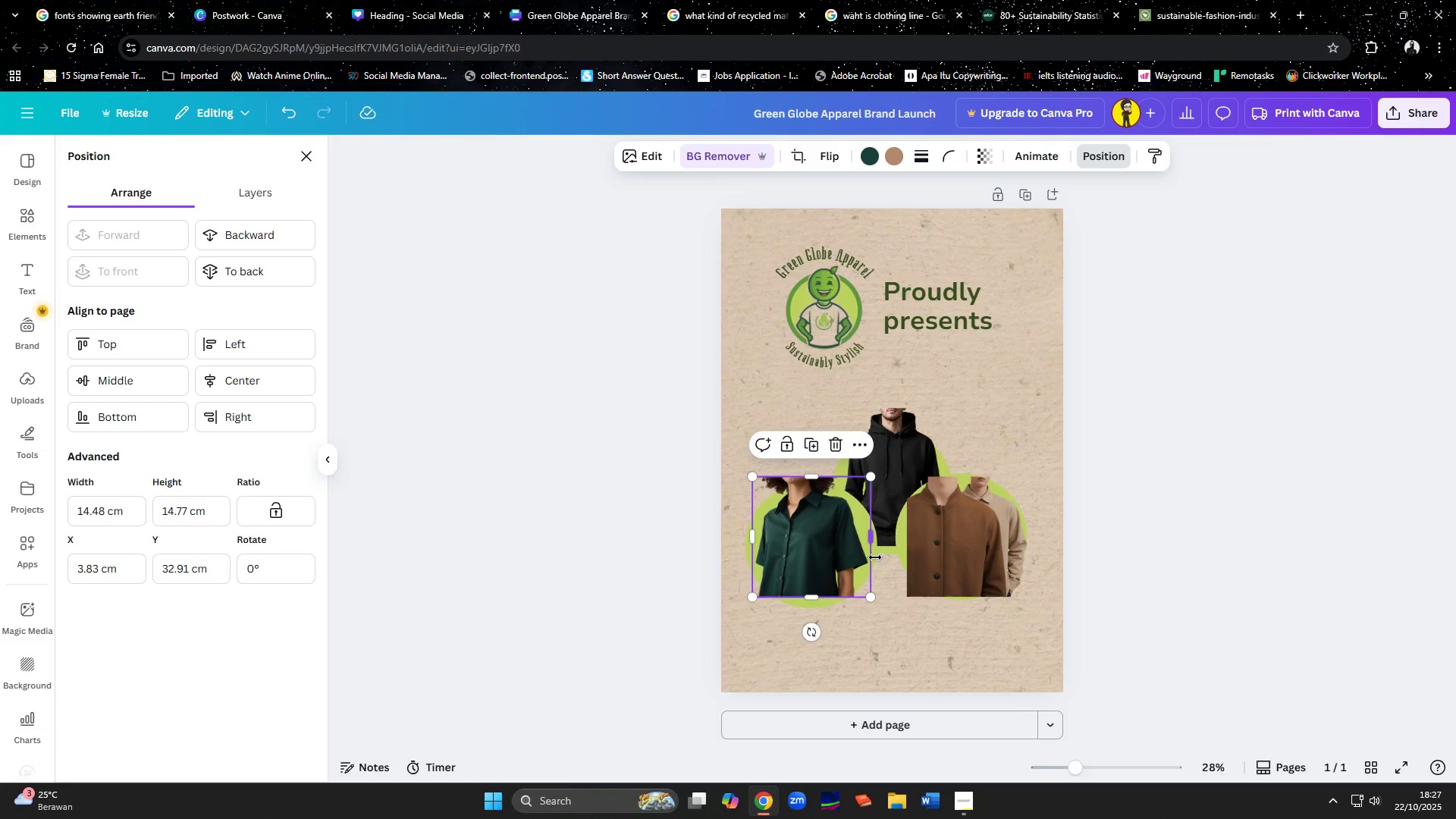 
hold_key(key=ShiftLeft, duration=1.51)
left_click([877, 558])
 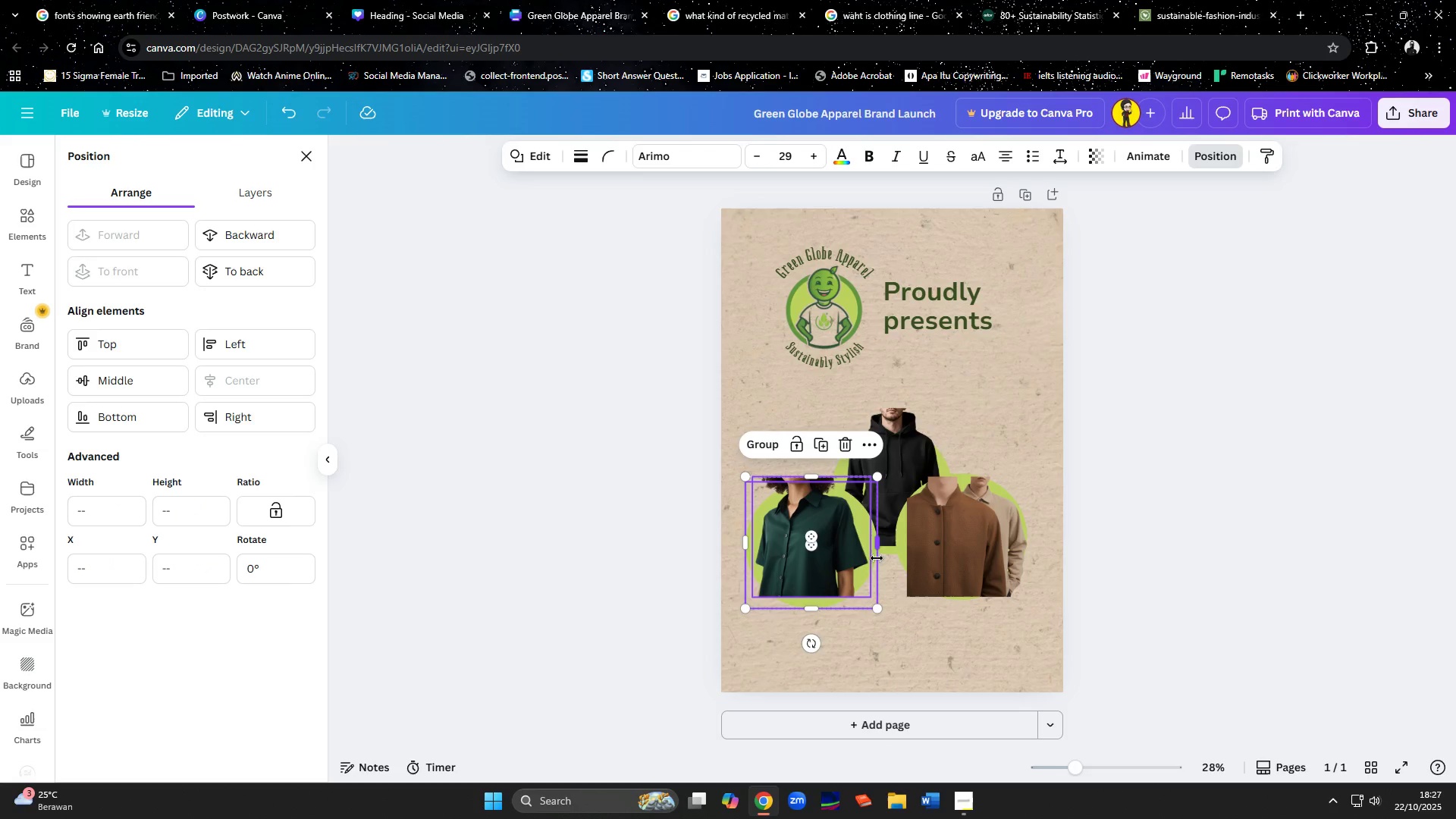 
key(Shift+ShiftLeft)
 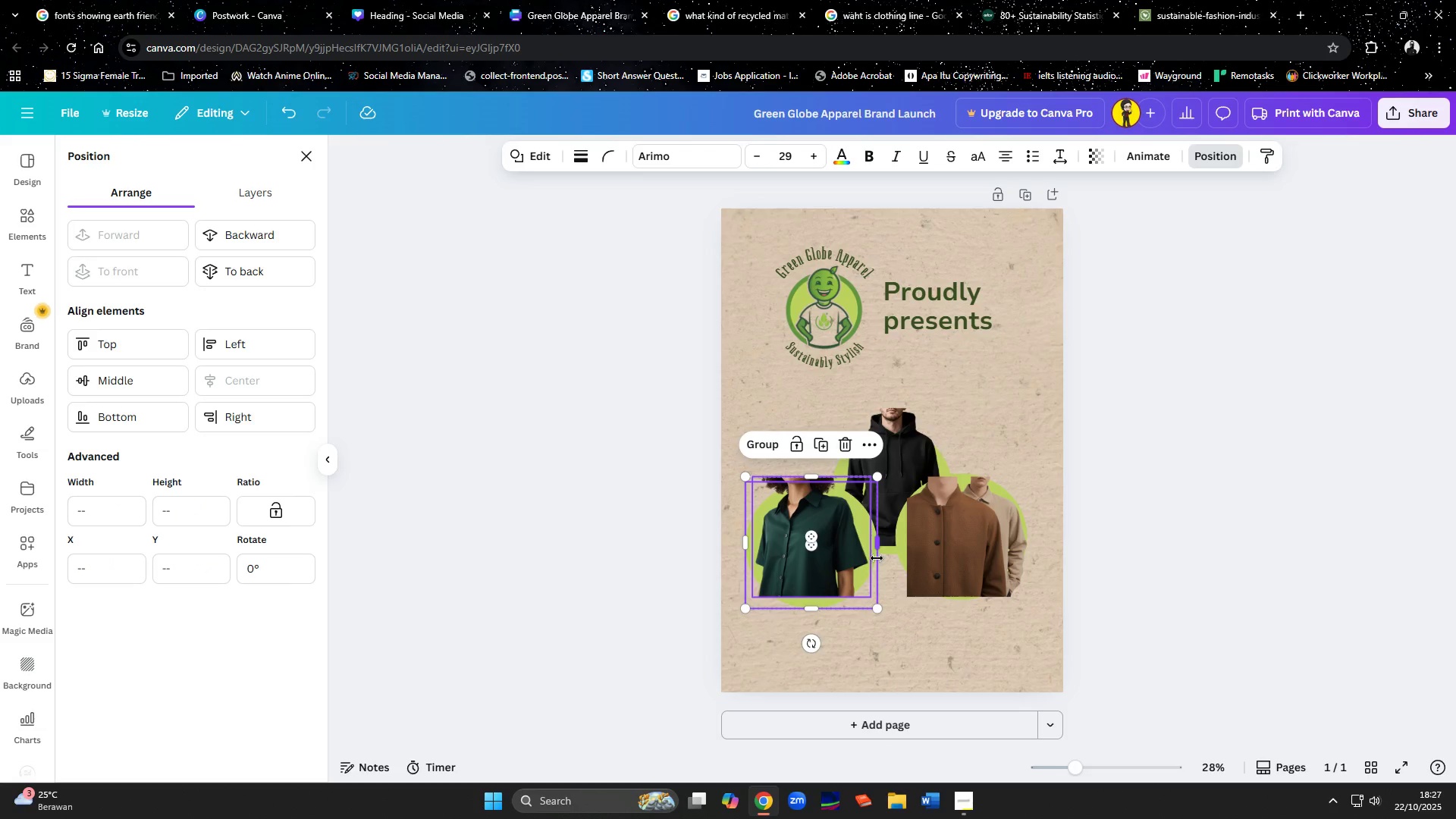 
key(Shift+ShiftLeft)
 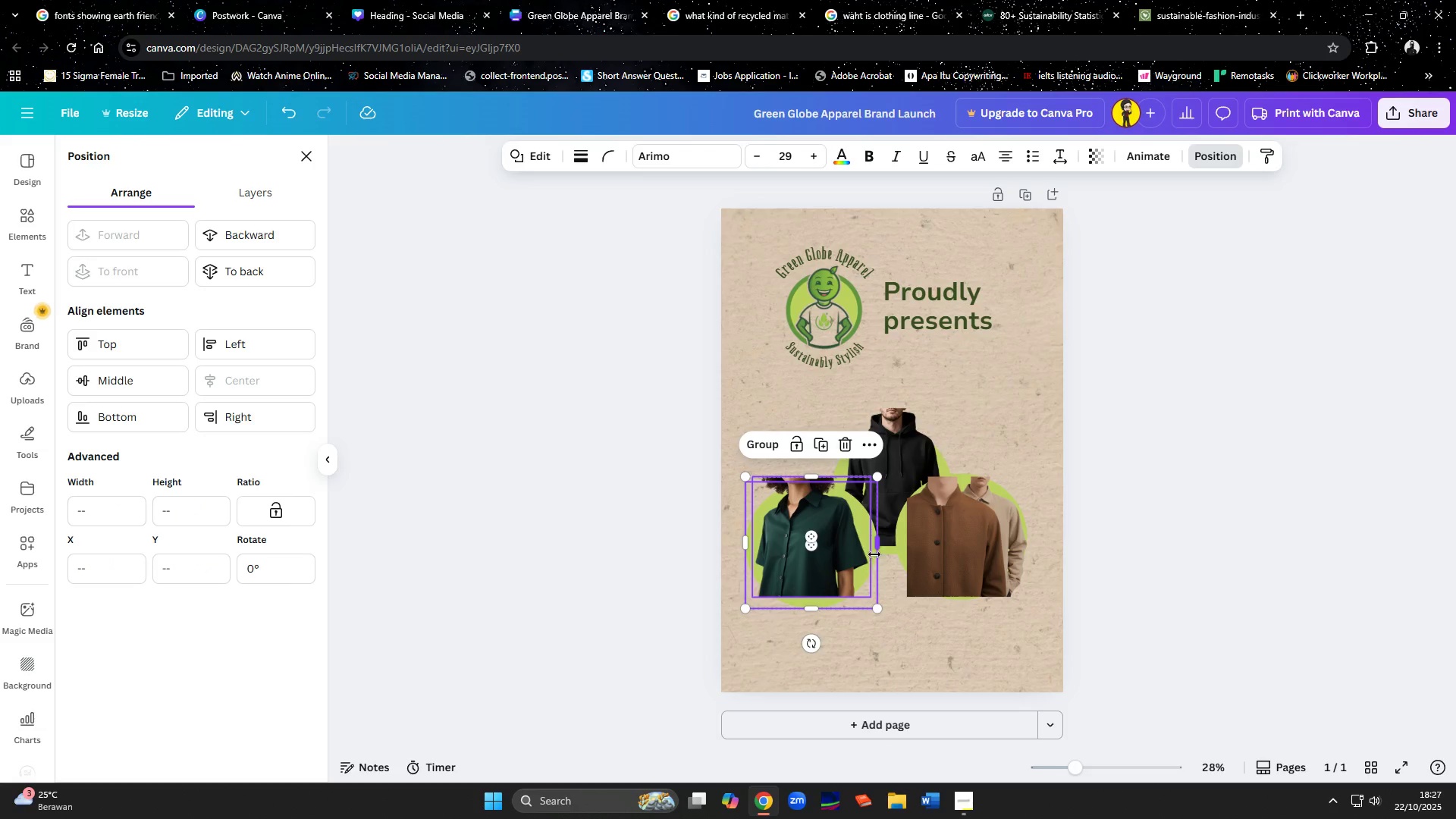 
key(Shift+ShiftLeft)
 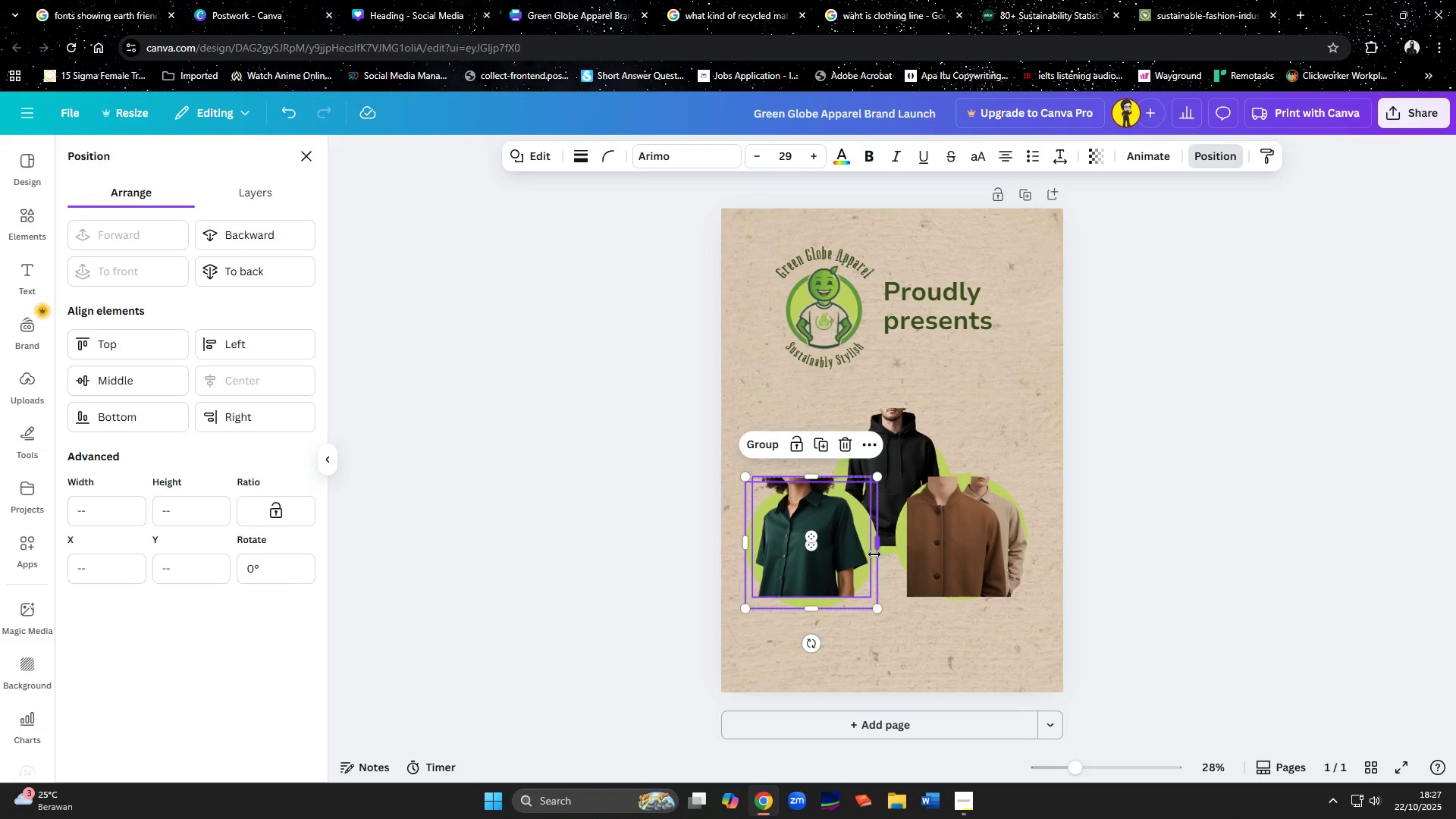 
key(Shift+ShiftLeft)
 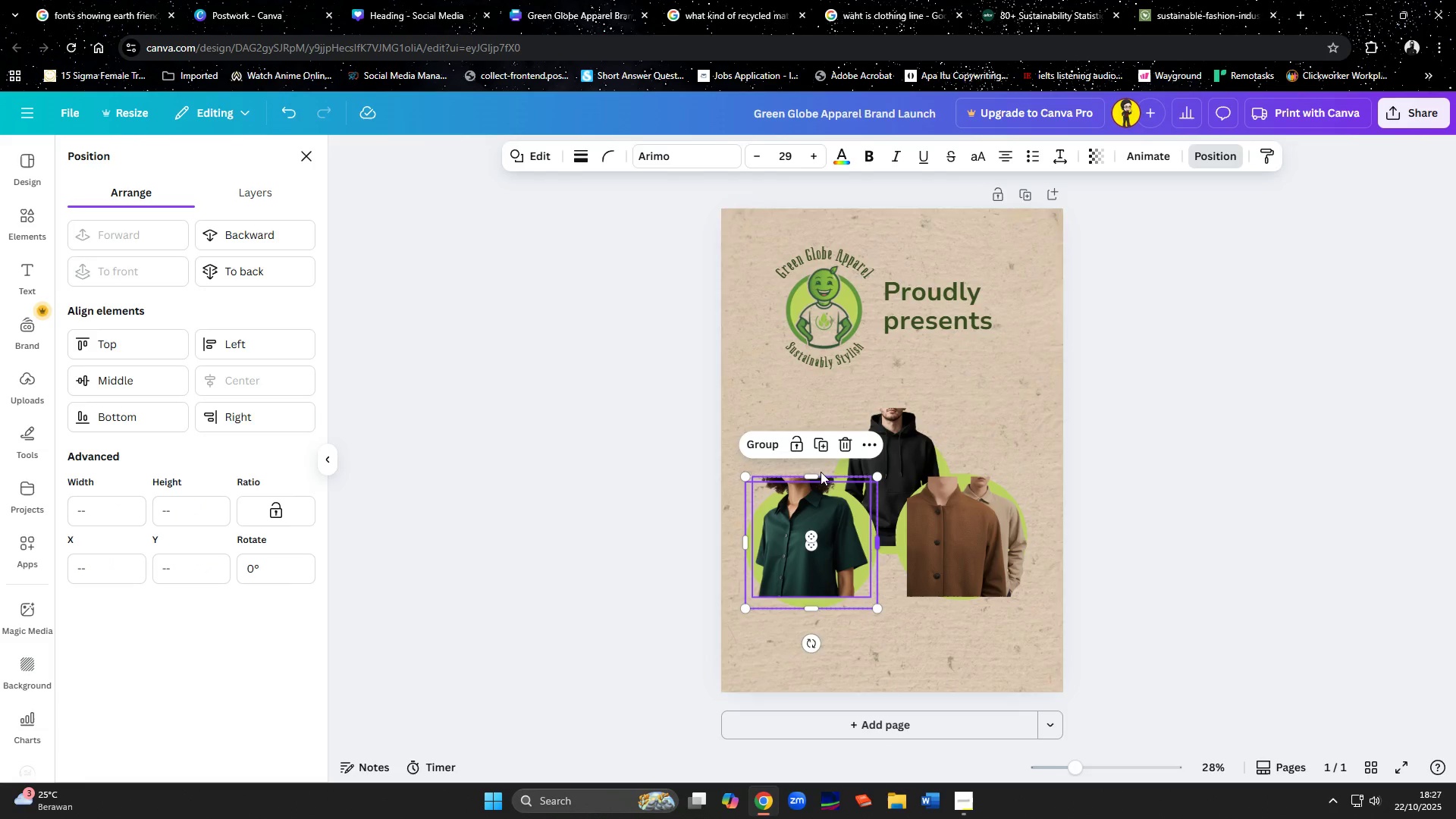 
key(Shift+ShiftLeft)
 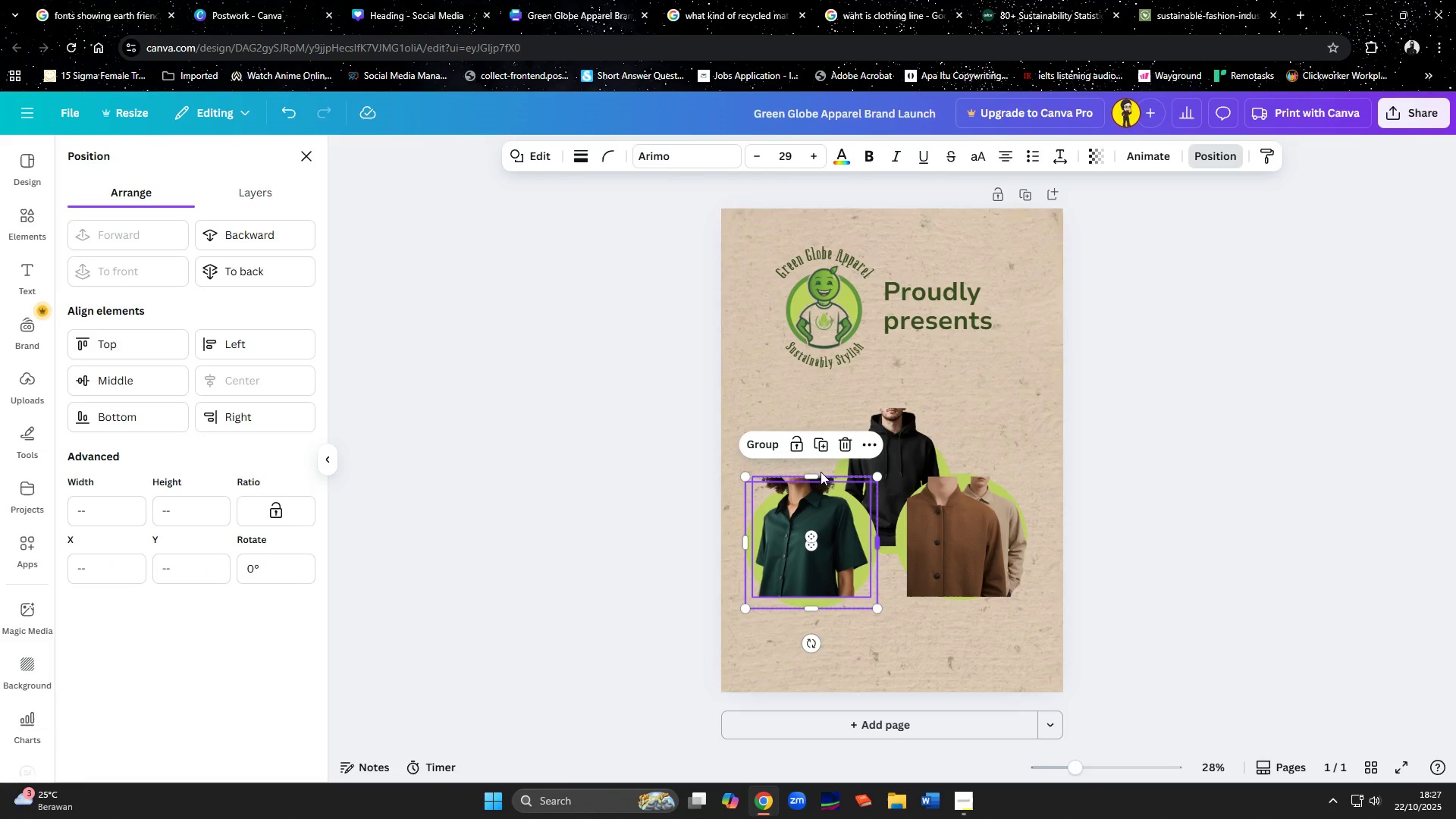 
key(Shift+ShiftLeft)
 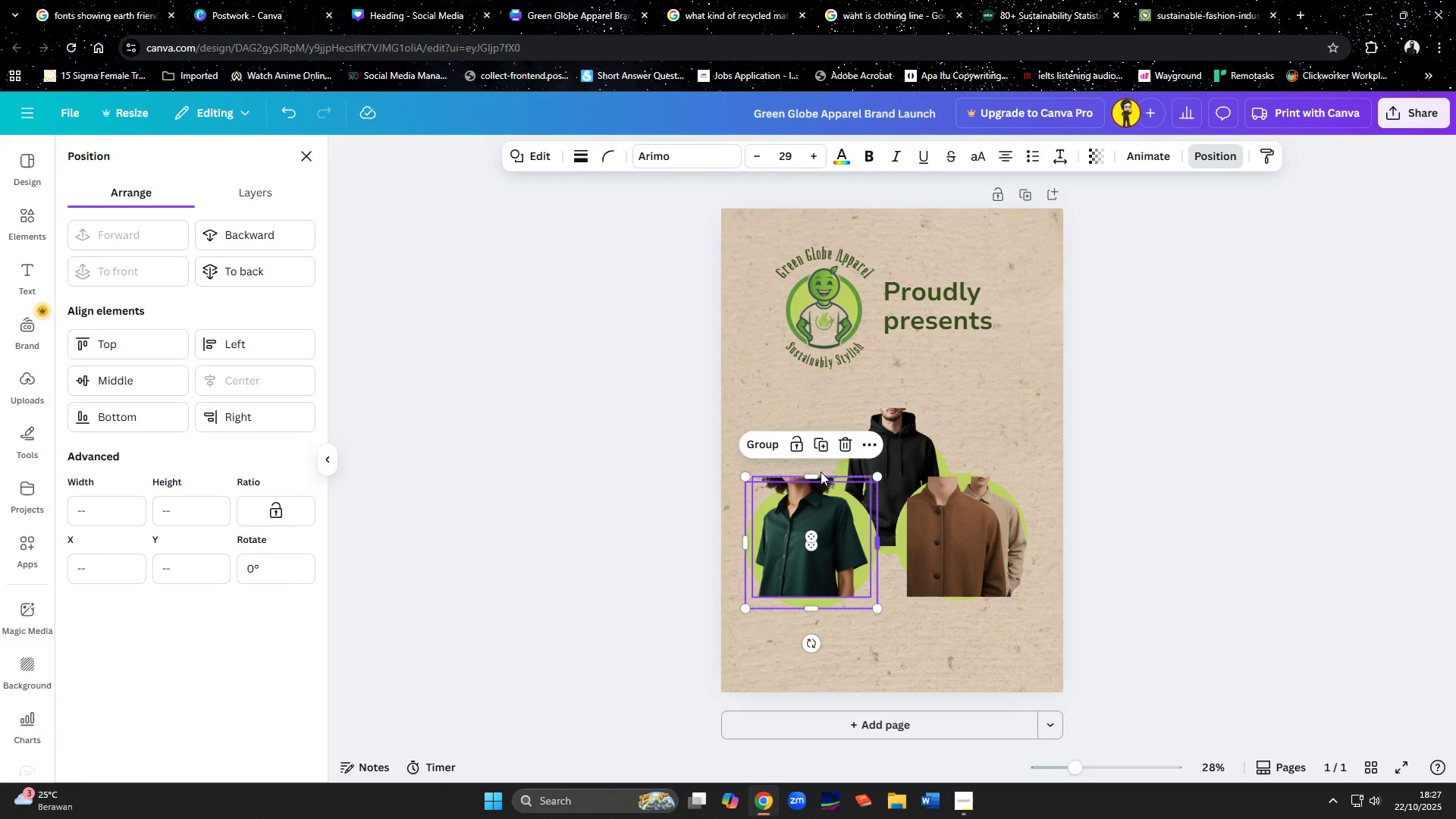 
key(Shift+ShiftLeft)
 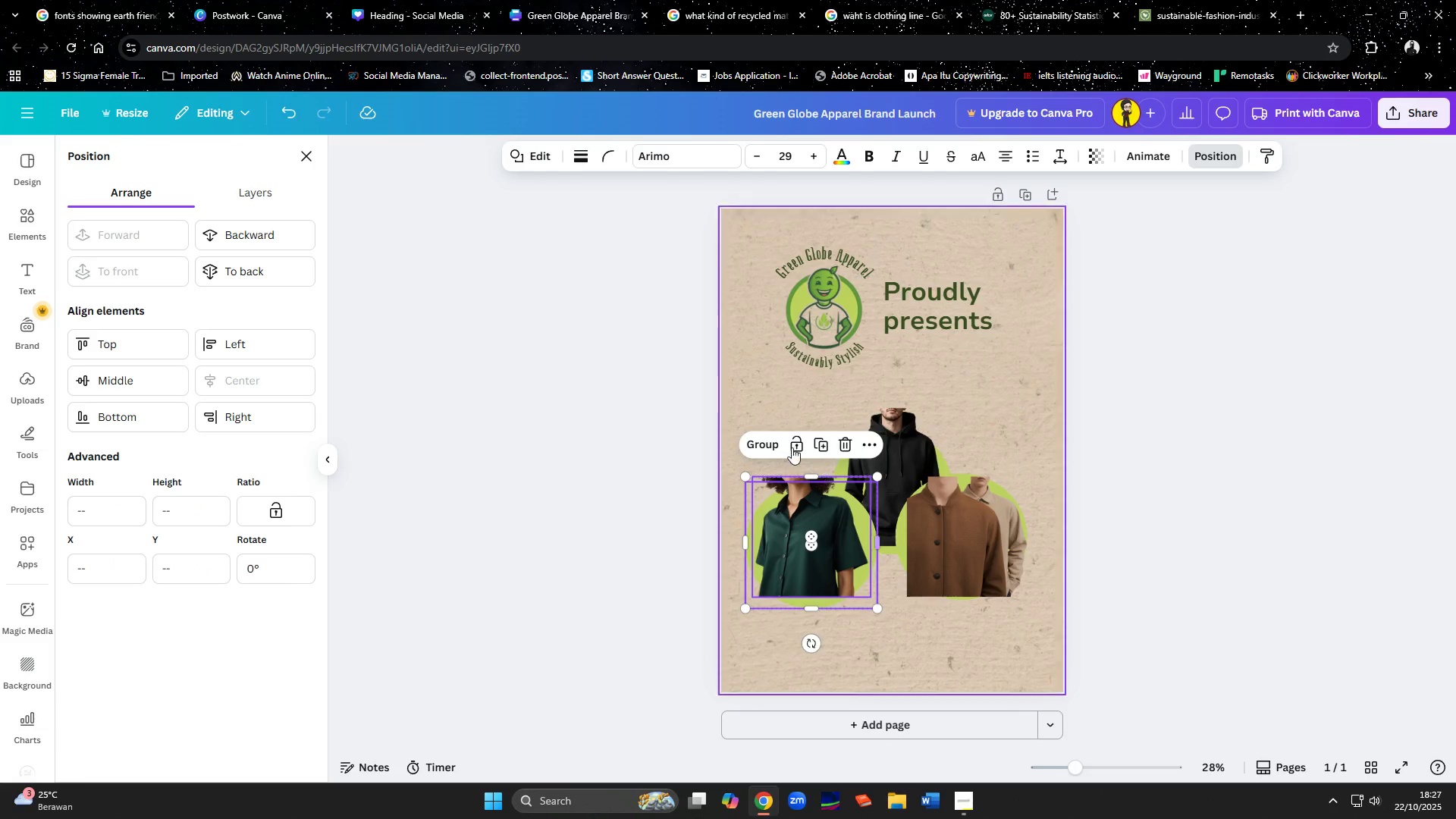 
key(Shift+ShiftLeft)
 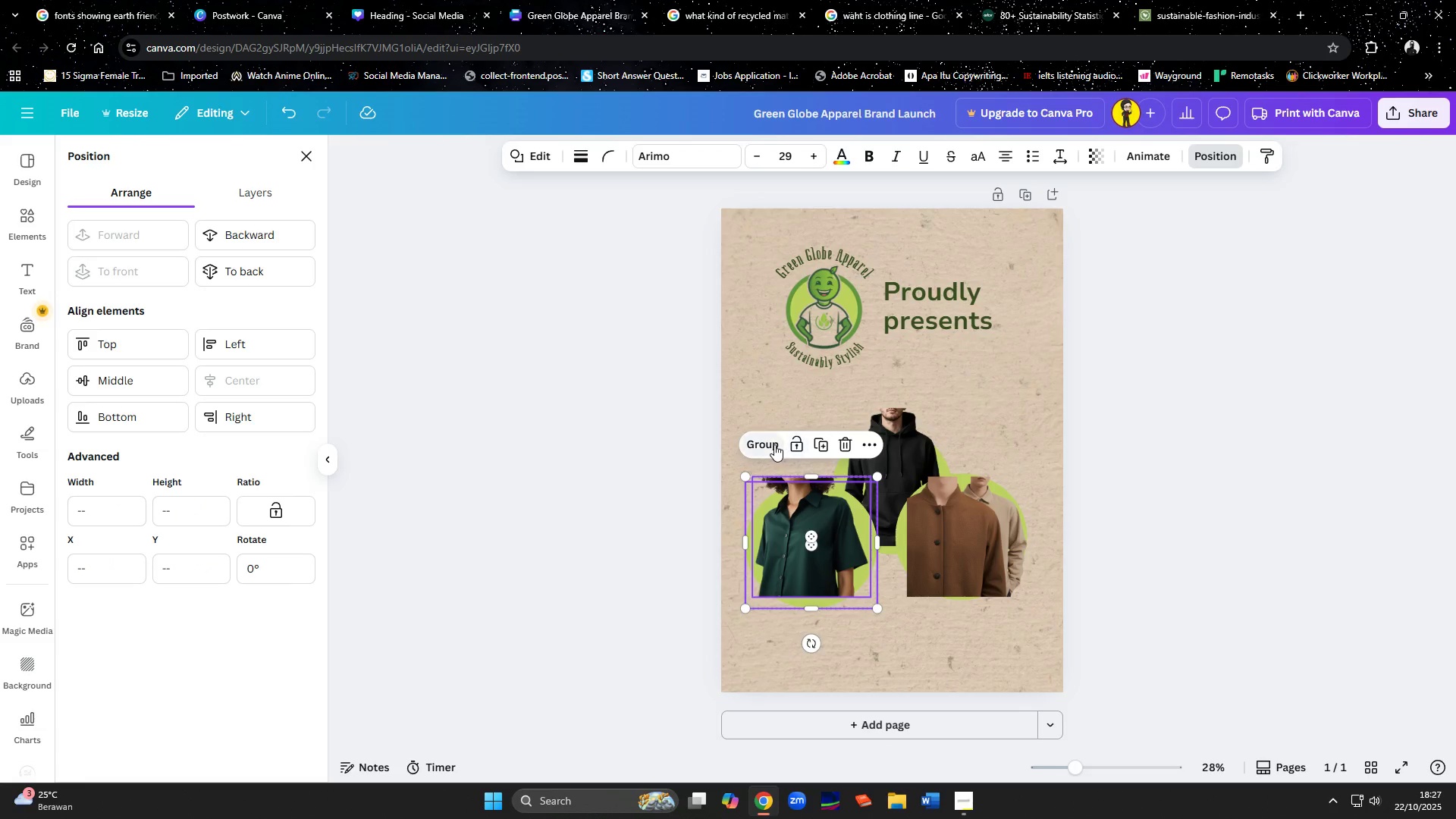 
left_click([774, 444])
 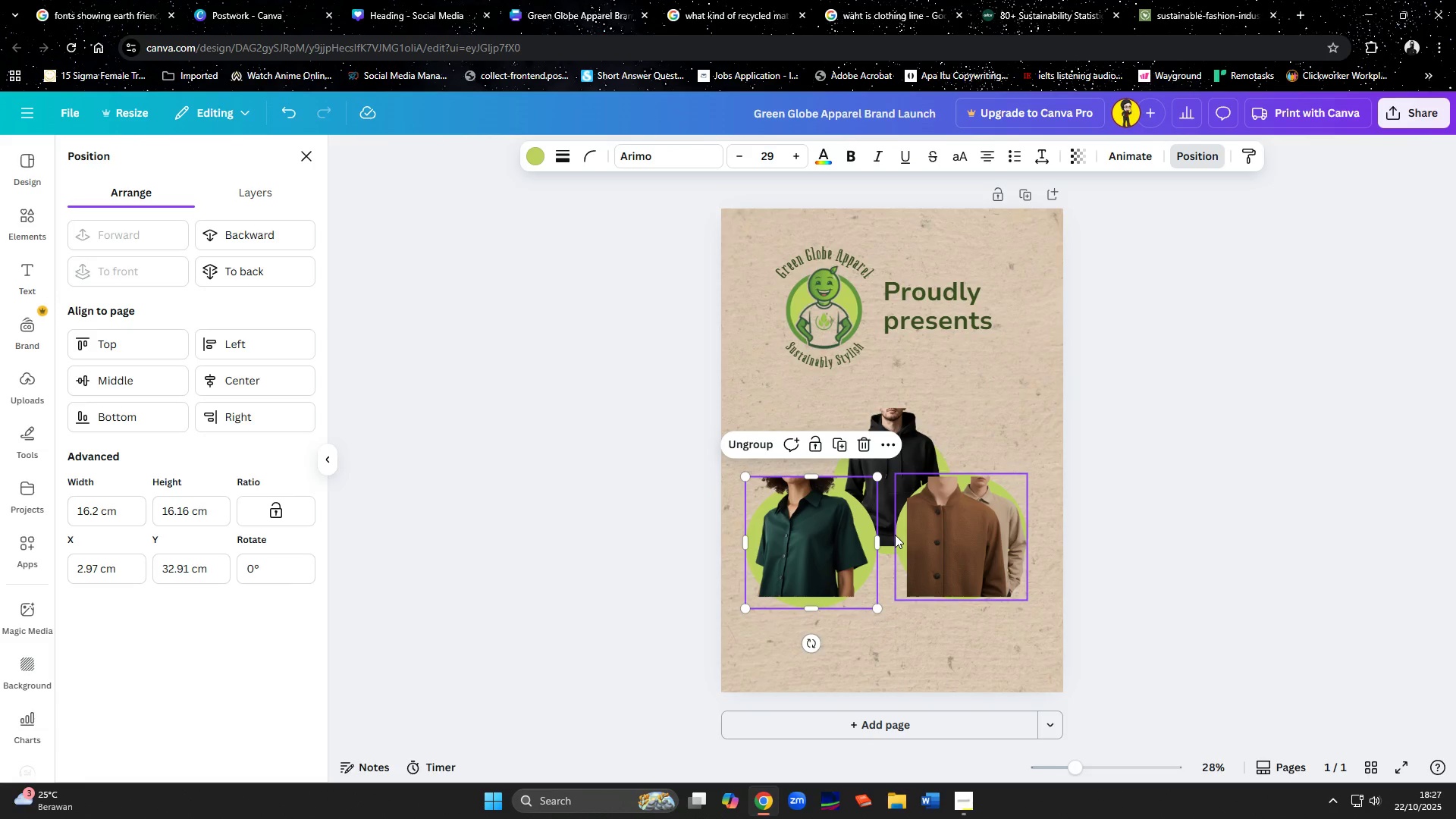 
left_click([895, 535])
 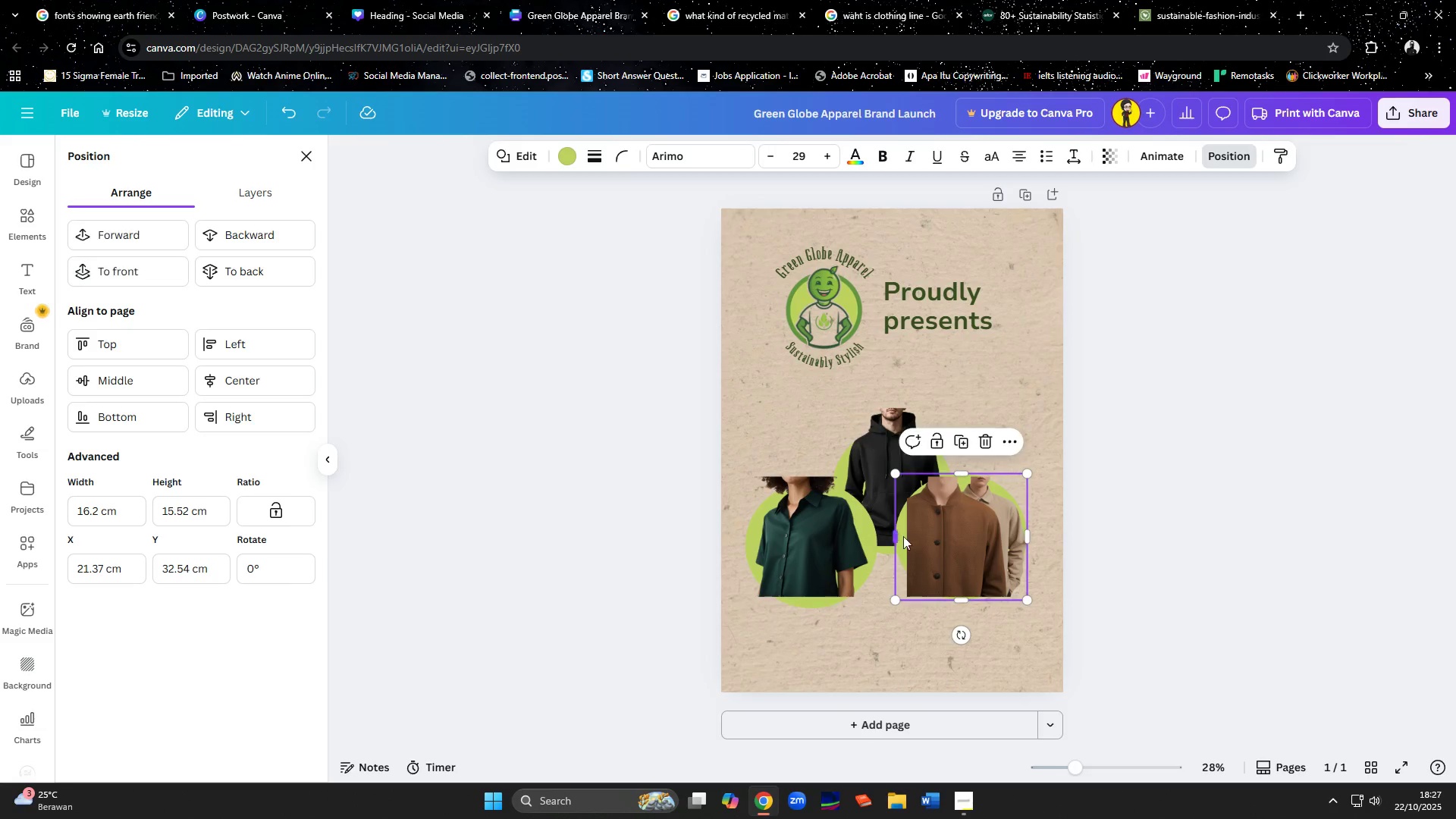 
hold_key(key=ShiftLeft, duration=0.58)
double_click([927, 536])
 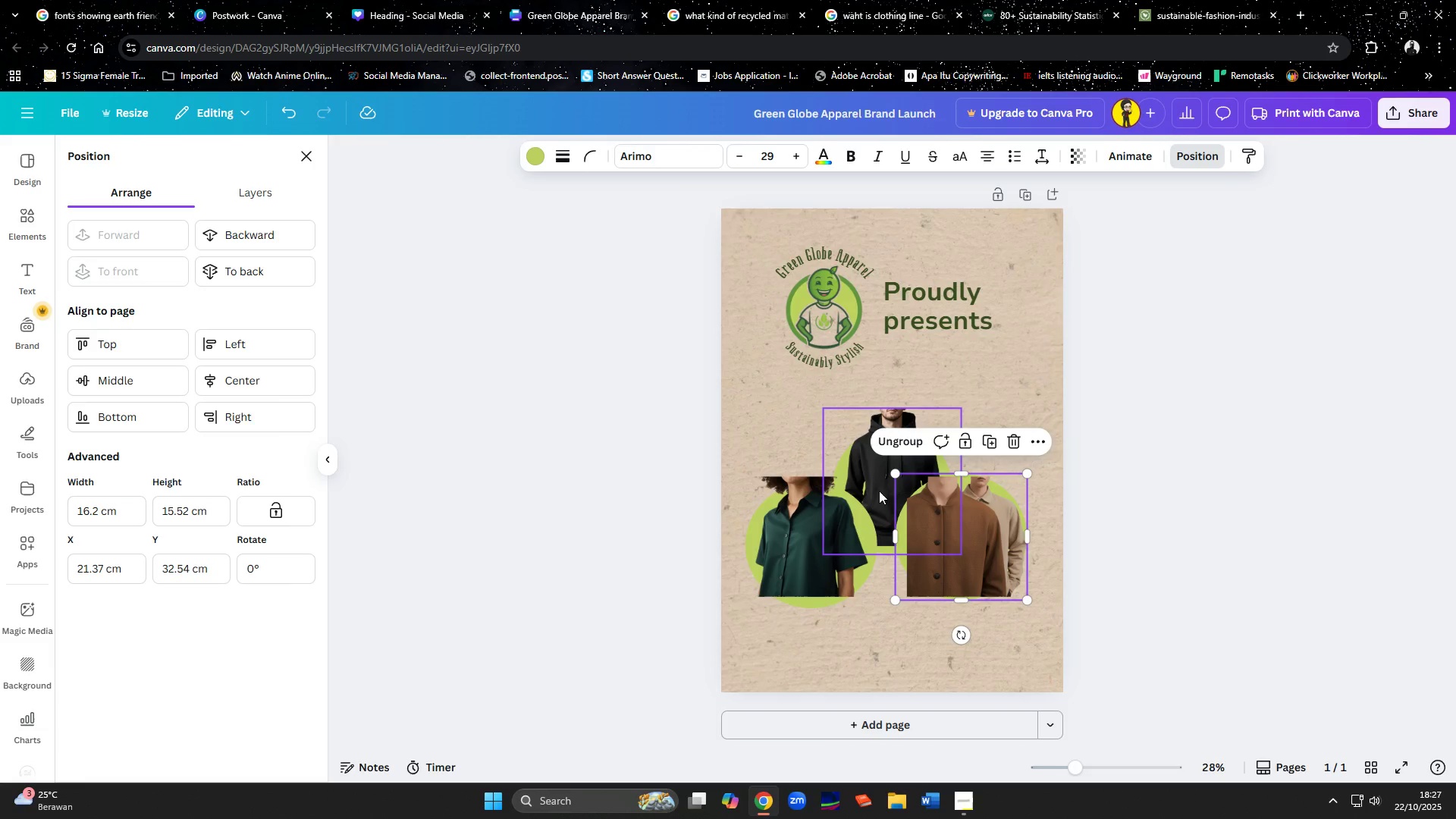 
left_click([830, 534])
 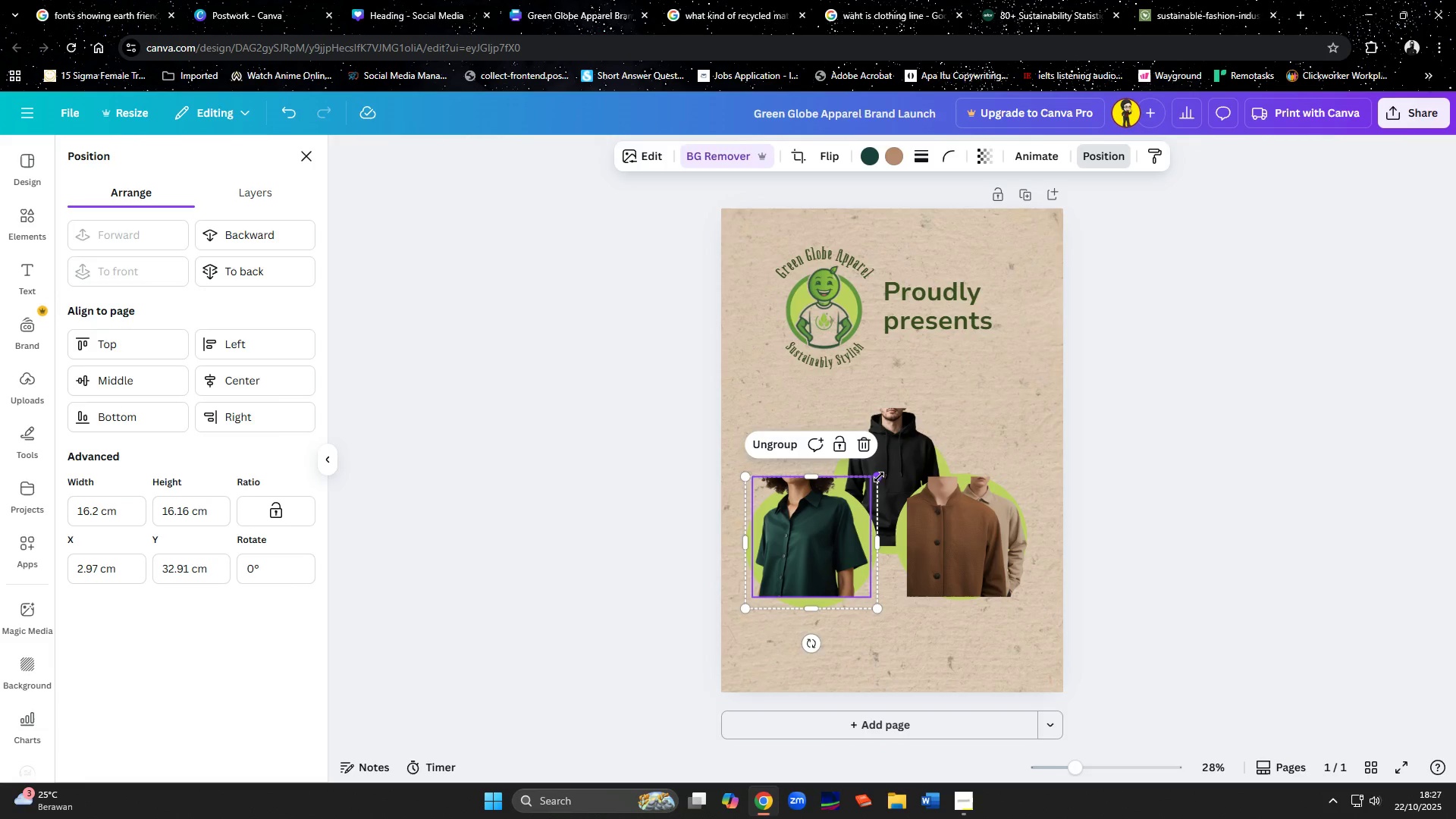 
left_click_drag(start_coordinate=[879, 477], to_coordinate=[857, 503])
 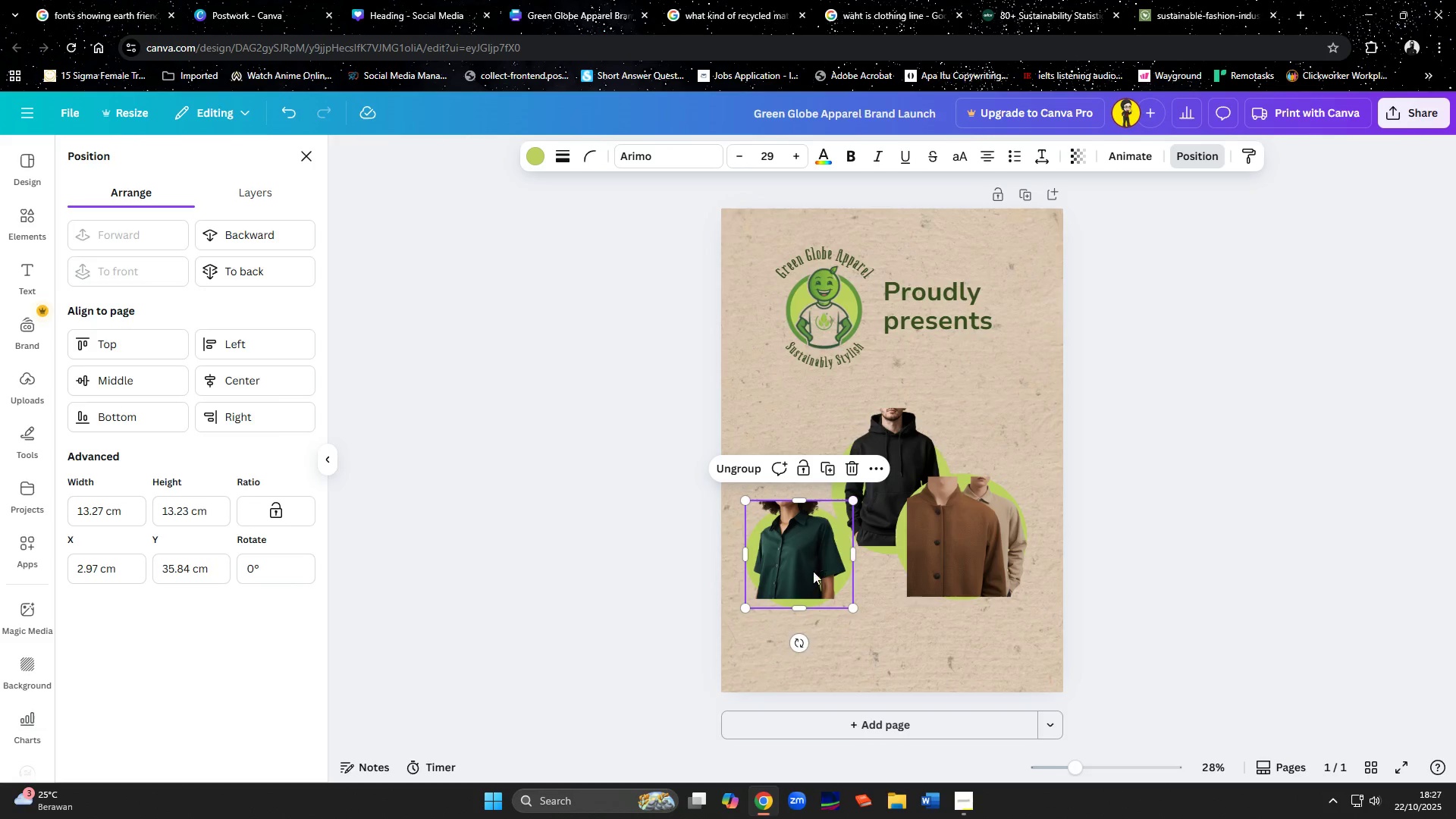 
left_click_drag(start_coordinate=[813, 572], to_coordinate=[837, 558])
 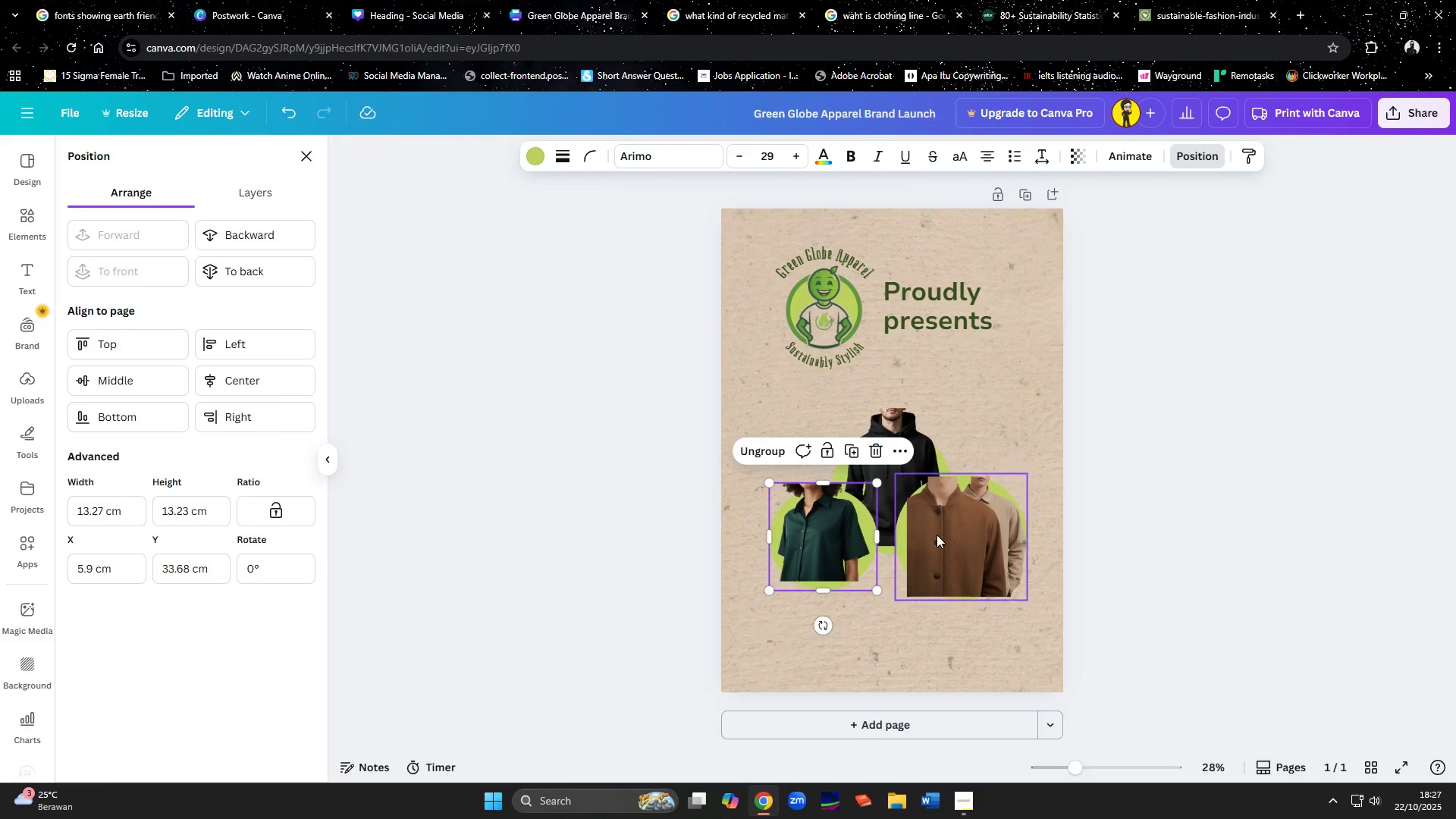 
left_click([937, 535])
 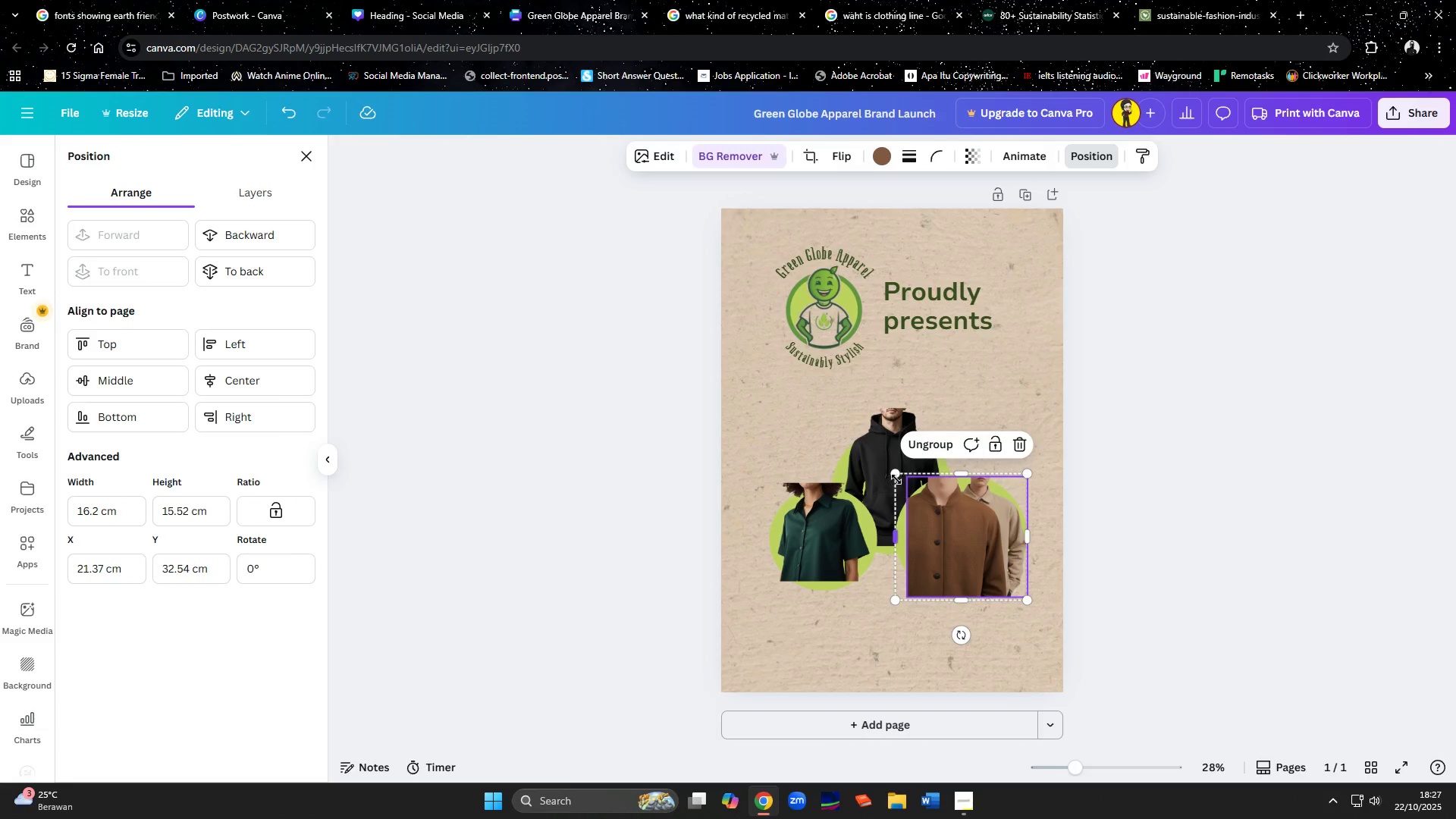 
left_click_drag(start_coordinate=[896, 479], to_coordinate=[921, 507])
 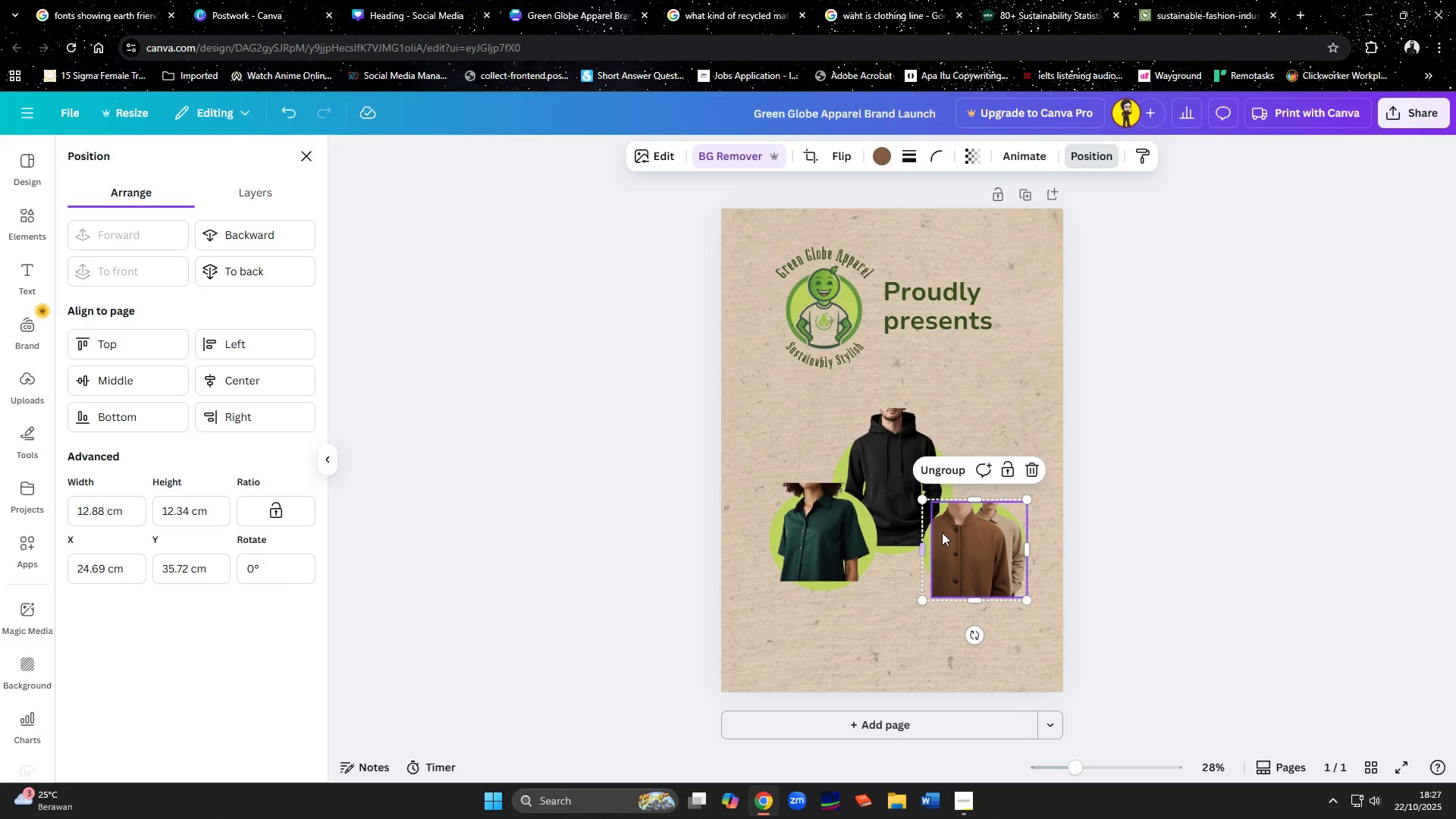 
left_click_drag(start_coordinate=[942, 532], to_coordinate=[944, 488])
 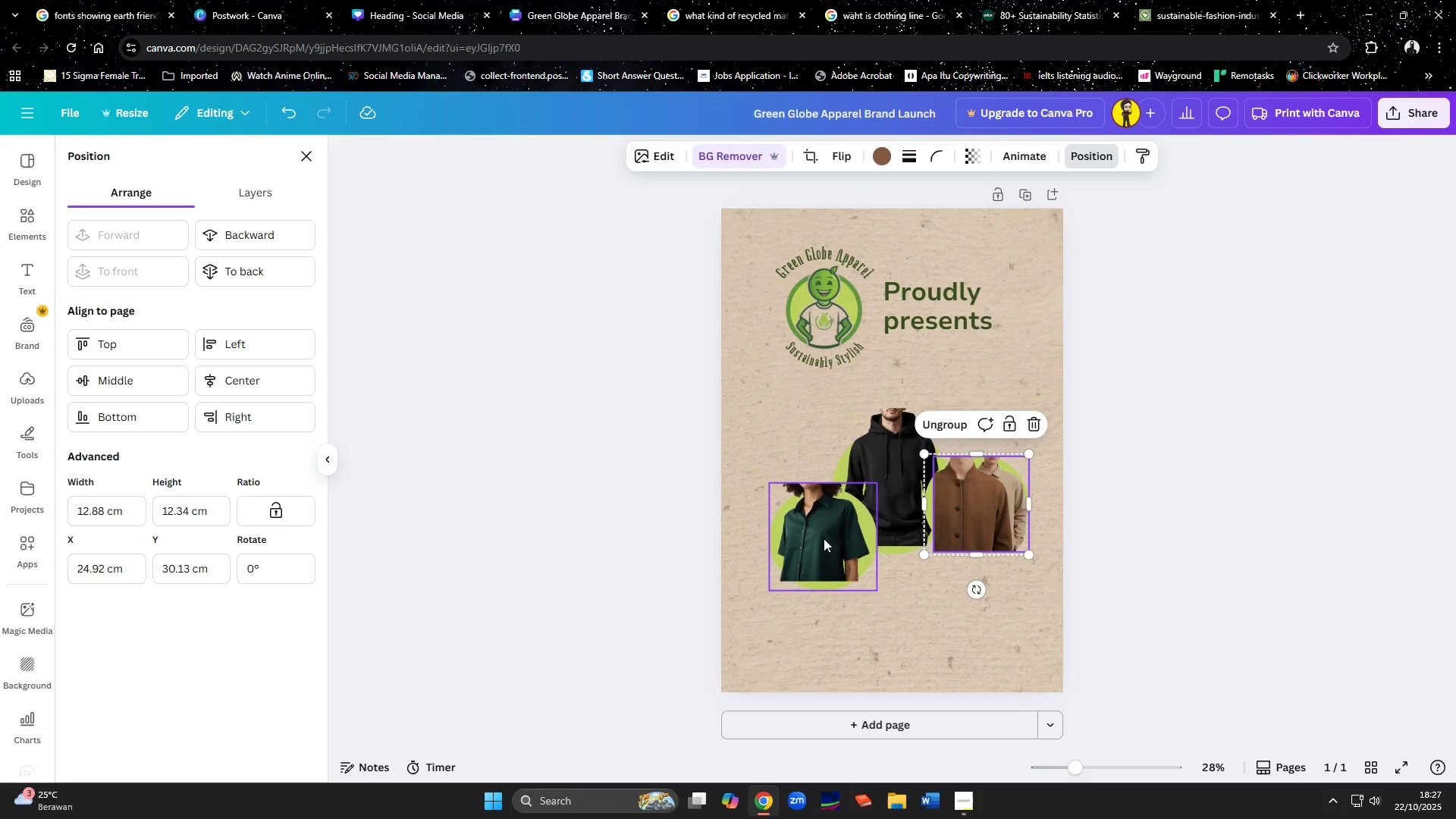 
left_click_drag(start_coordinate=[824, 538], to_coordinate=[810, 507])
 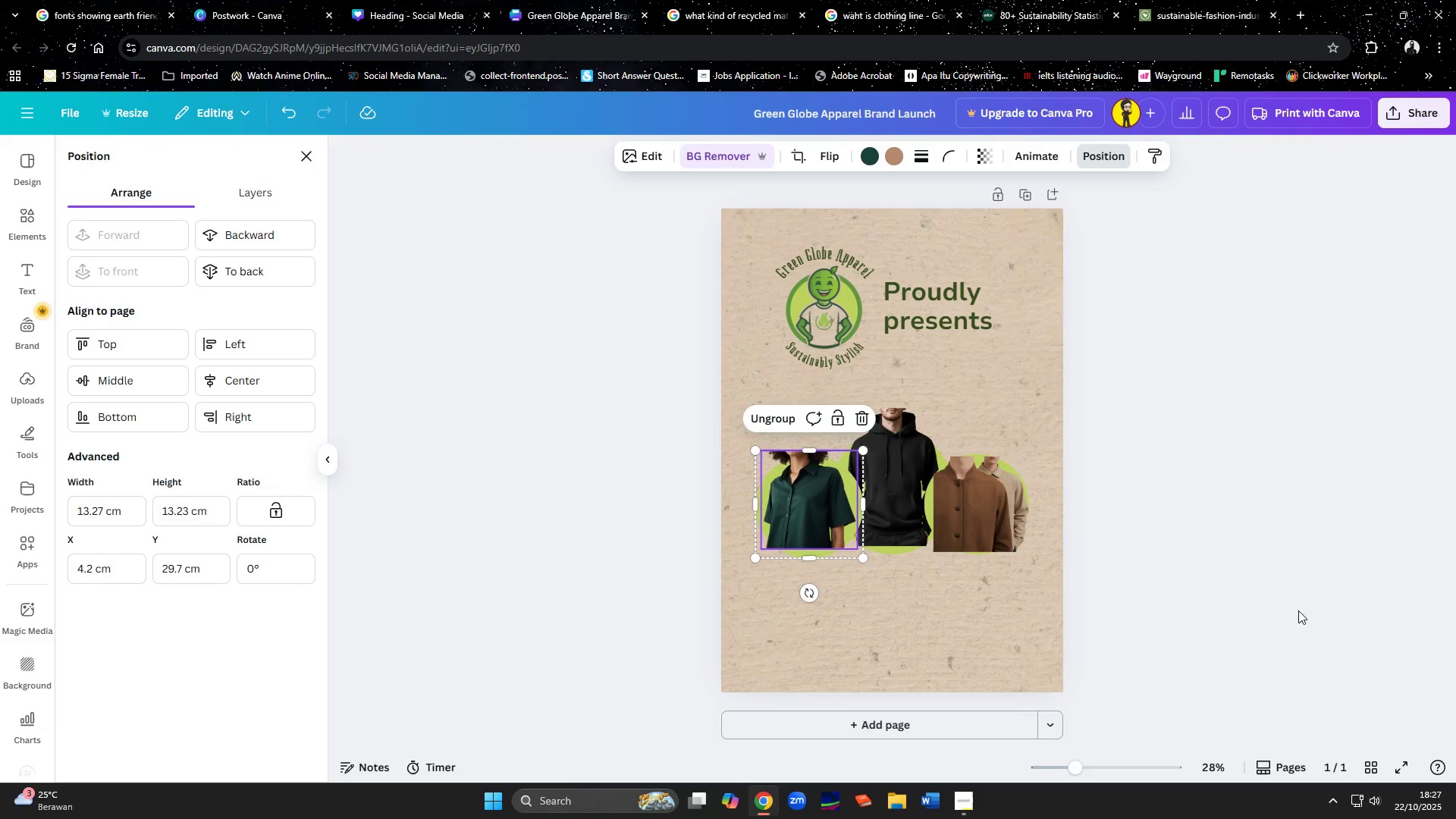 
left_click([1324, 606])
 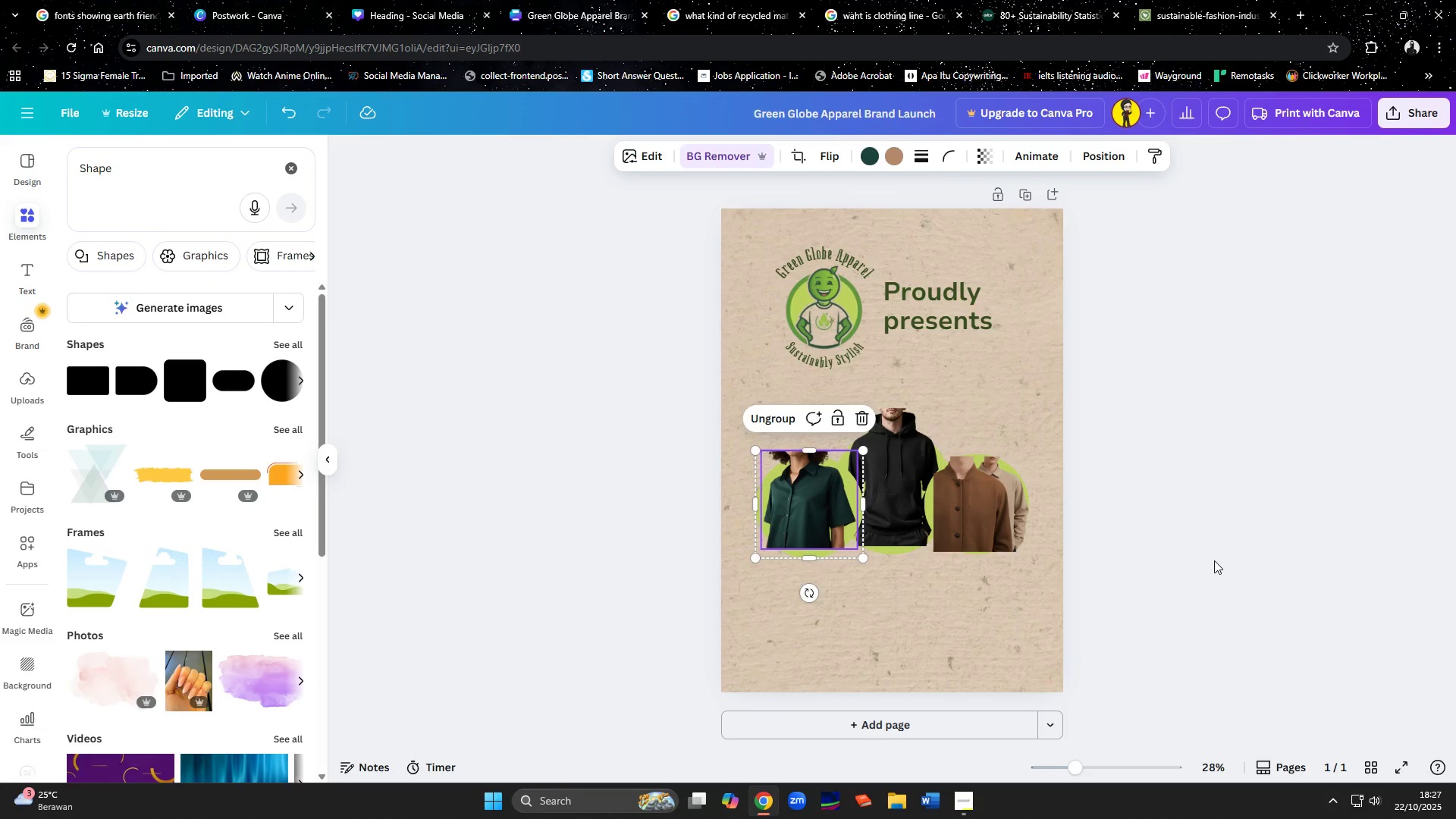 
left_click([1214, 560])
 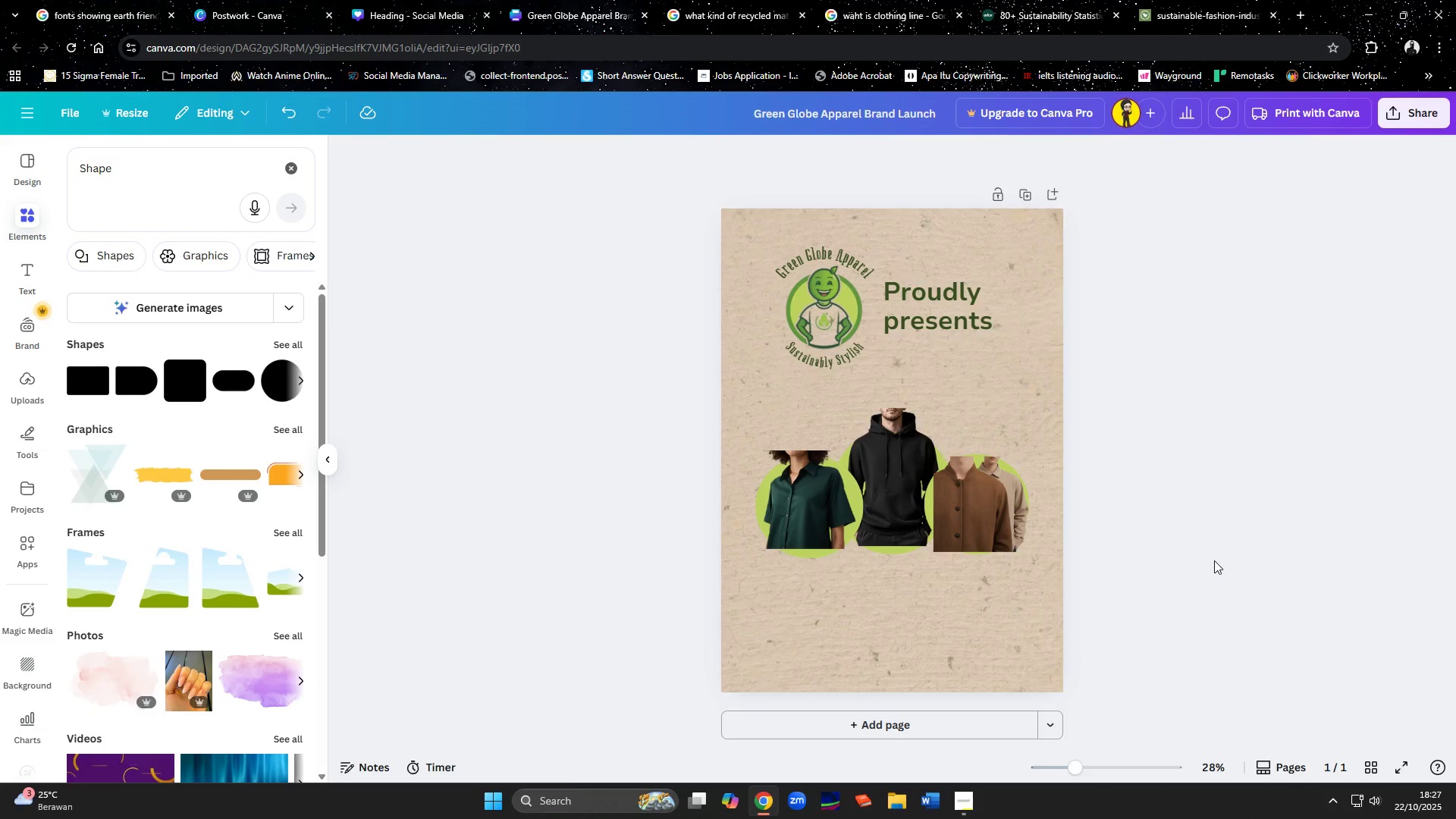 
wait(5.37)
 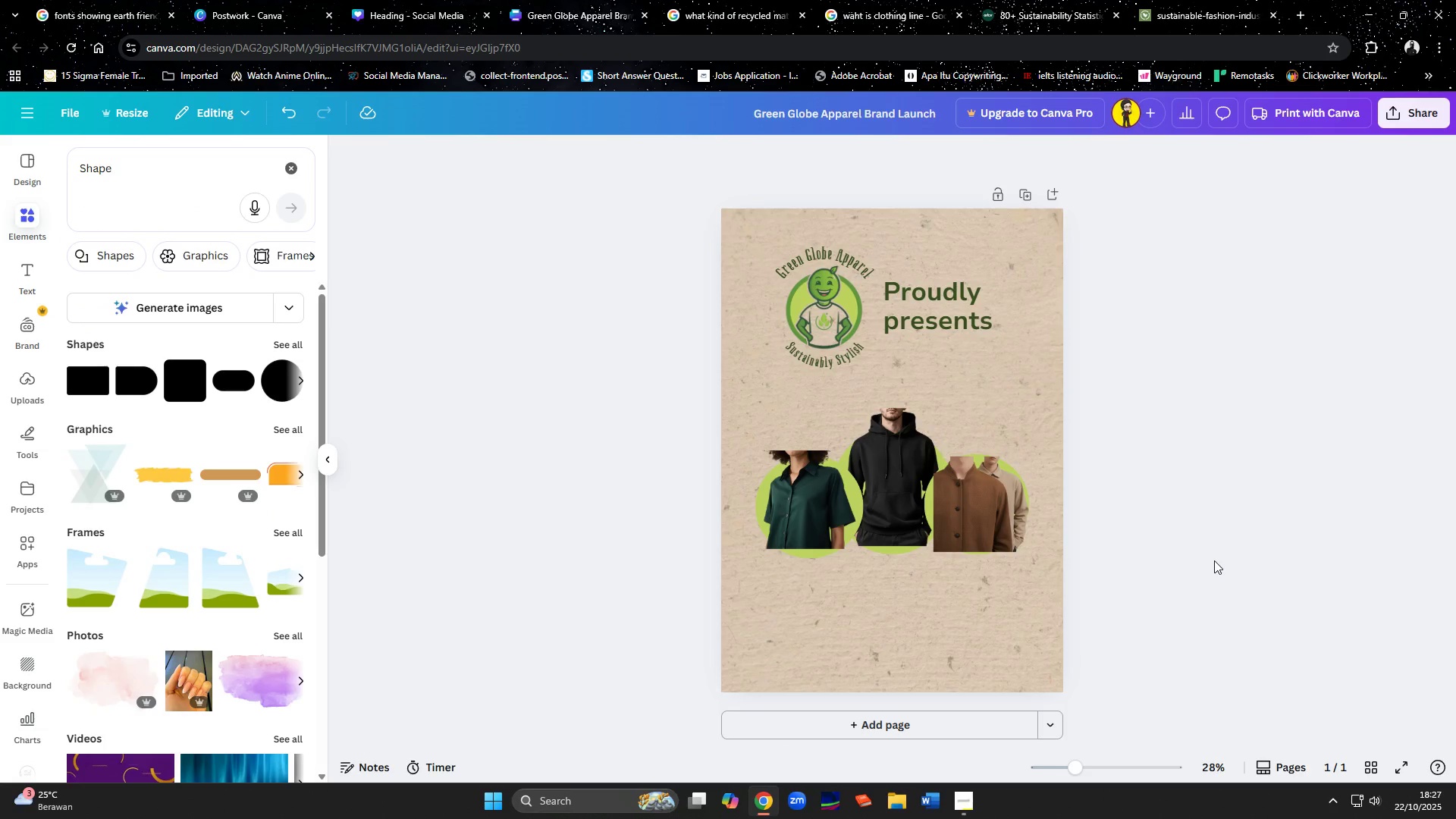 
left_click_drag(start_coordinate=[828, 529], to_coordinate=[839, 552])
 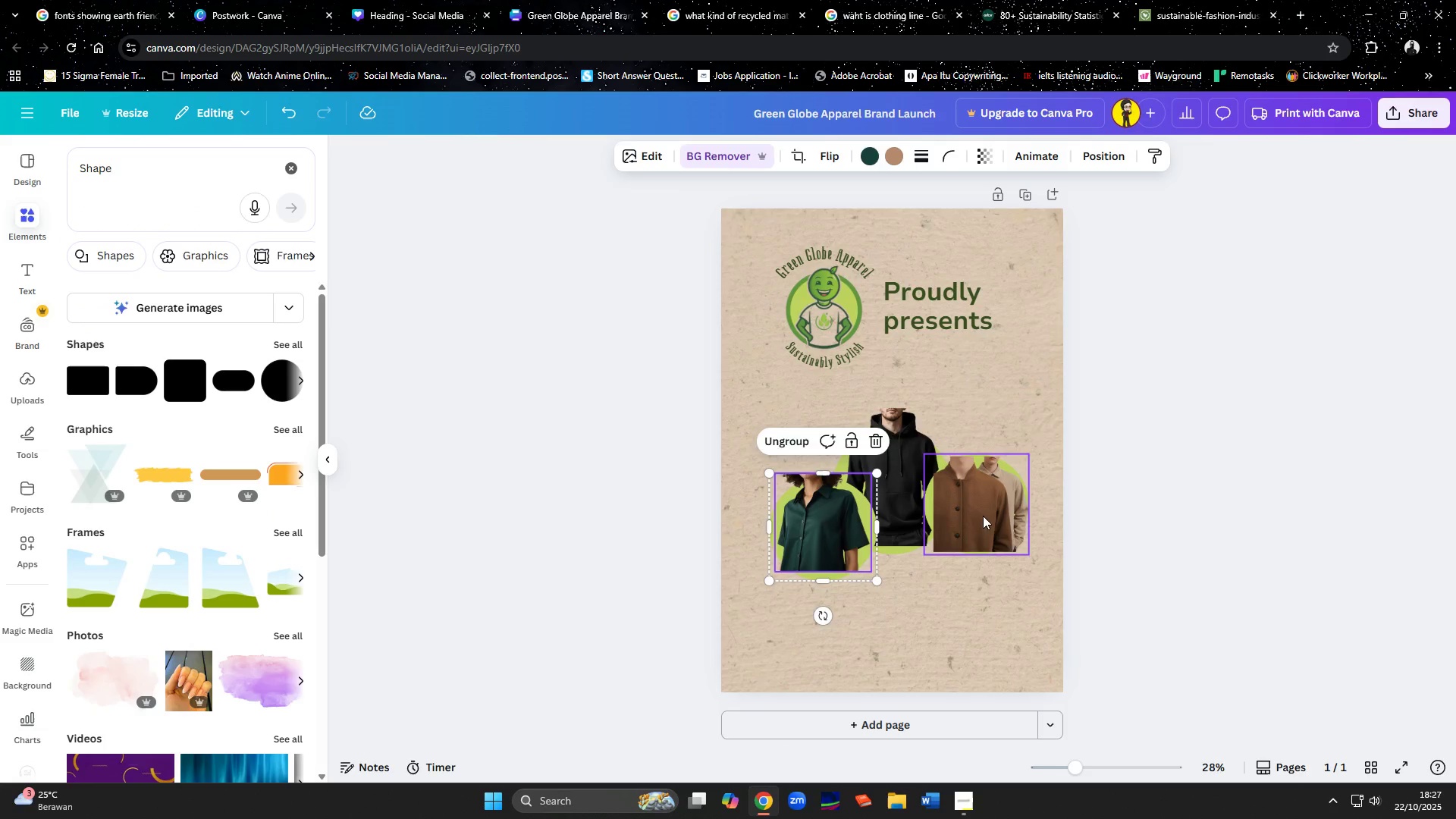 
left_click_drag(start_coordinate=[983, 516], to_coordinate=[974, 528])
 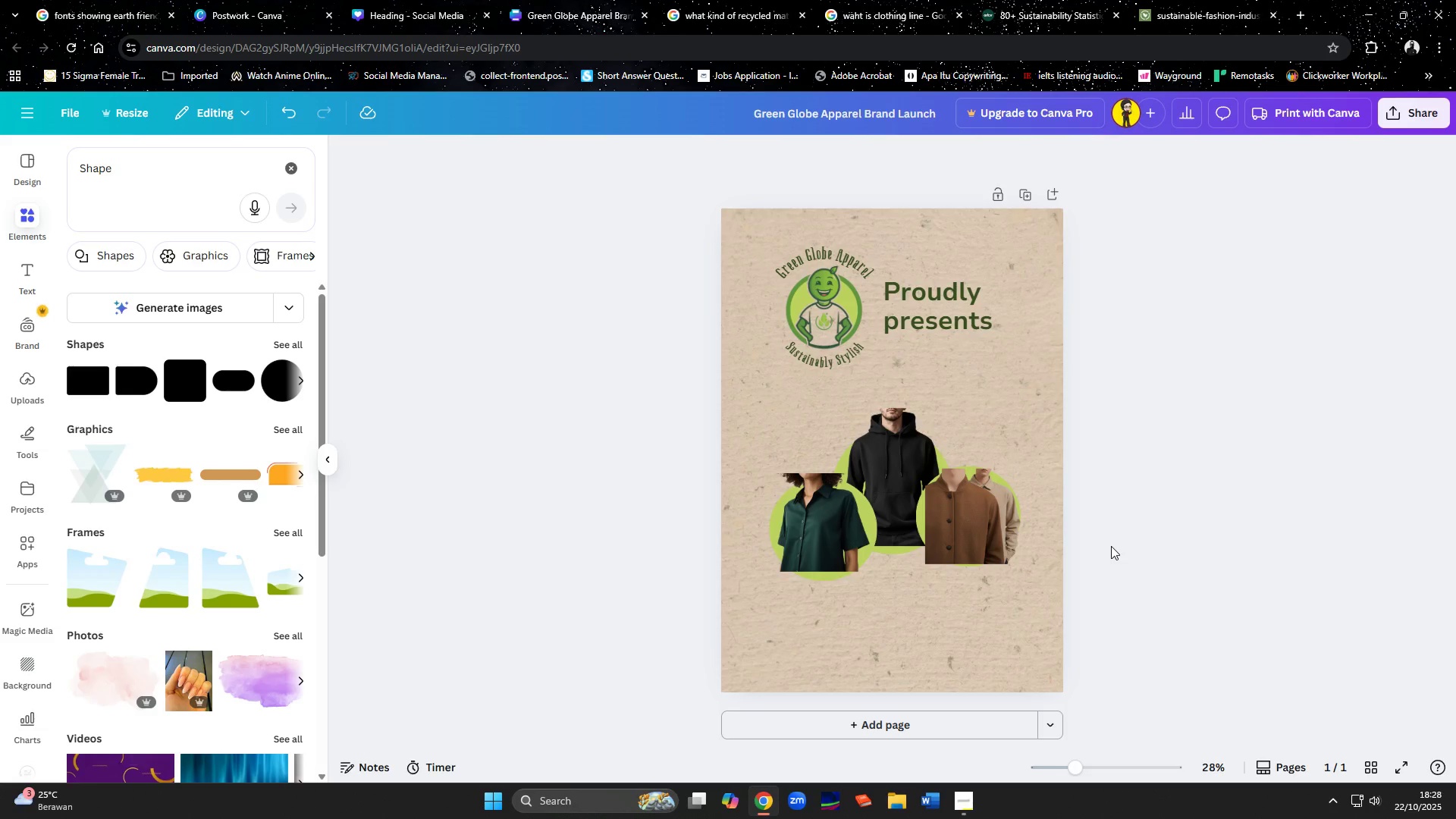 
left_click([841, 522])
 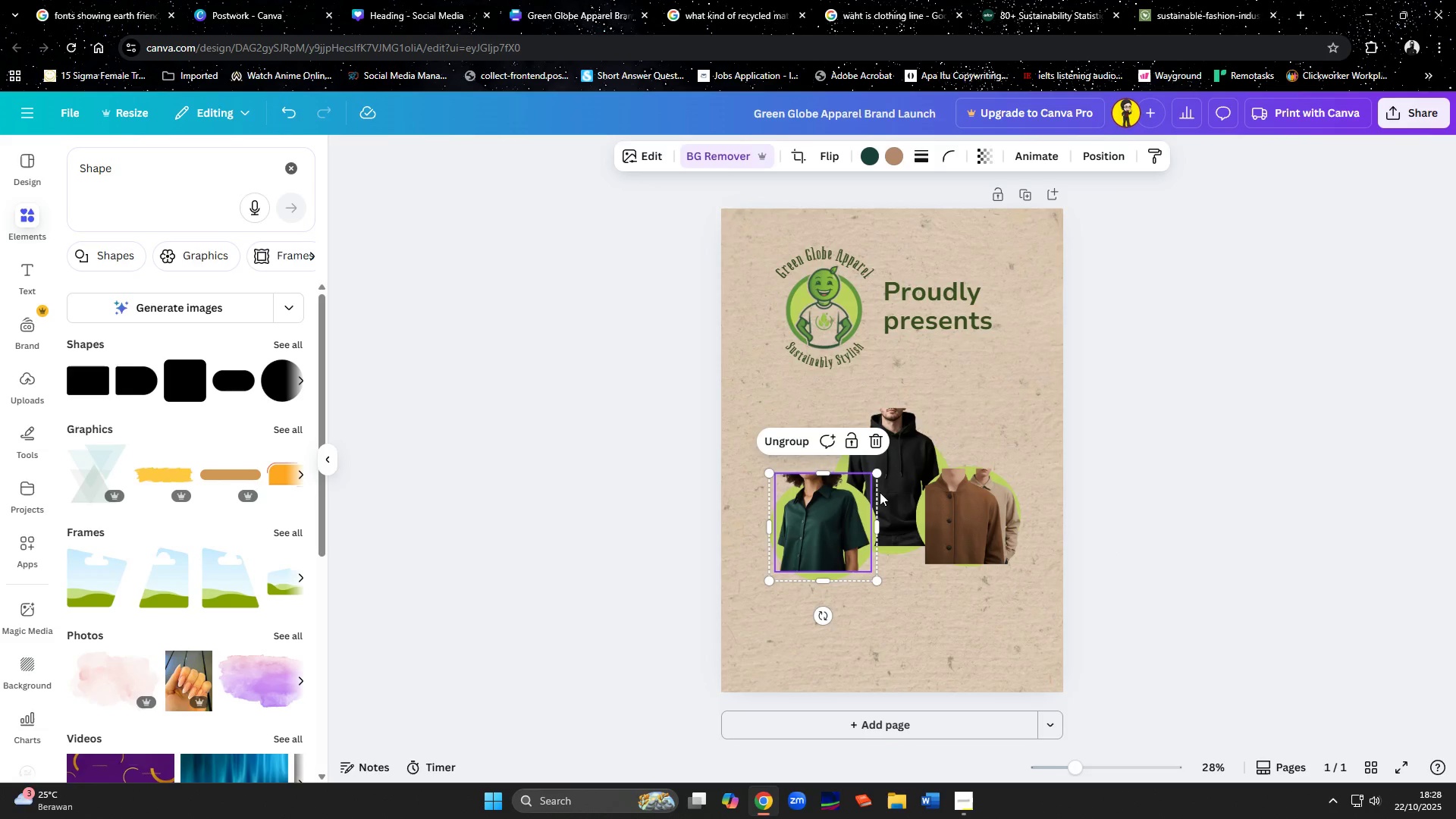 
hold_key(key=ShiftLeft, duration=1.09)
left_click([902, 471])
 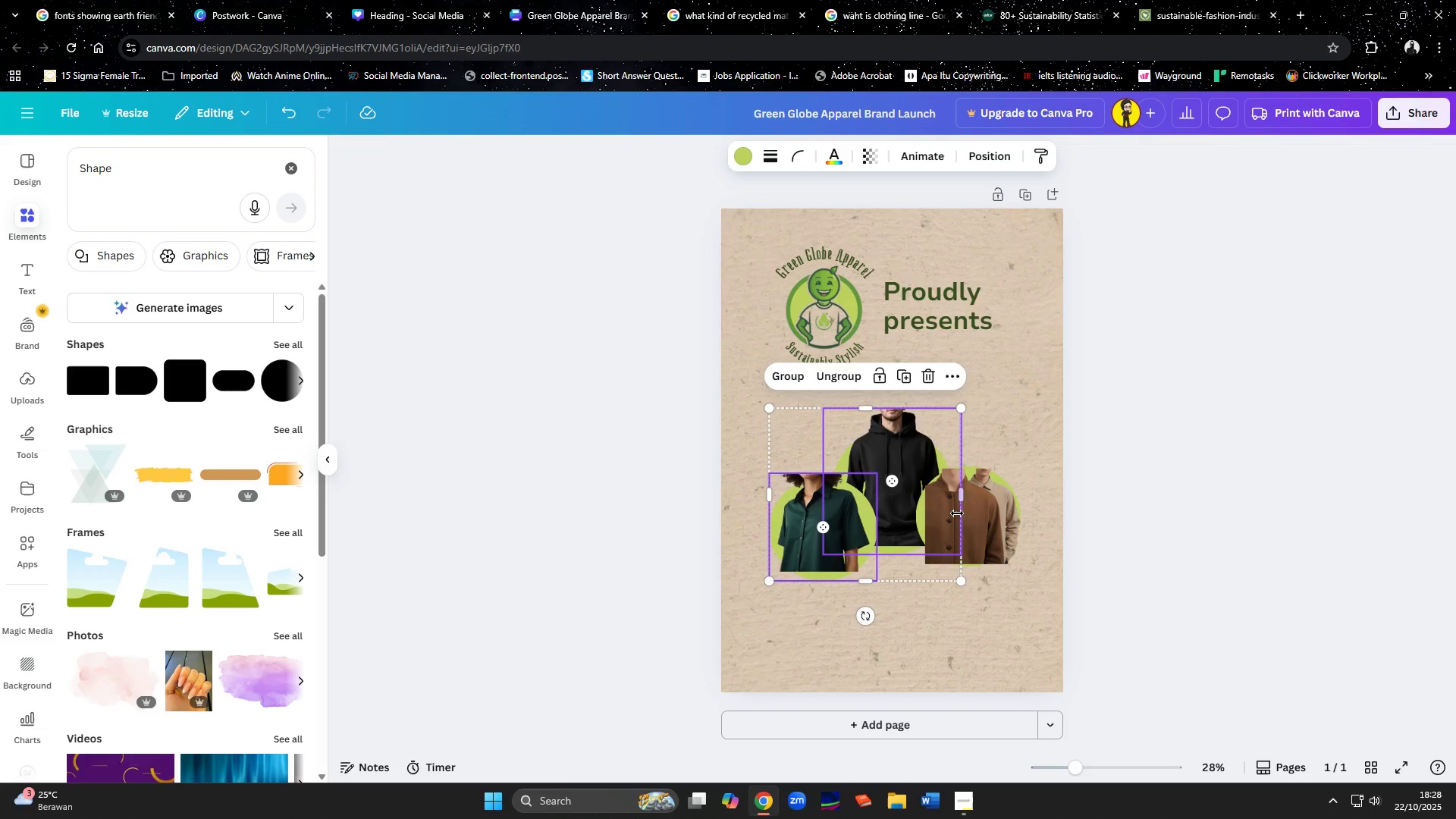 
double_click([957, 513])
 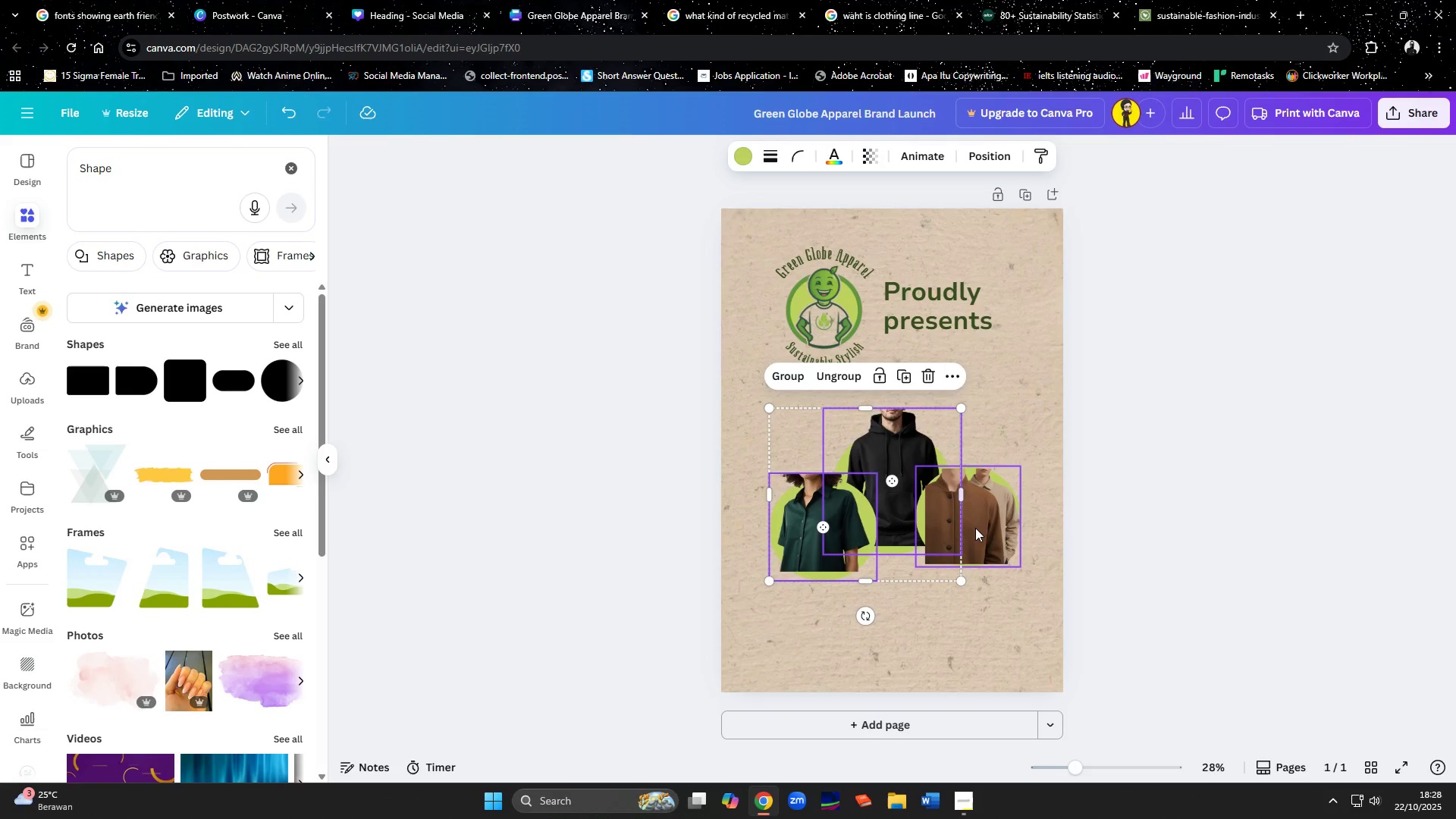 
hold_key(key=ShiftLeft, duration=0.47)
left_click([977, 529])
 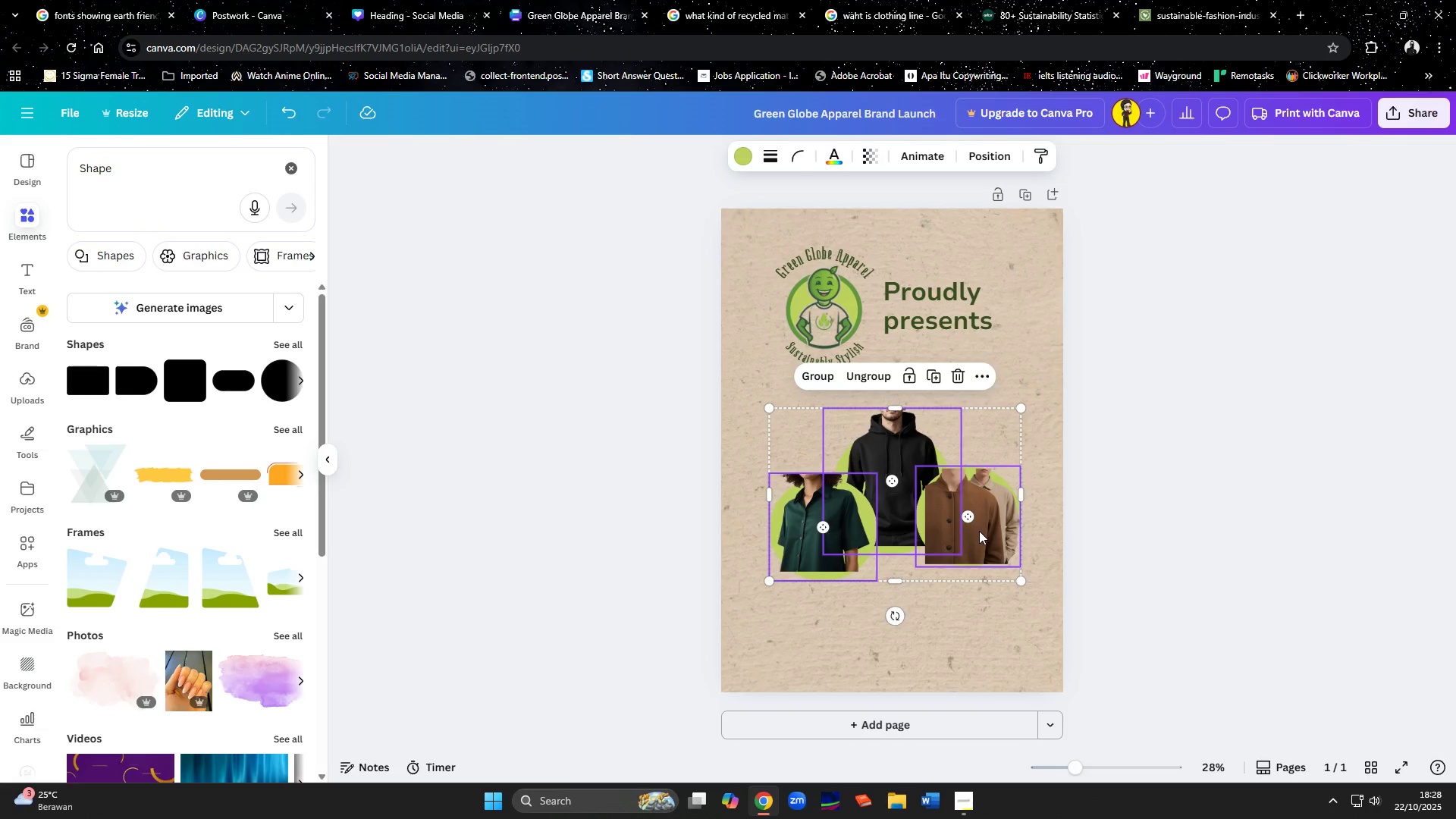 
left_click_drag(start_coordinate=[979, 531], to_coordinate=[976, 554])
 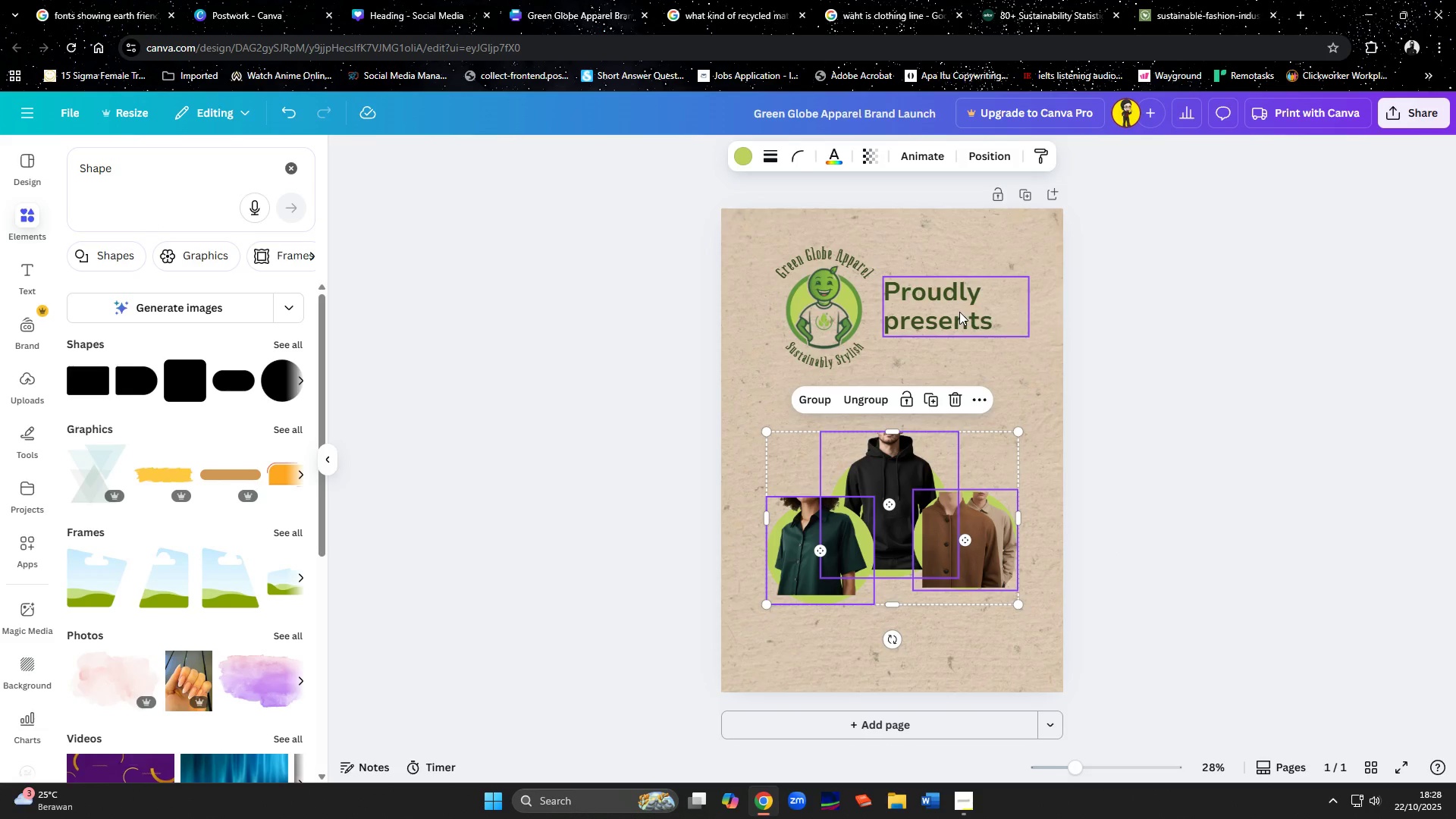 
left_click([959, 312])
 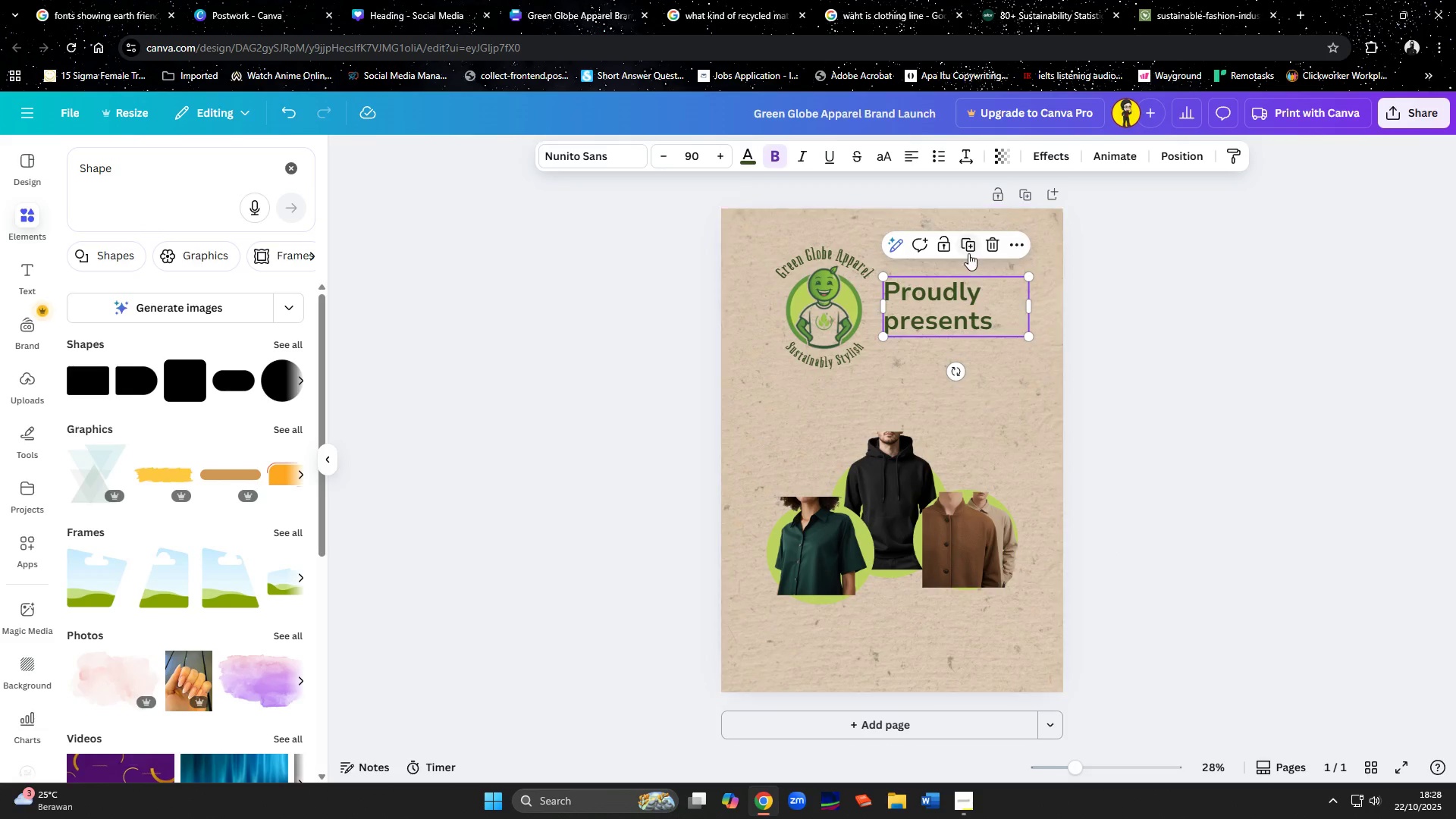 
left_click([968, 253])
 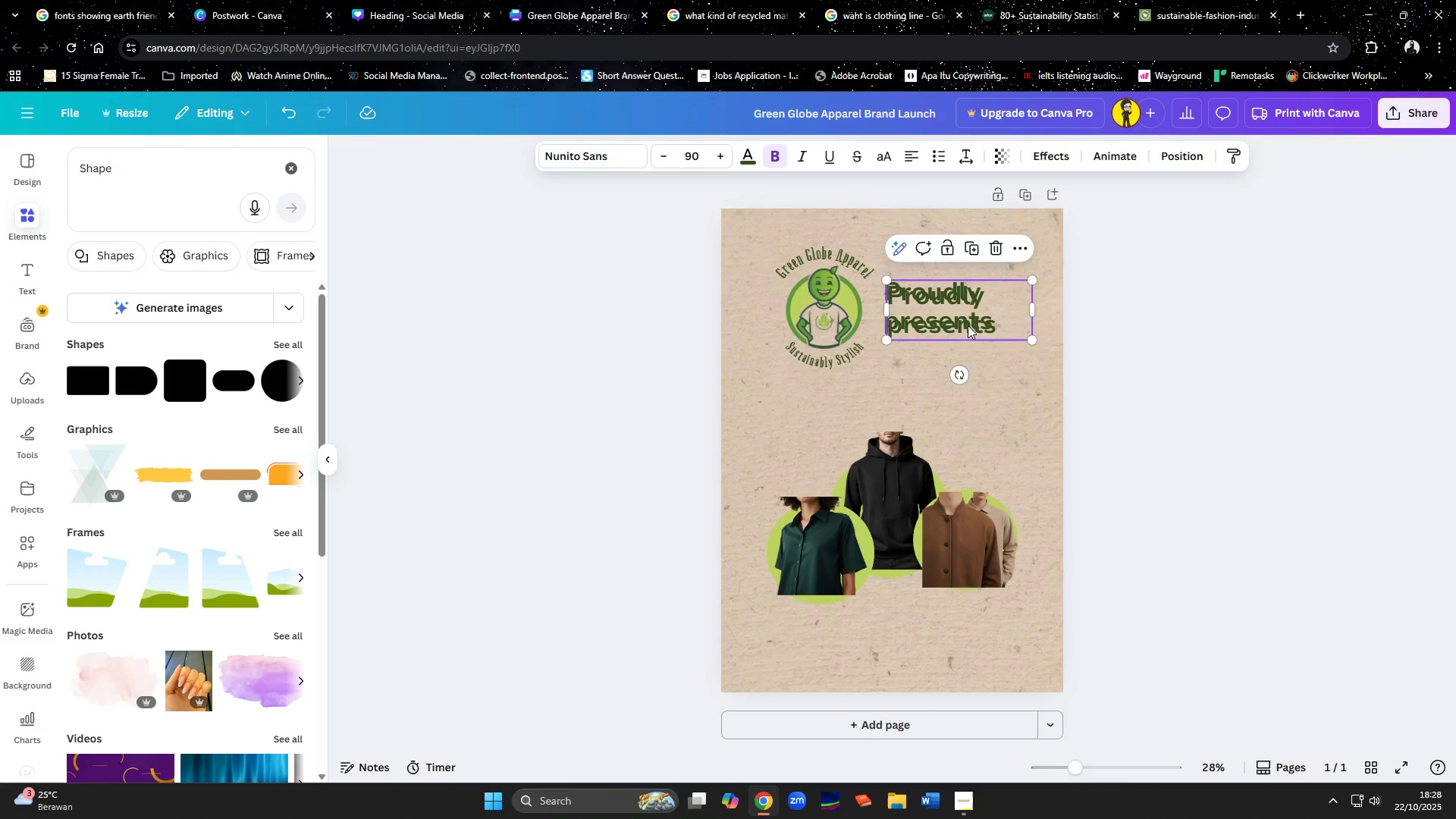 
left_click_drag(start_coordinate=[967, 326], to_coordinate=[870, 431])
 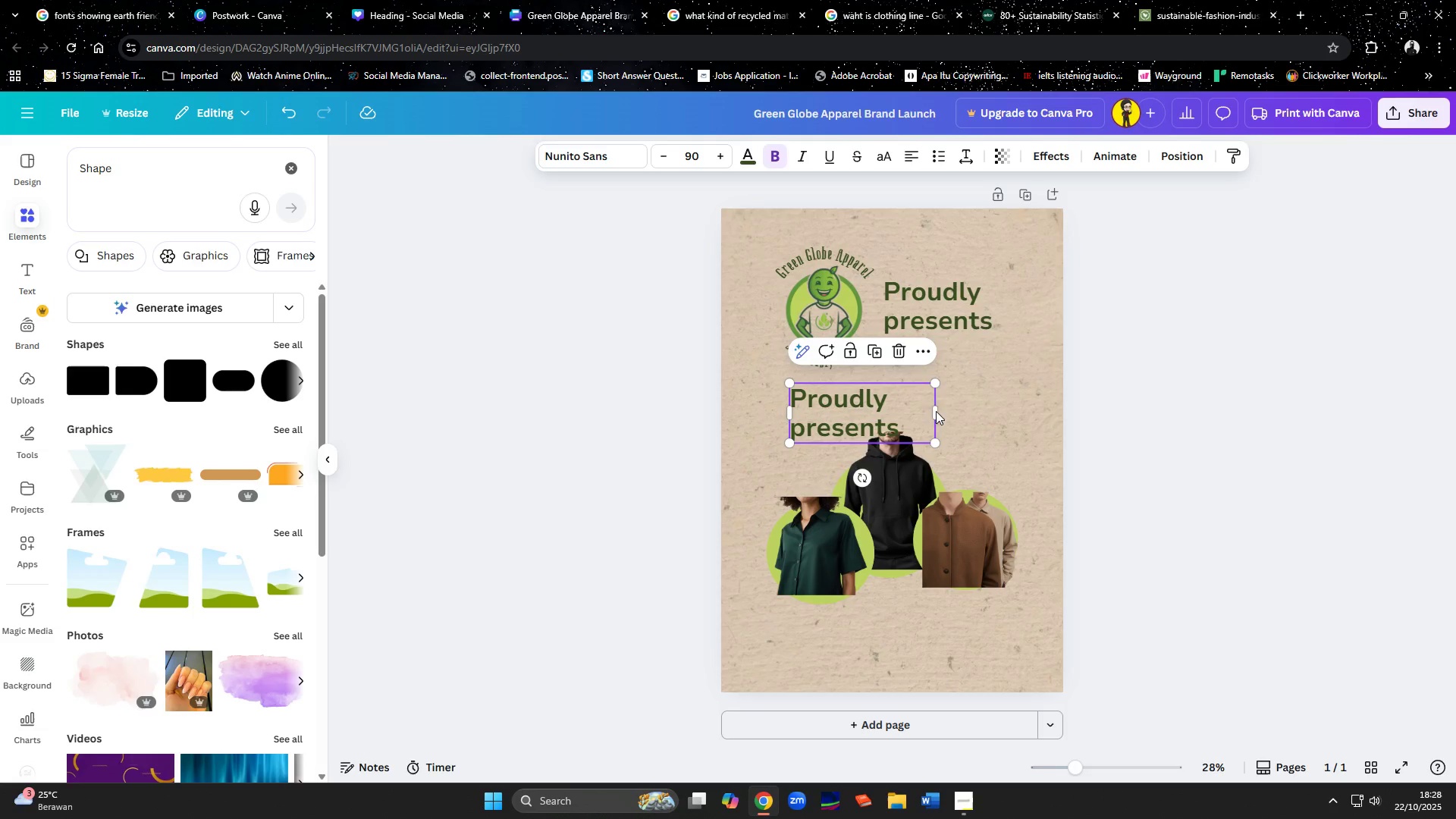 
left_click_drag(start_coordinate=[937, 411], to_coordinate=[1028, 412])
 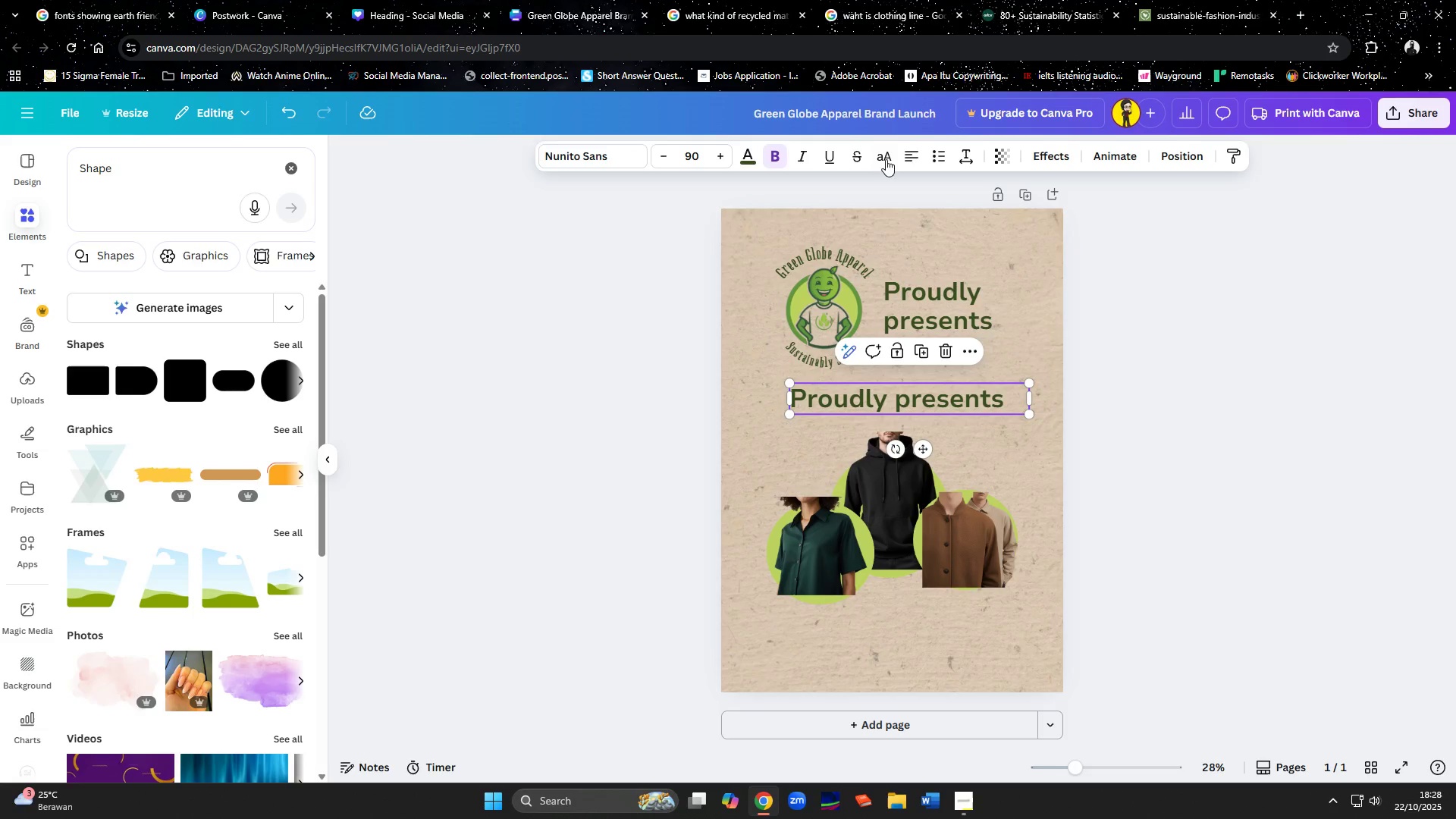 
left_click([907, 160])
 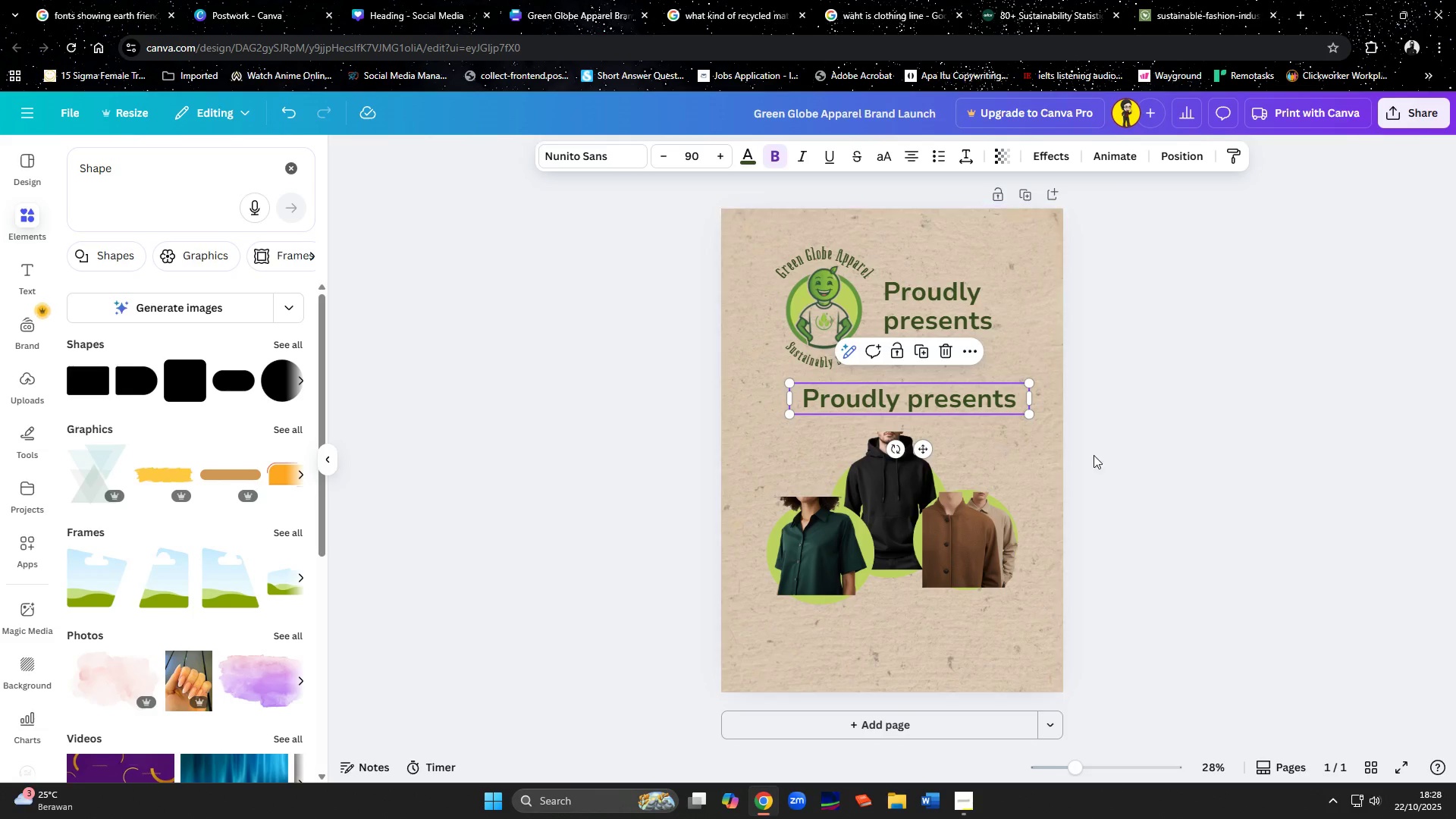 
left_click([1098, 455])
 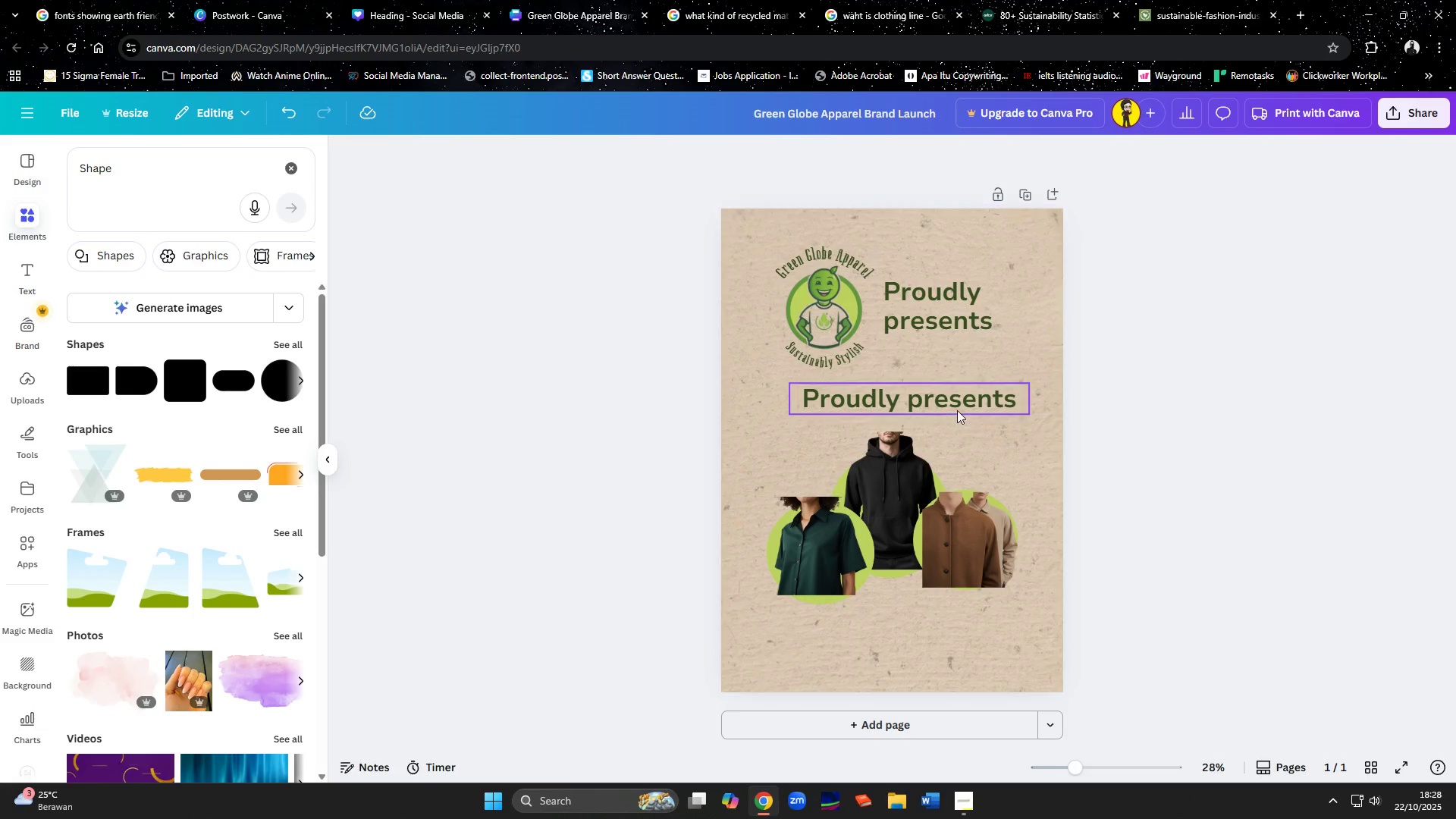 
left_click_drag(start_coordinate=[956, 406], to_coordinate=[940, 413])
 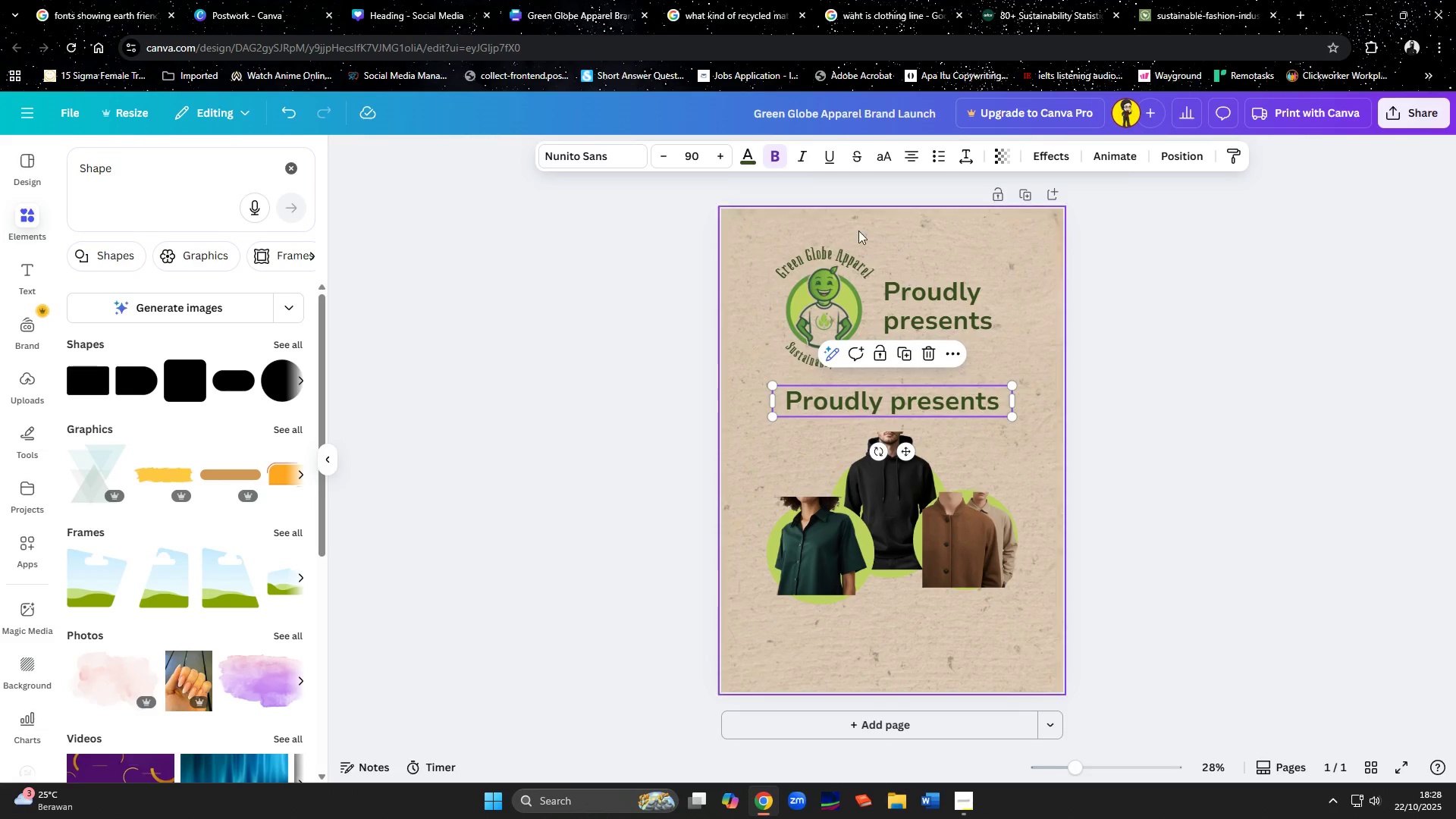 
left_click([914, 307])
 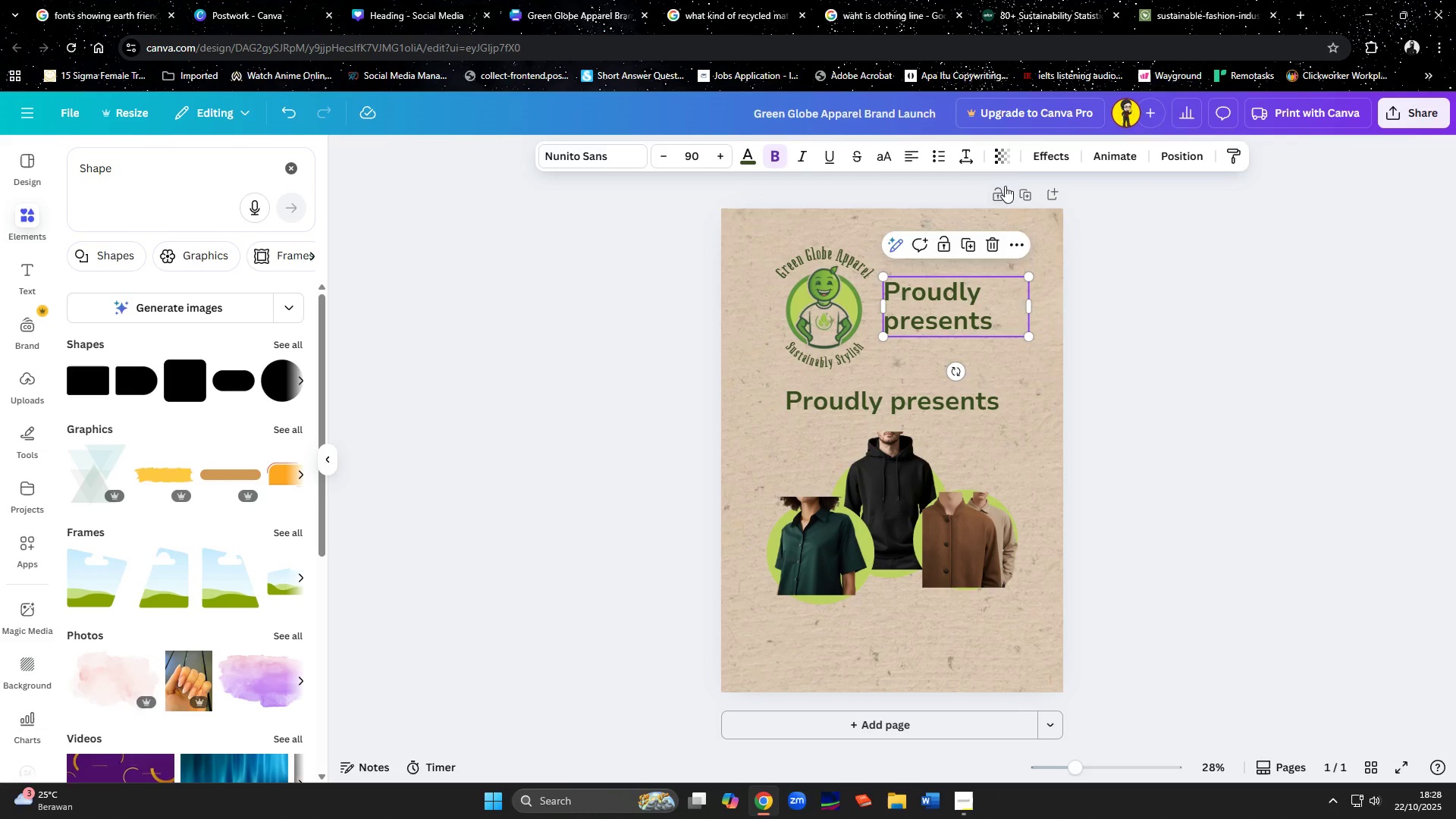 
left_click([1048, 158])
 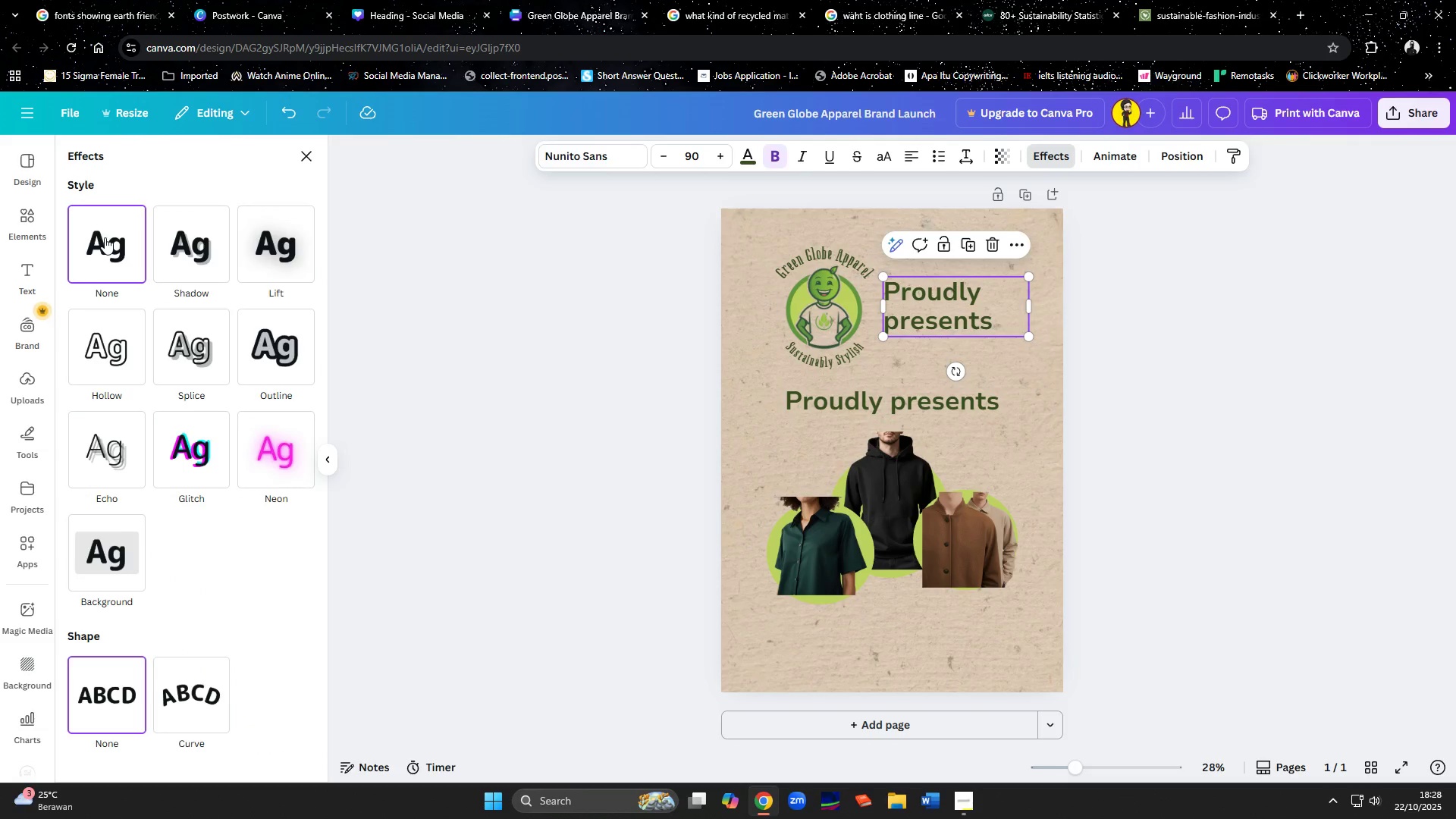 
left_click([262, 370])
 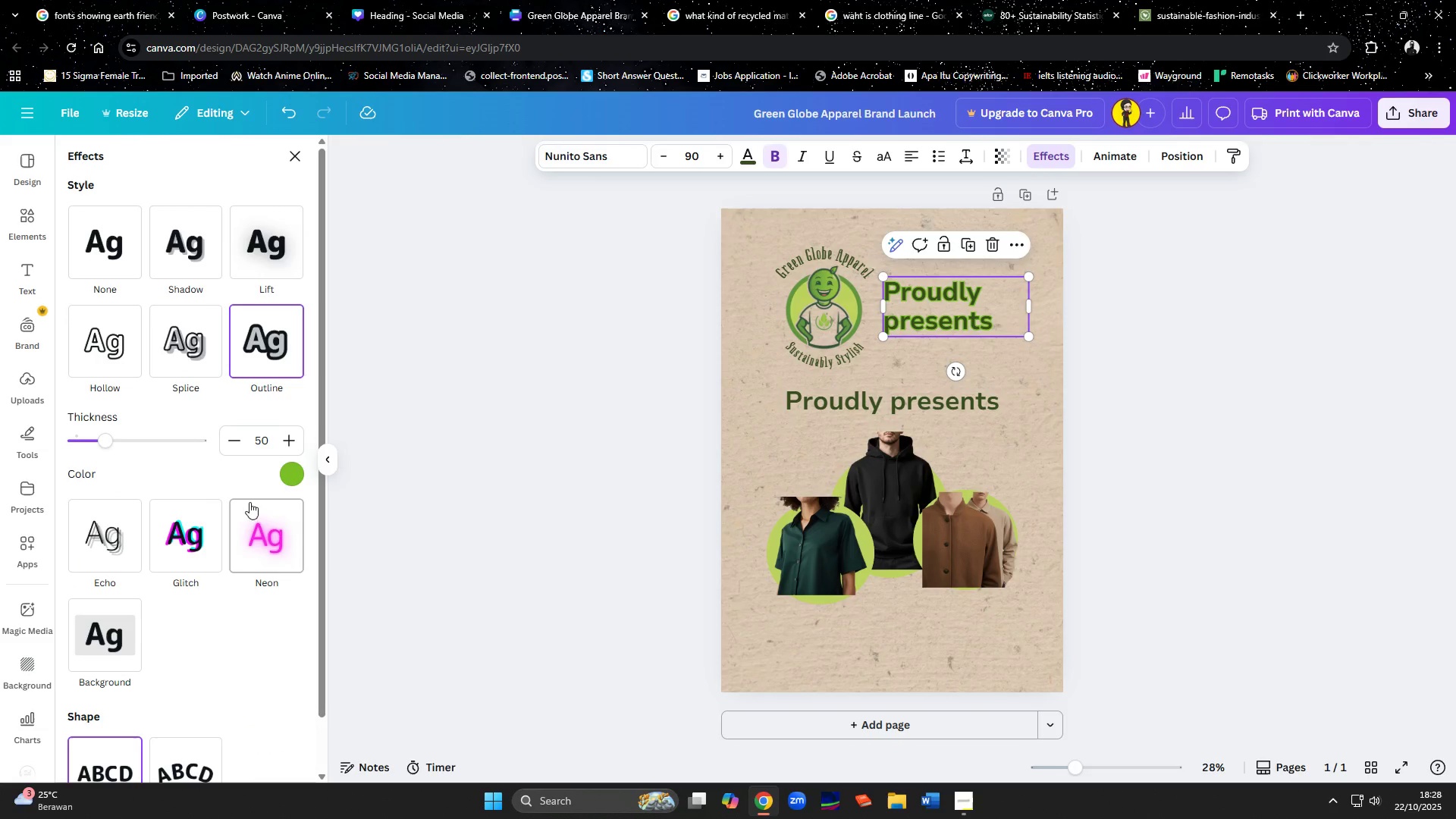 
mouse_move([282, 469])
 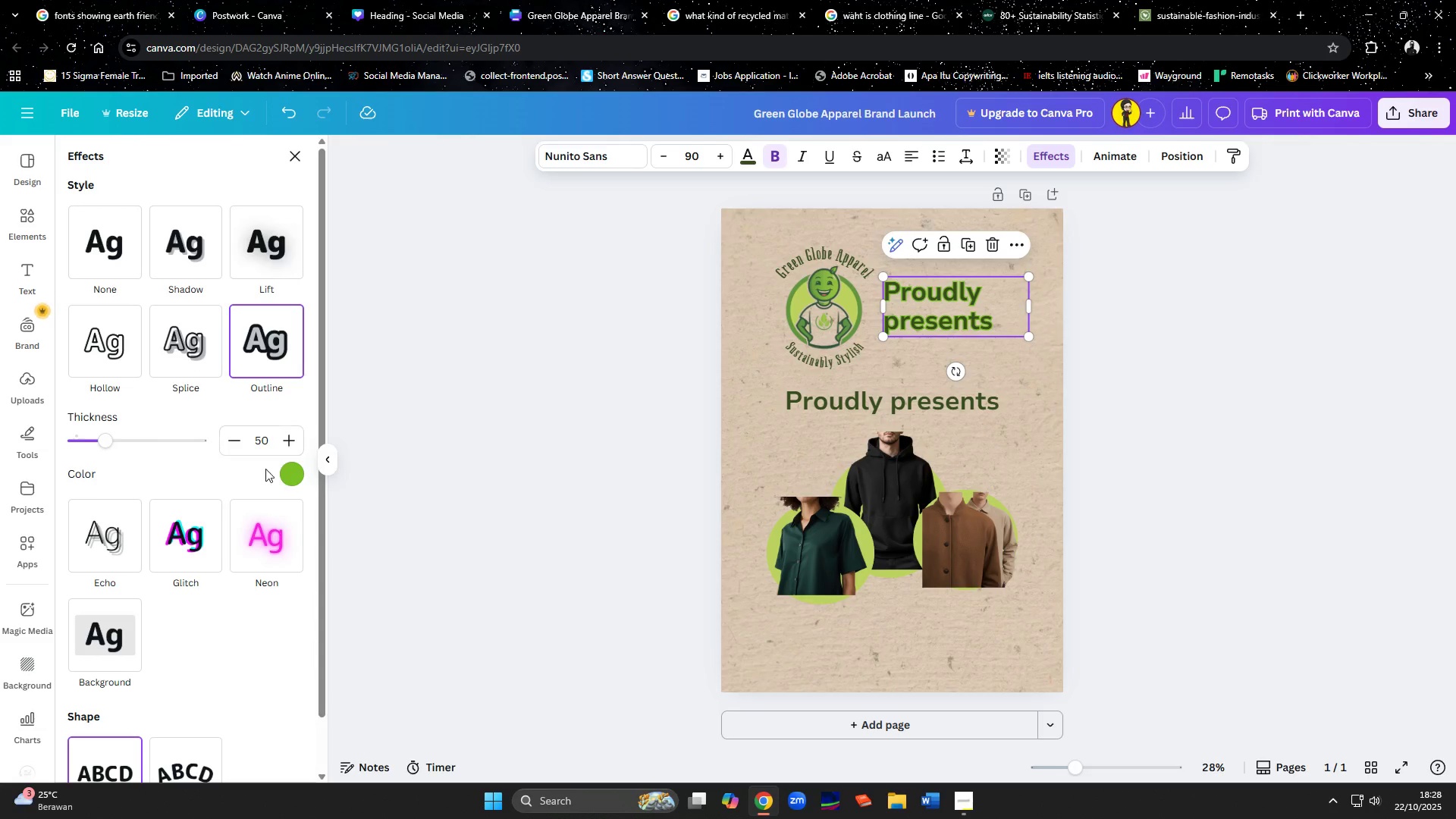 
left_click([287, 480])
 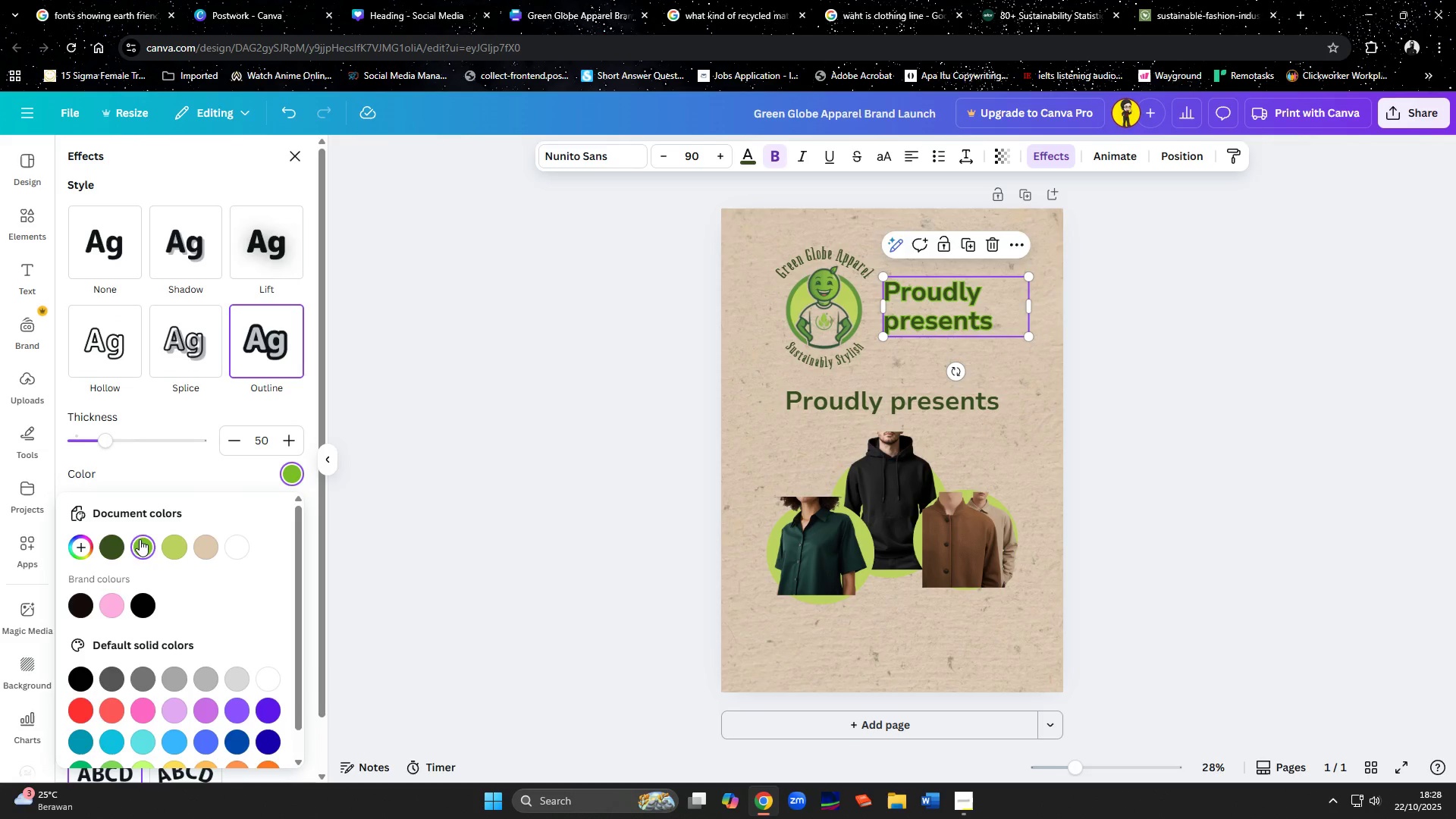 
left_click([141, 597])
 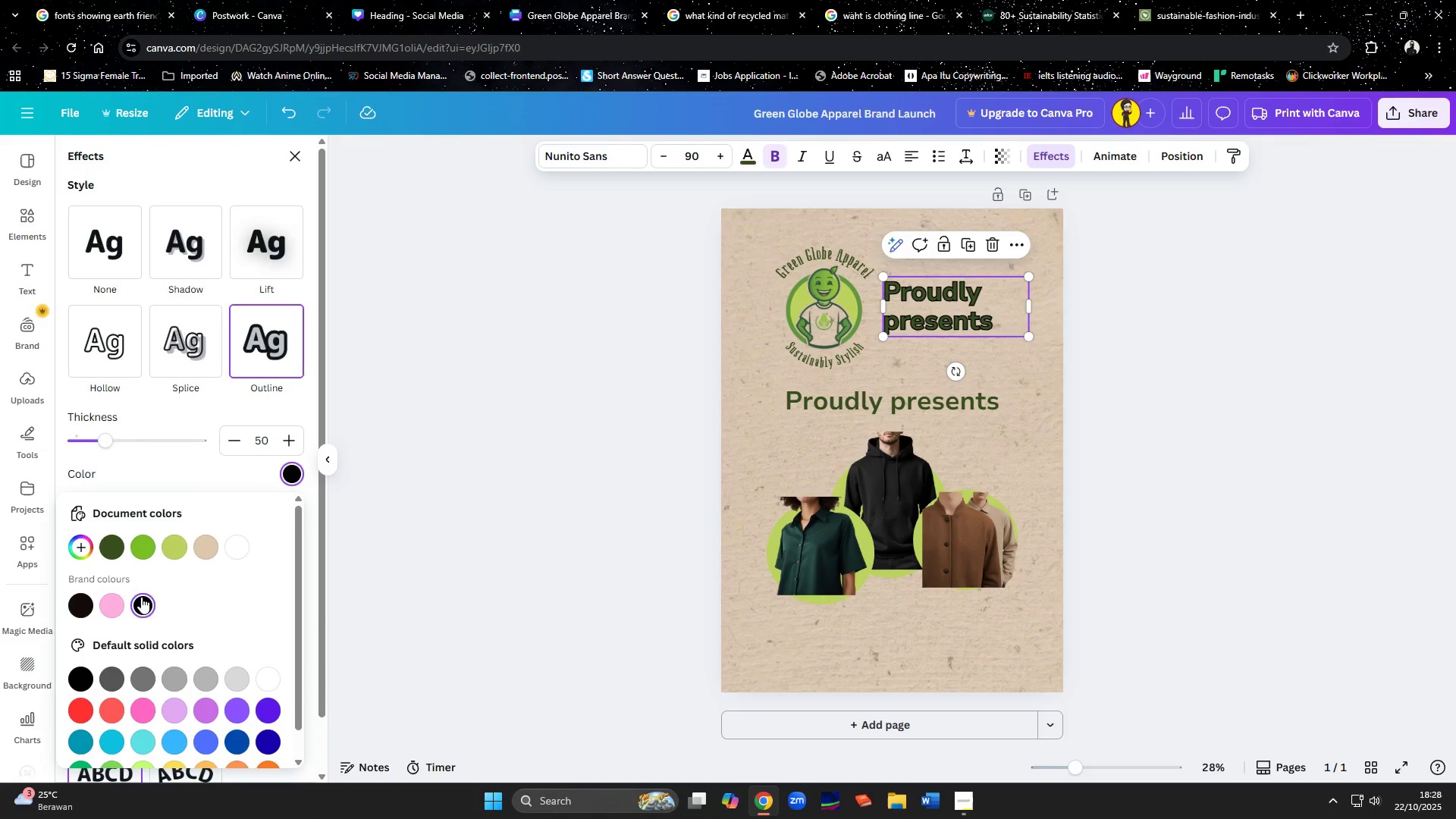 
left_click([238, 538])
 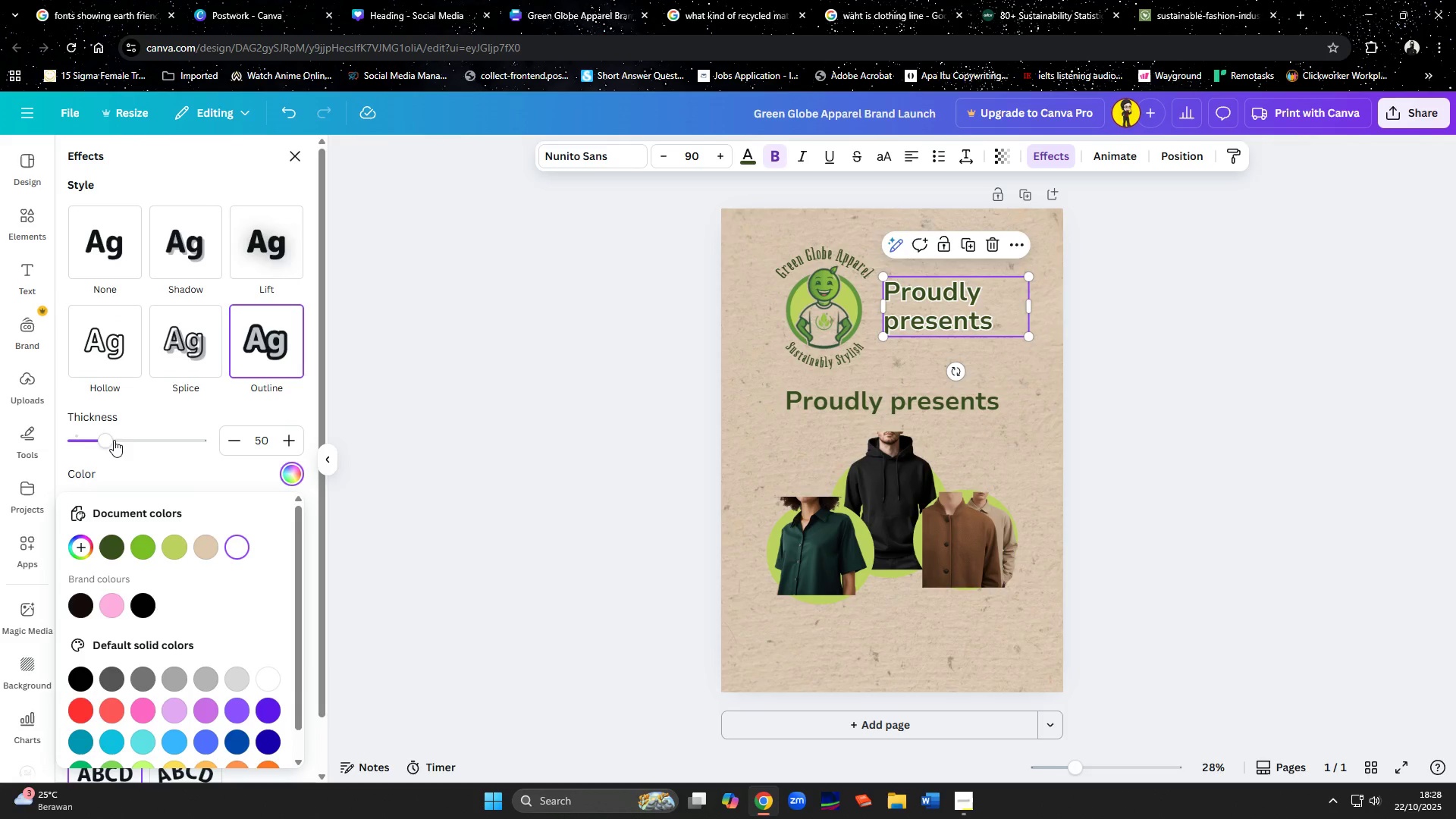 
left_click_drag(start_coordinate=[110, 437], to_coordinate=[110, 449])
 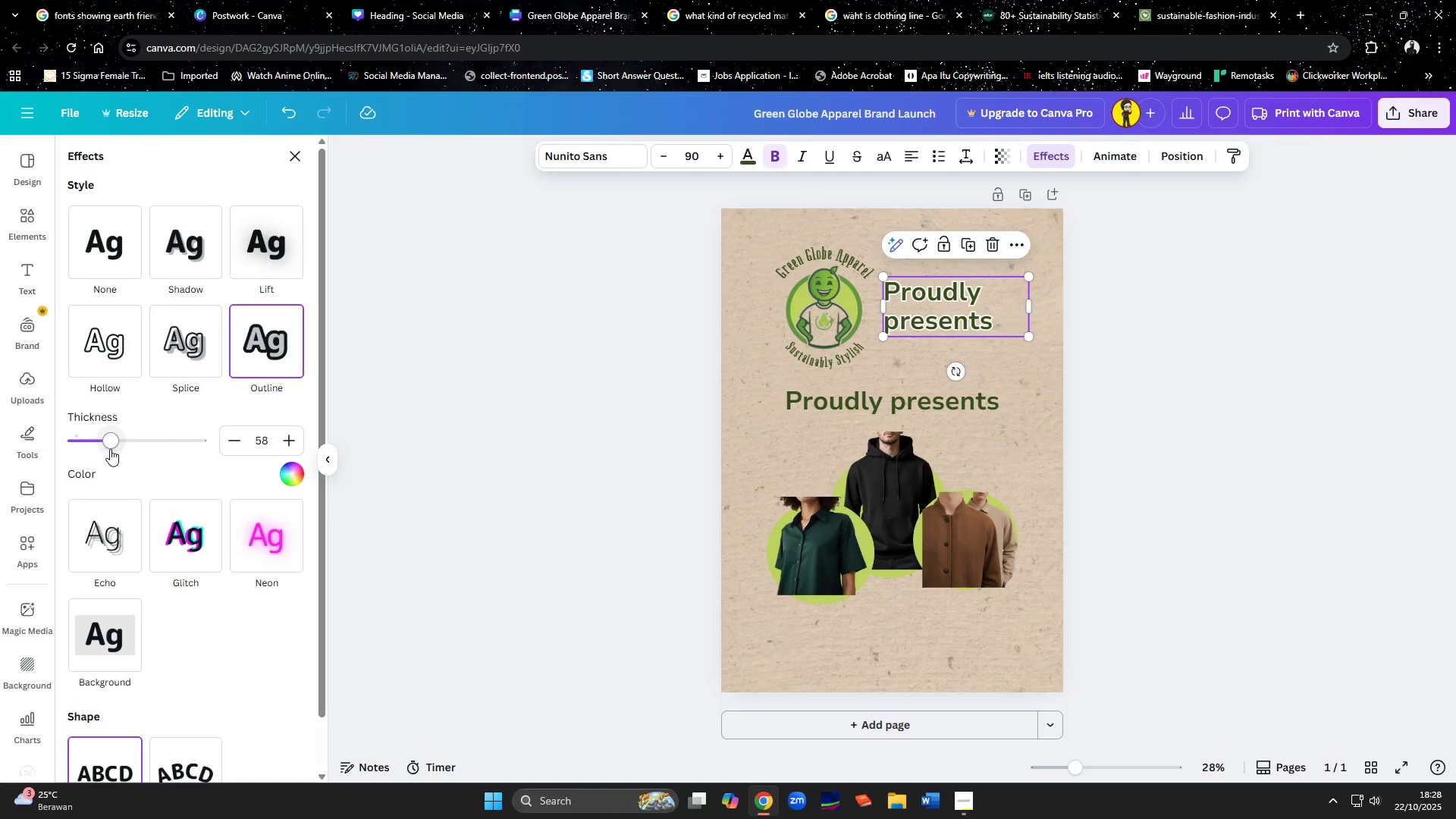 
key(Control+Z)
 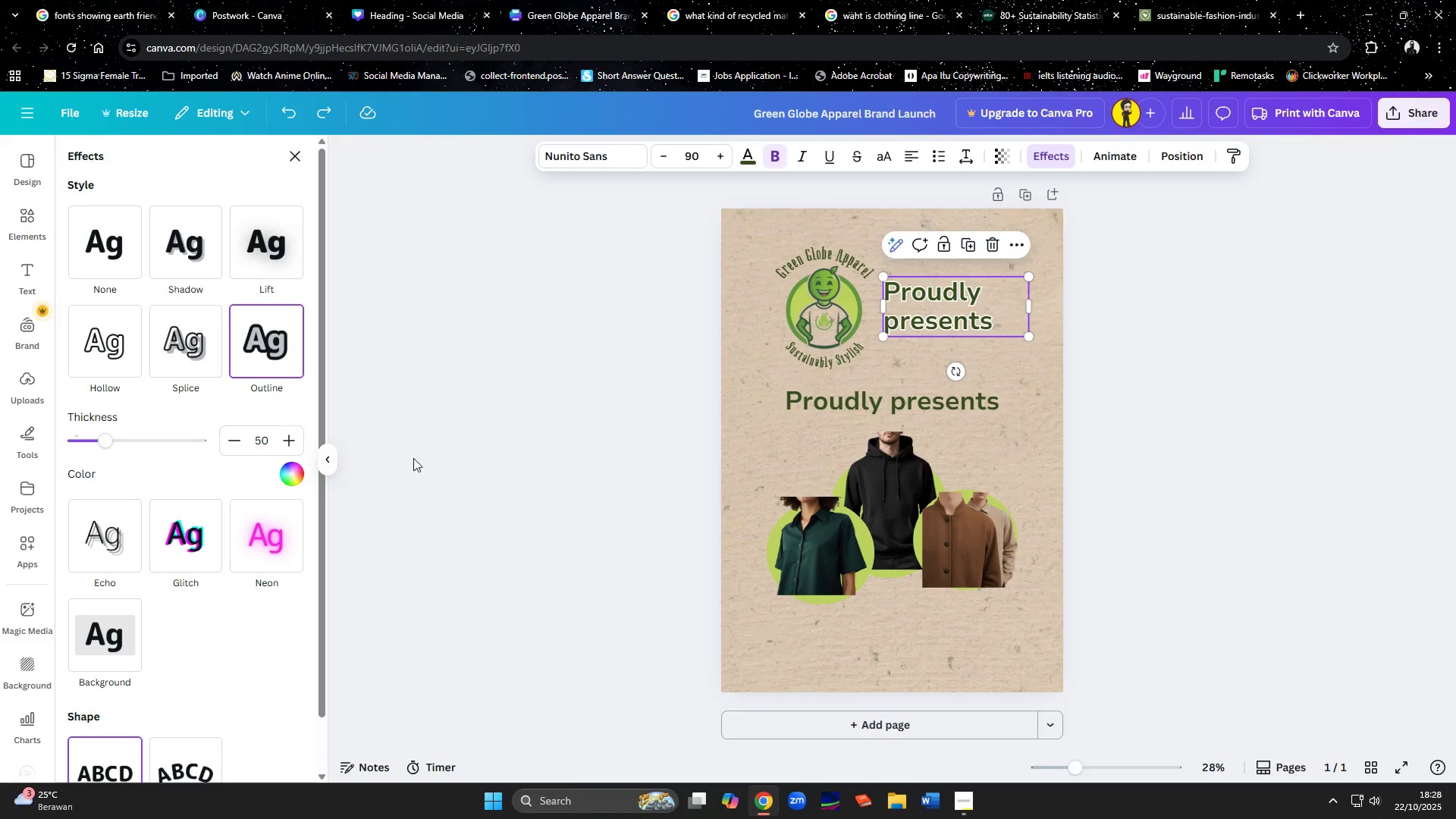 
key(Control+Z)
 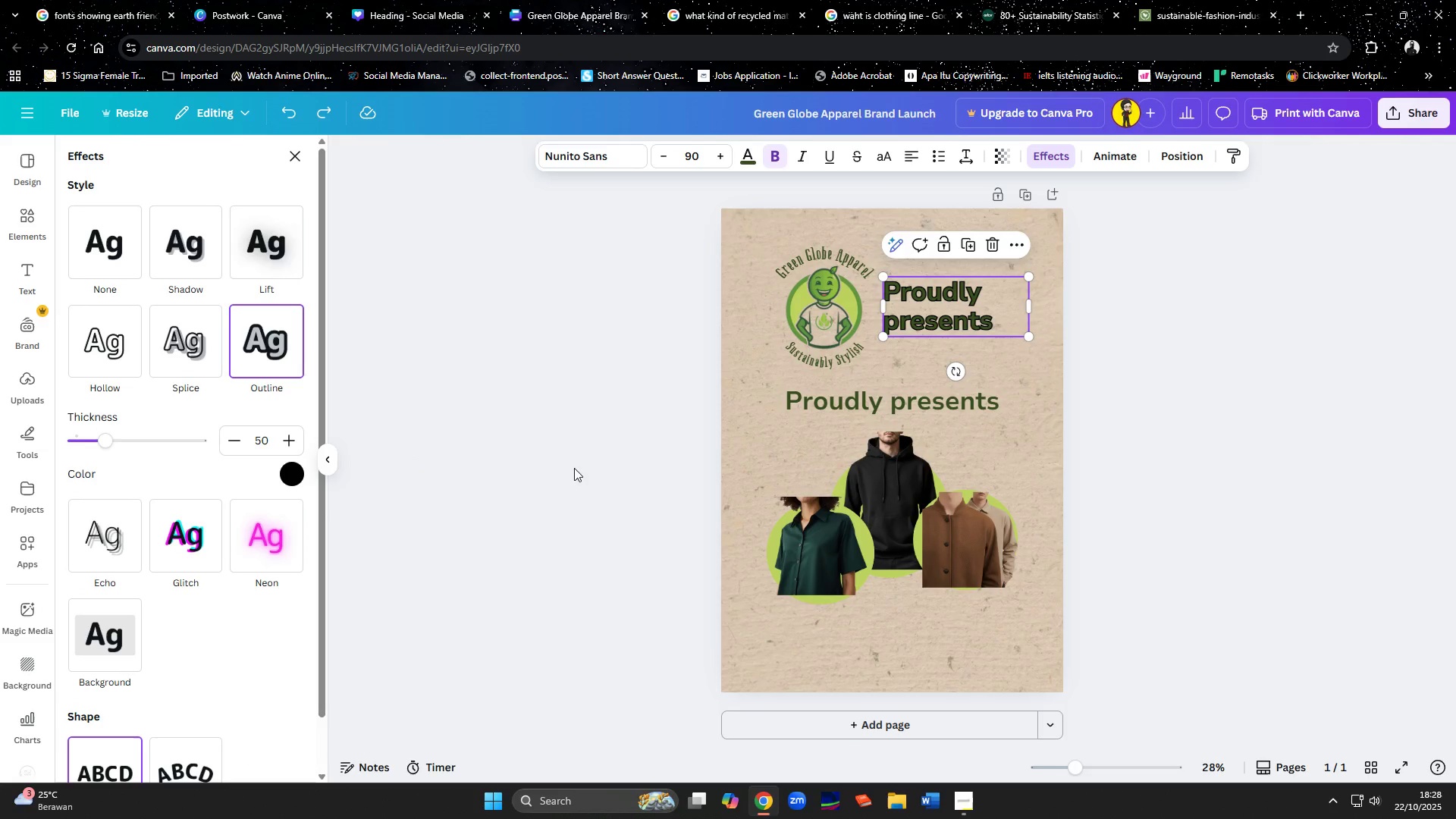 
key(Control+Z)
 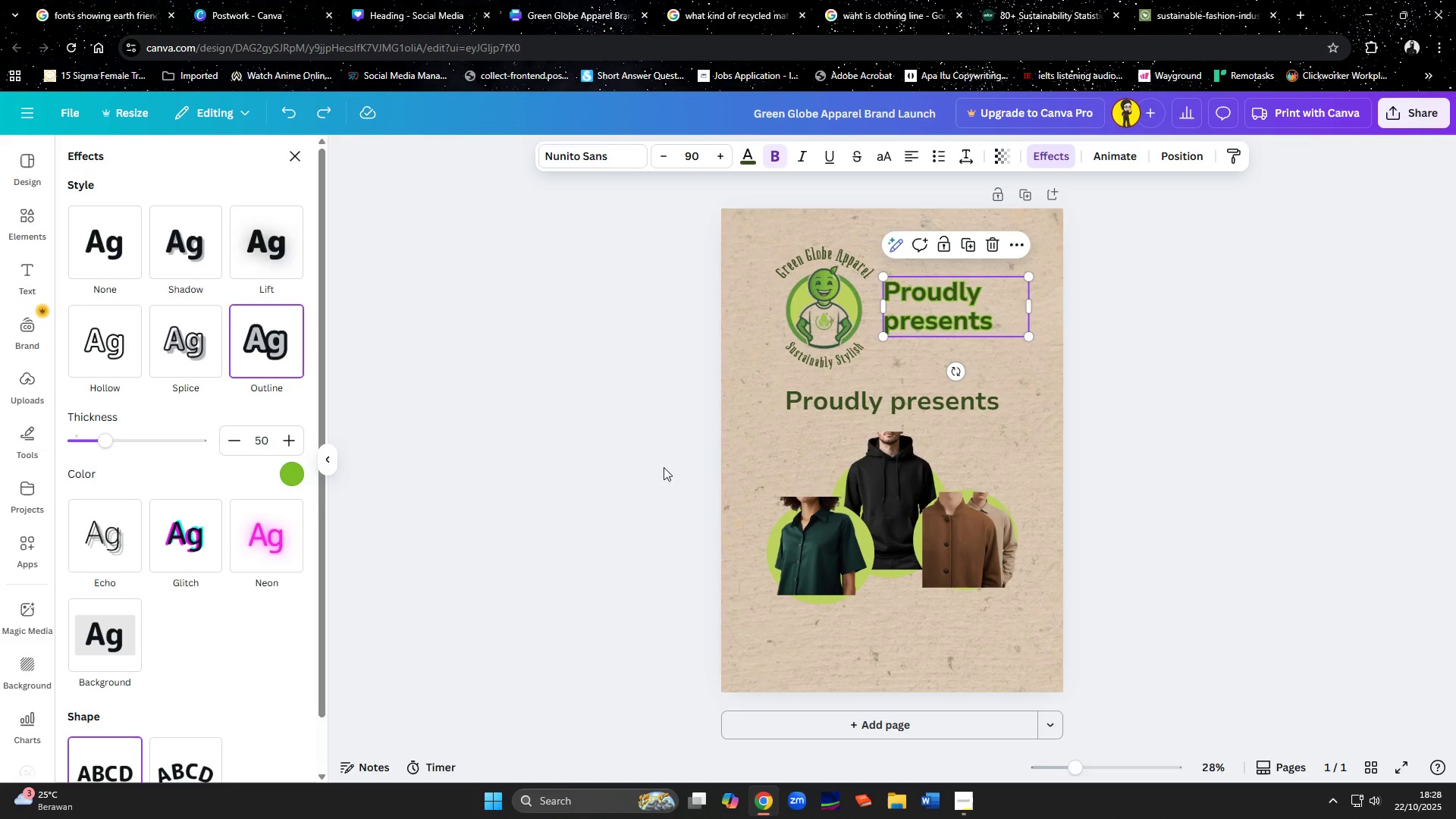 
key(Control+Z)
 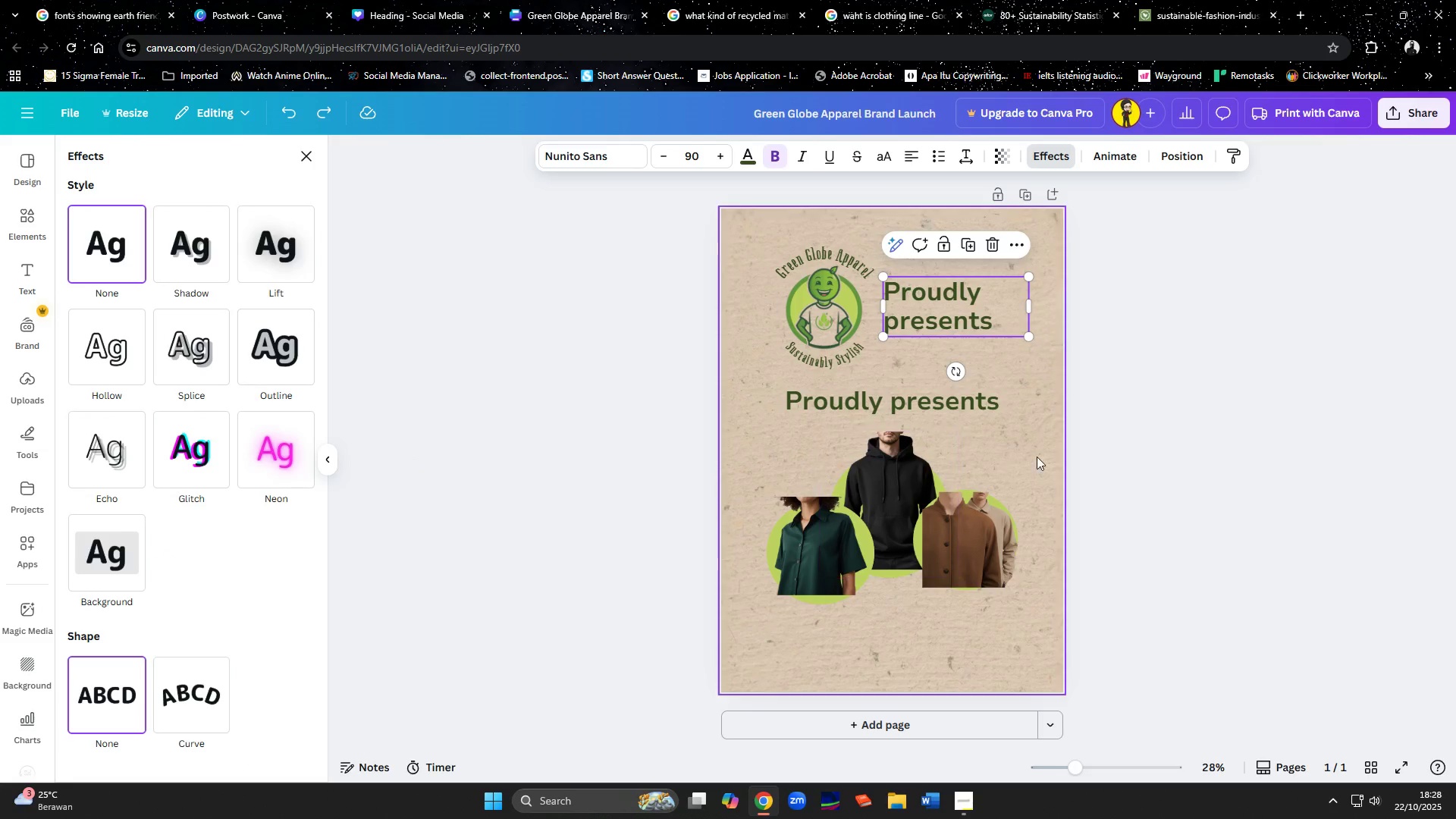 
left_click([1041, 455])
 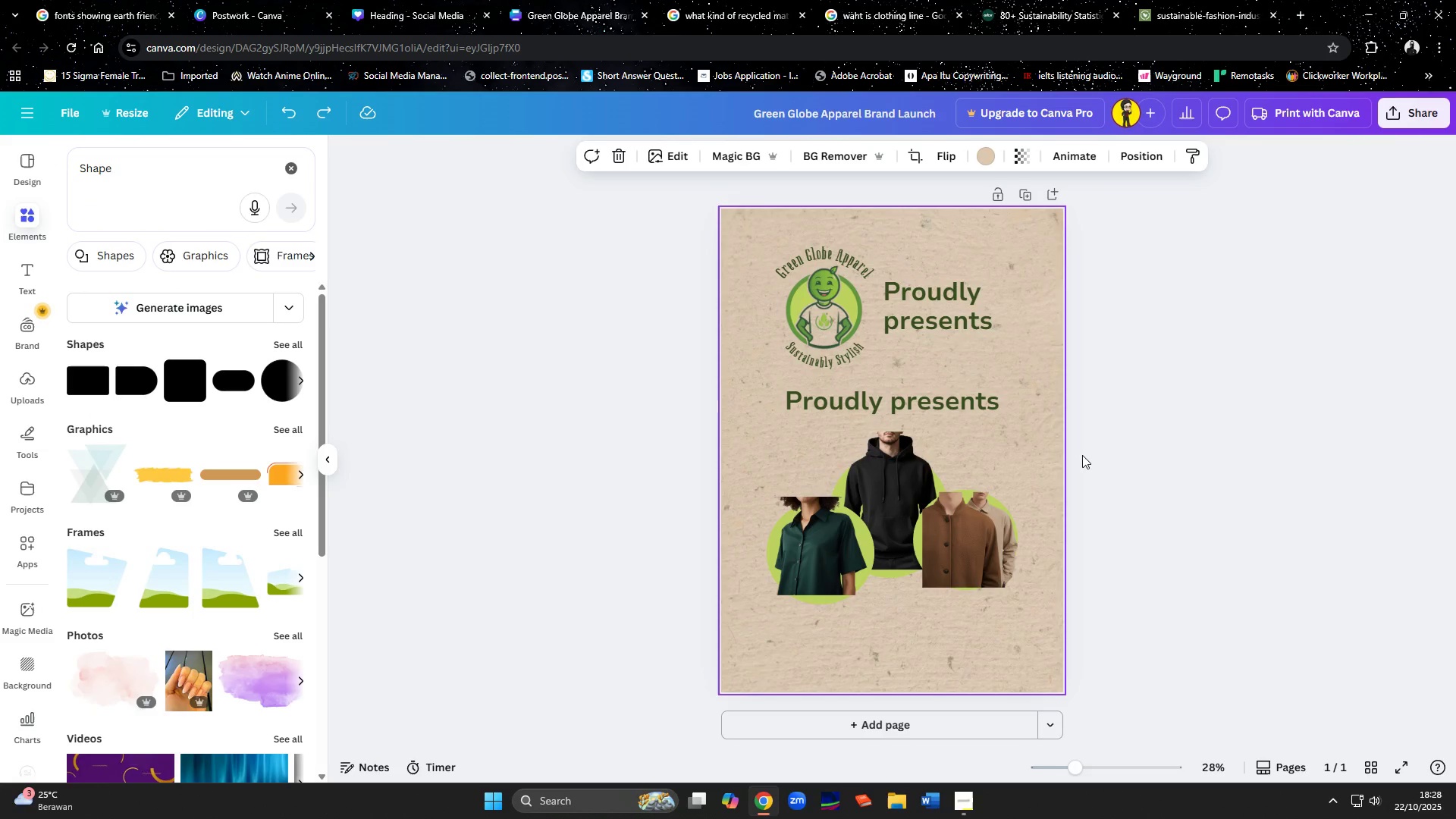 
left_click([1082, 455])
 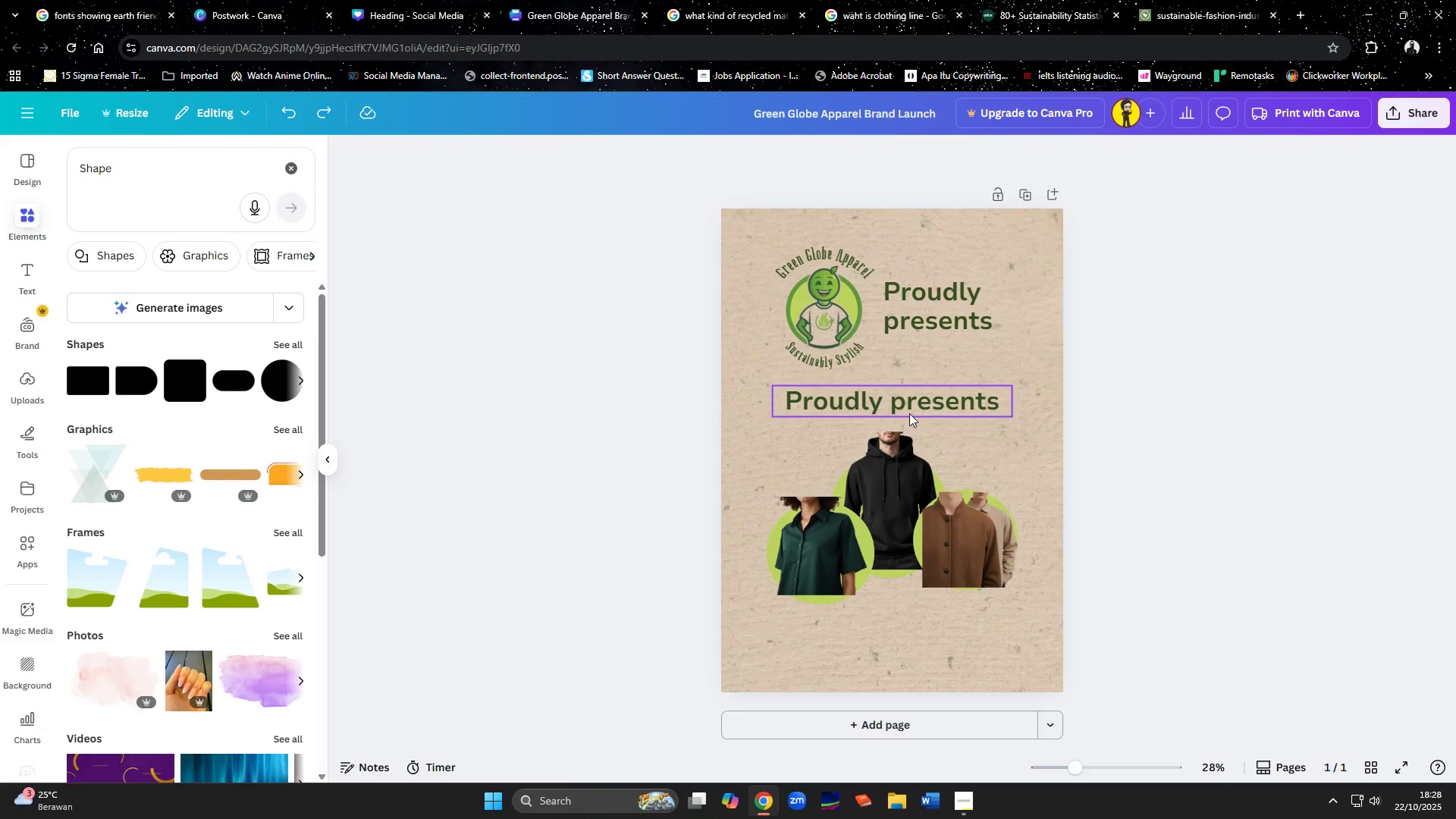 
double_click([909, 413])
 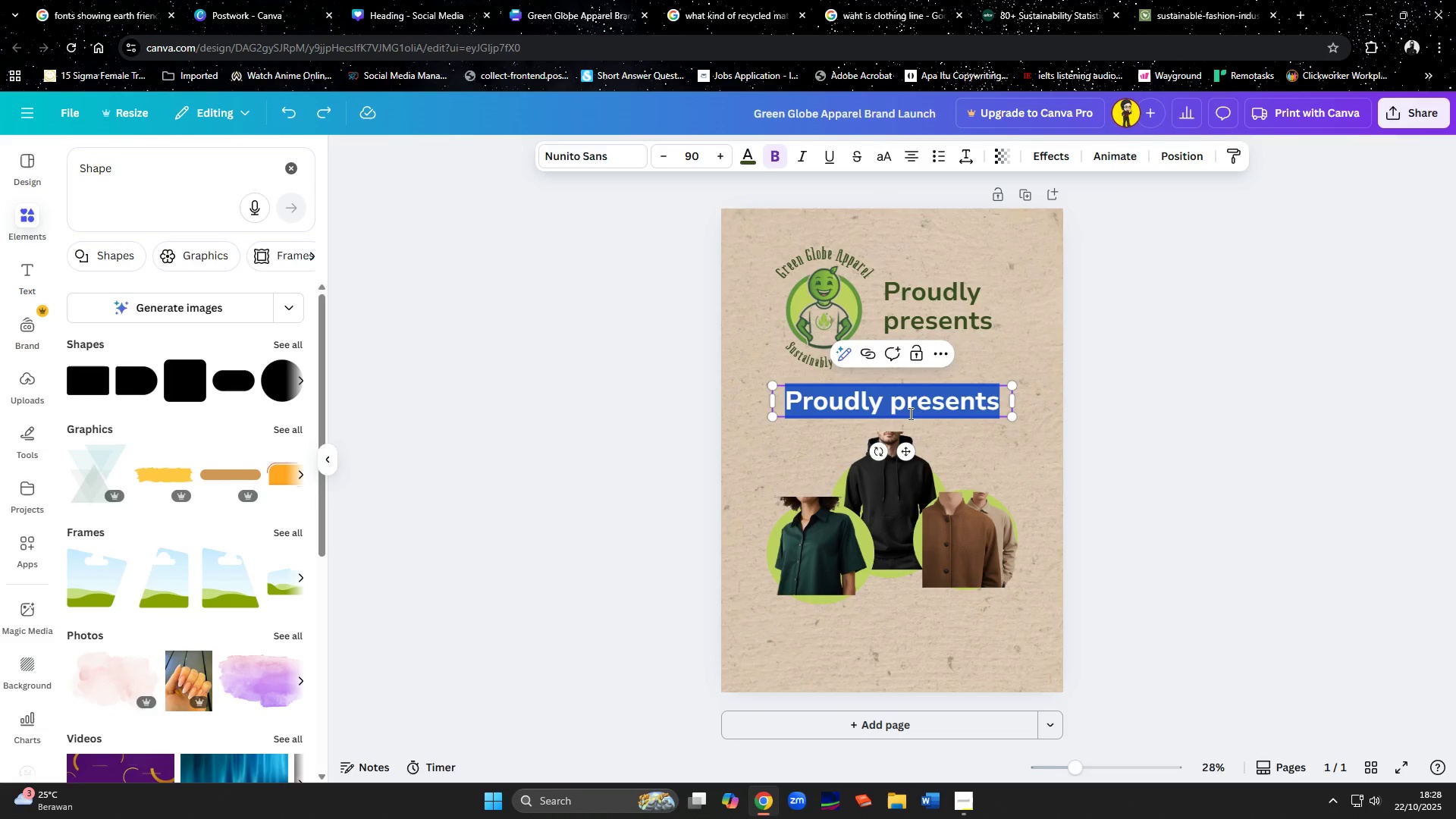 
hold_key(key=ShiftLeft, duration=1.54)
 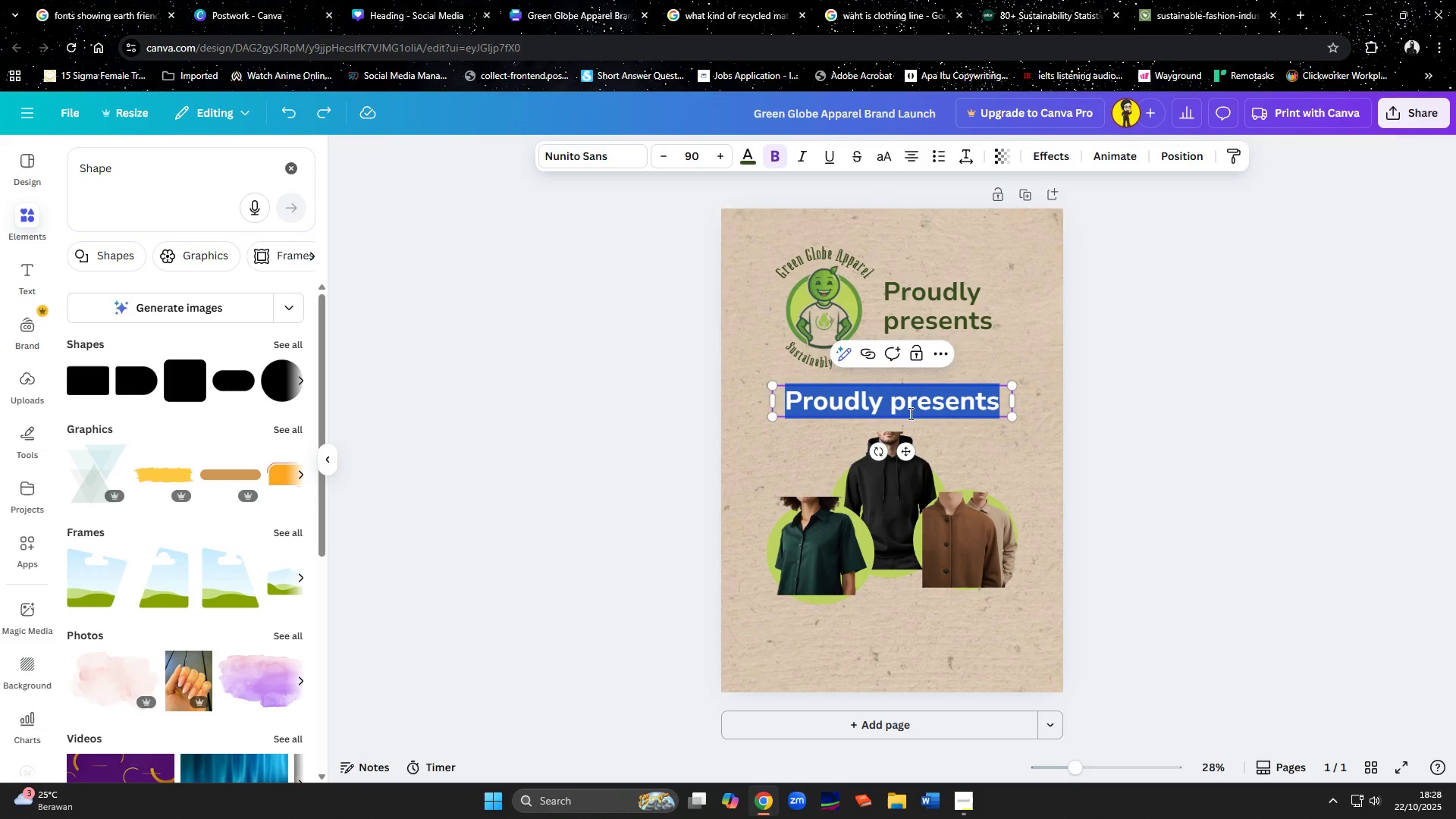 
hold_key(key=ShiftLeft, duration=1.5)
 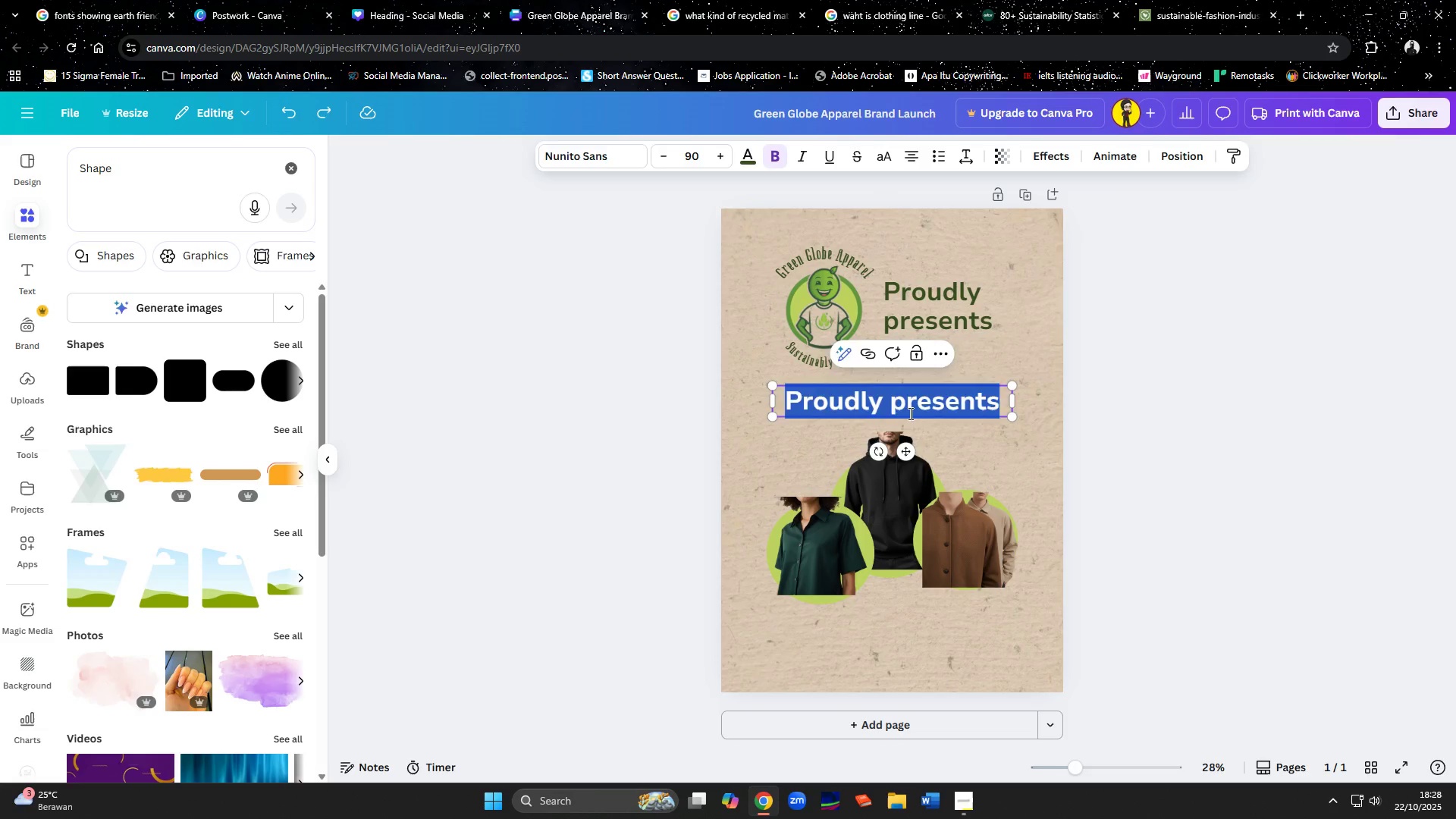 
type(Green )
 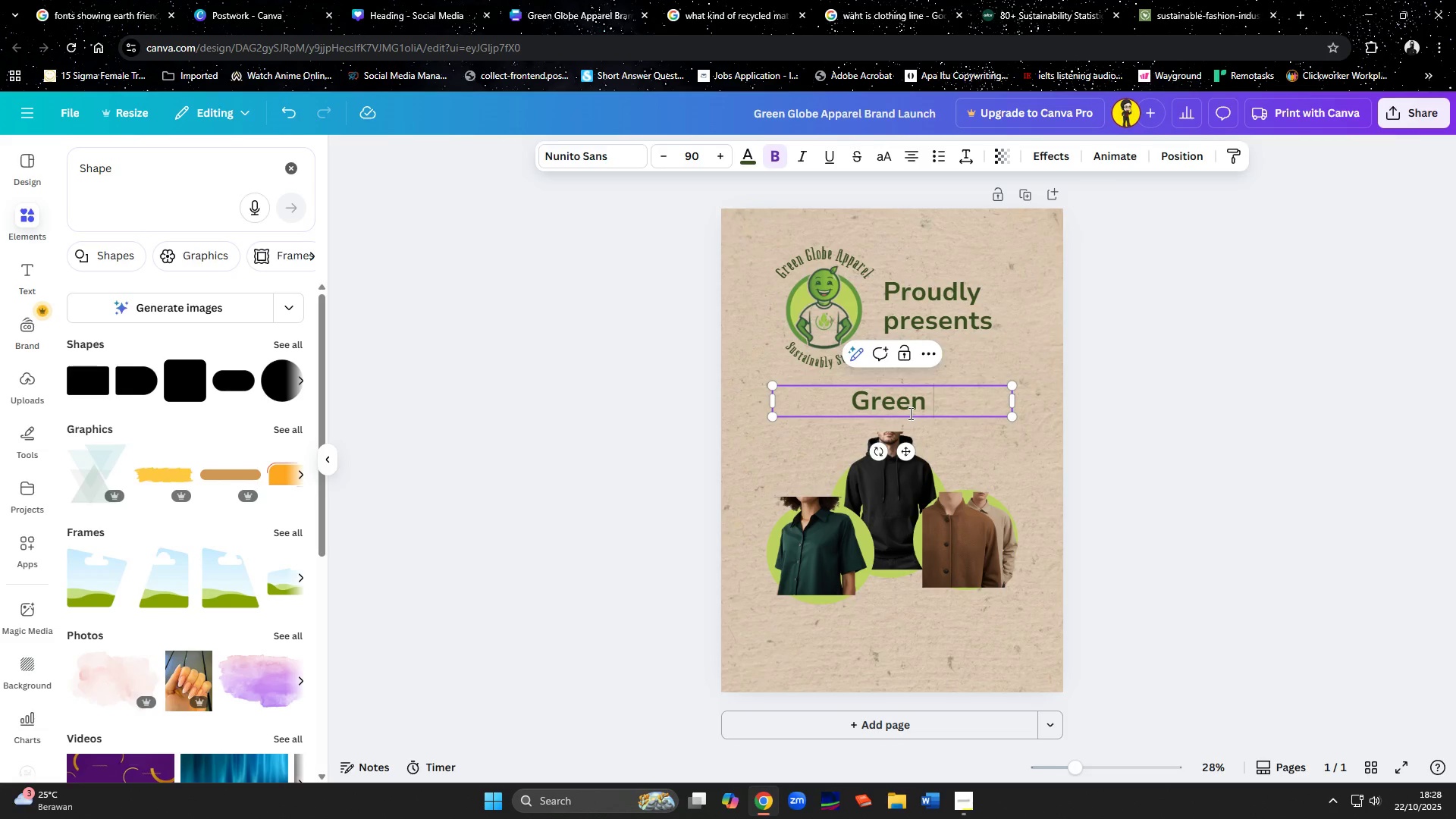 
hold_key(key=ShiftLeft, duration=0.34)
 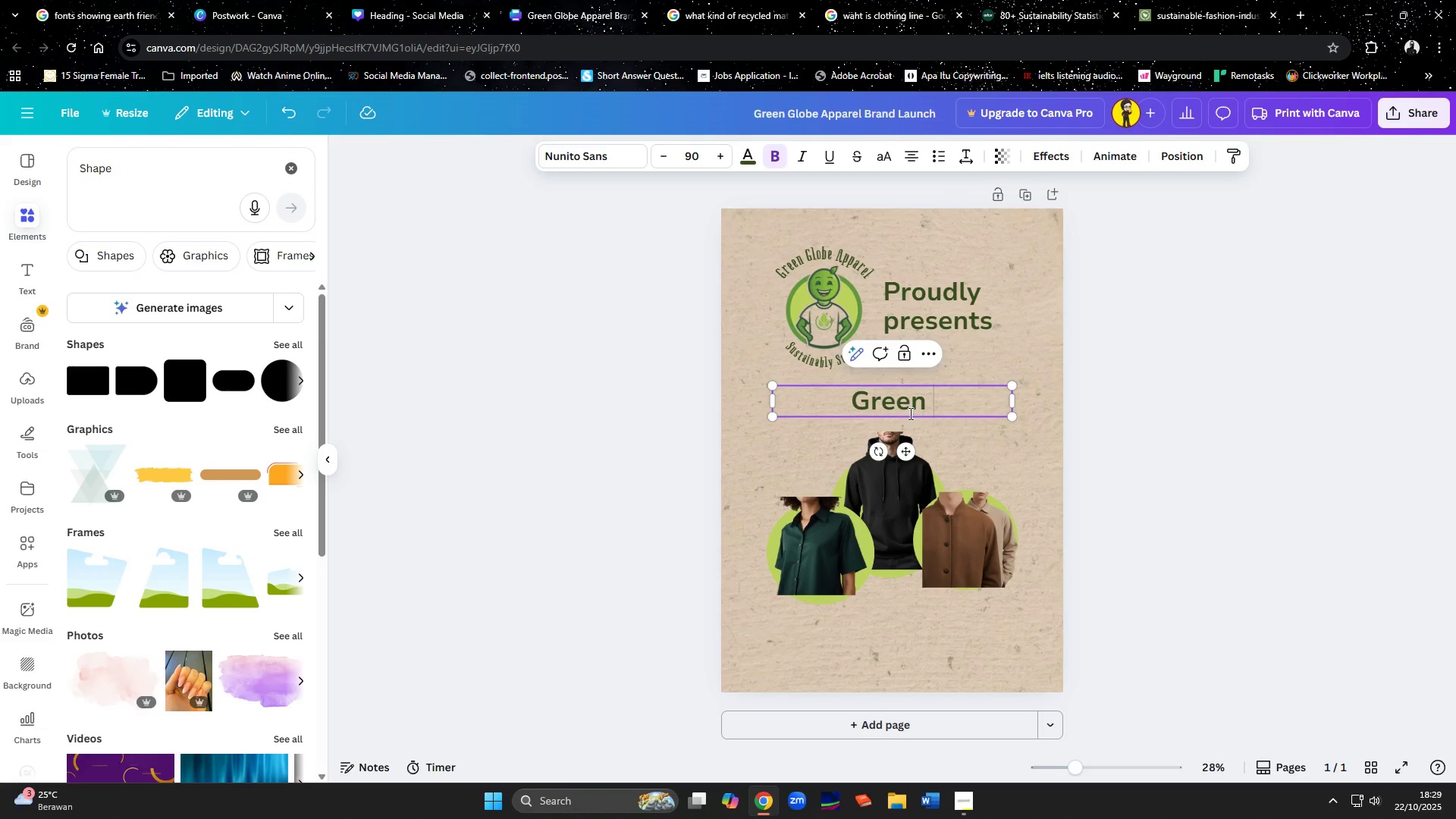 
wait(19.4)
 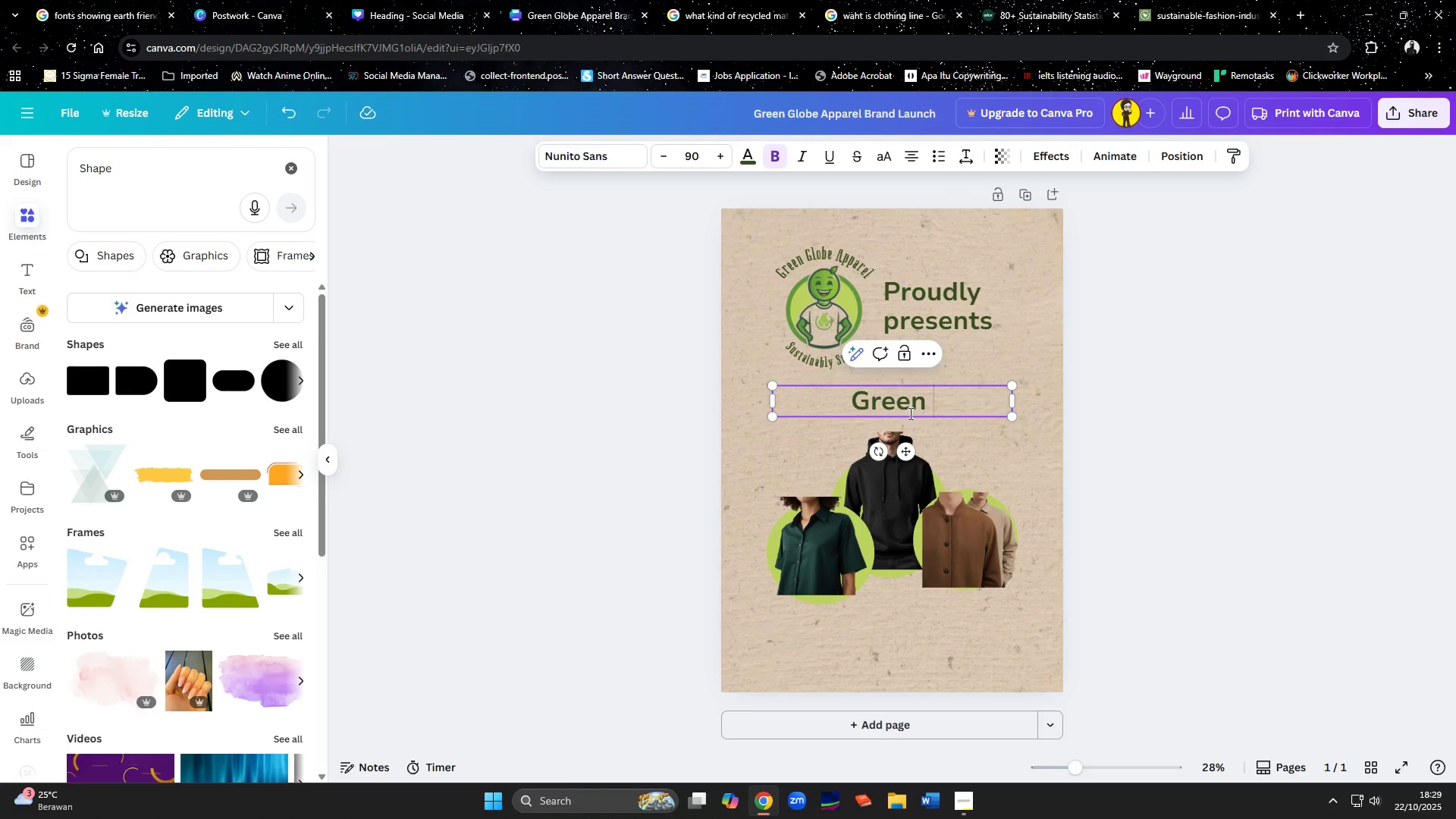 
key(Backspace)
key(Backspace)
key(Backspace)
key(Backspace)
key(Backspace)
key(Backspace)
type(Cyclohtes)
key(Backspace)
key(Backspace)
key(Backspace)
key(Backspace)
type(thes)
 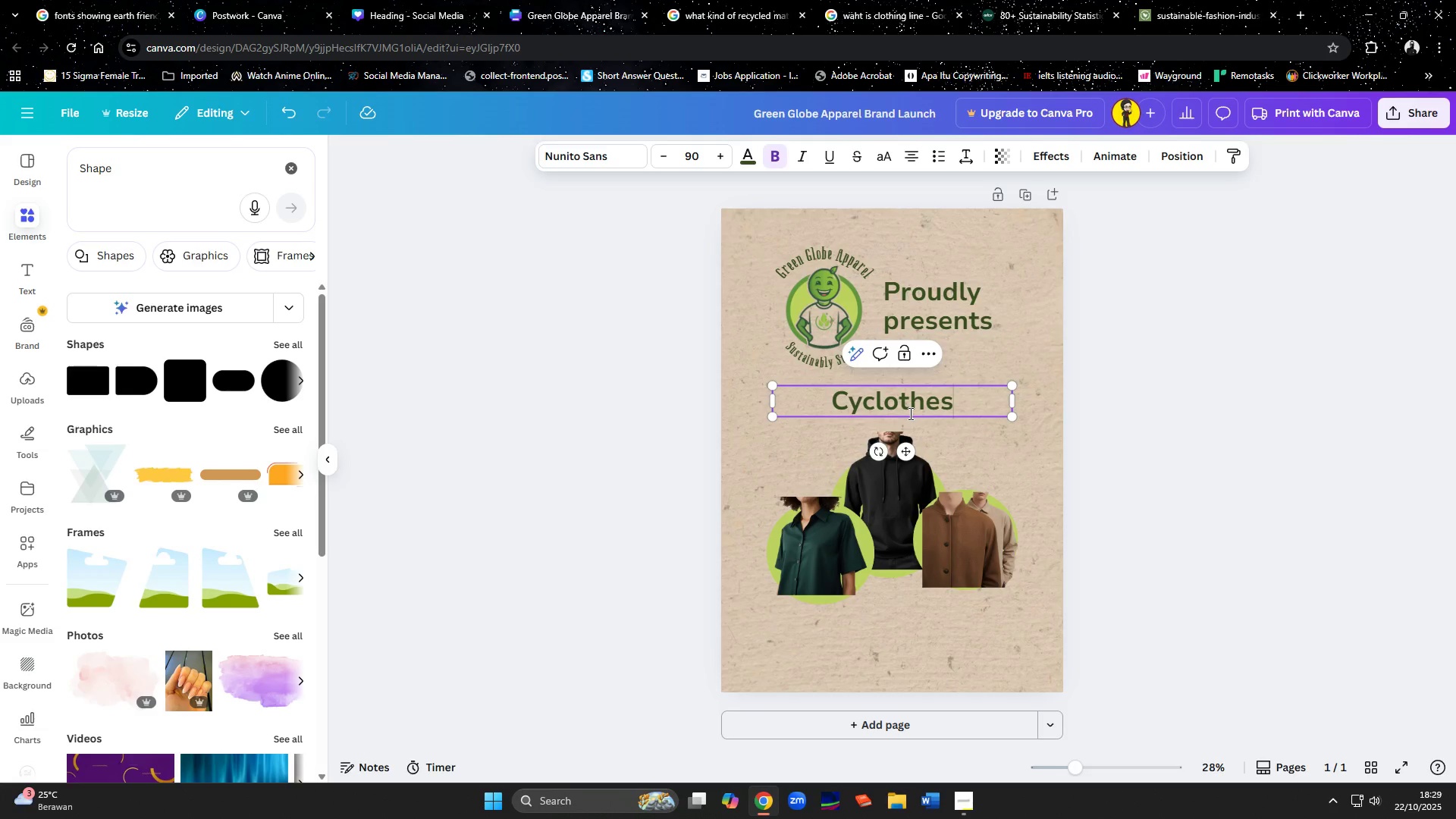 
key(Control+A)
 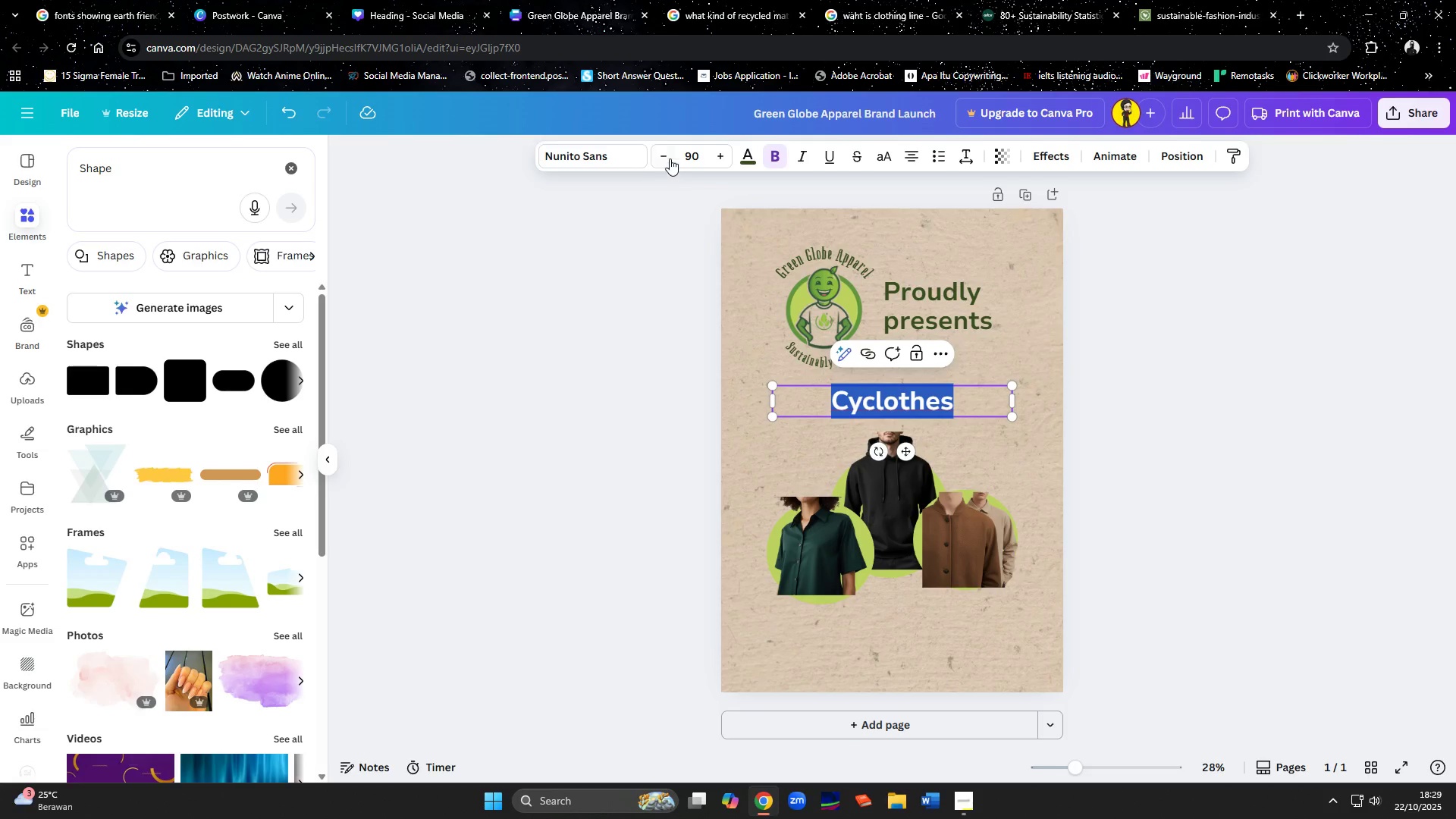 
double_click([670, 158])
 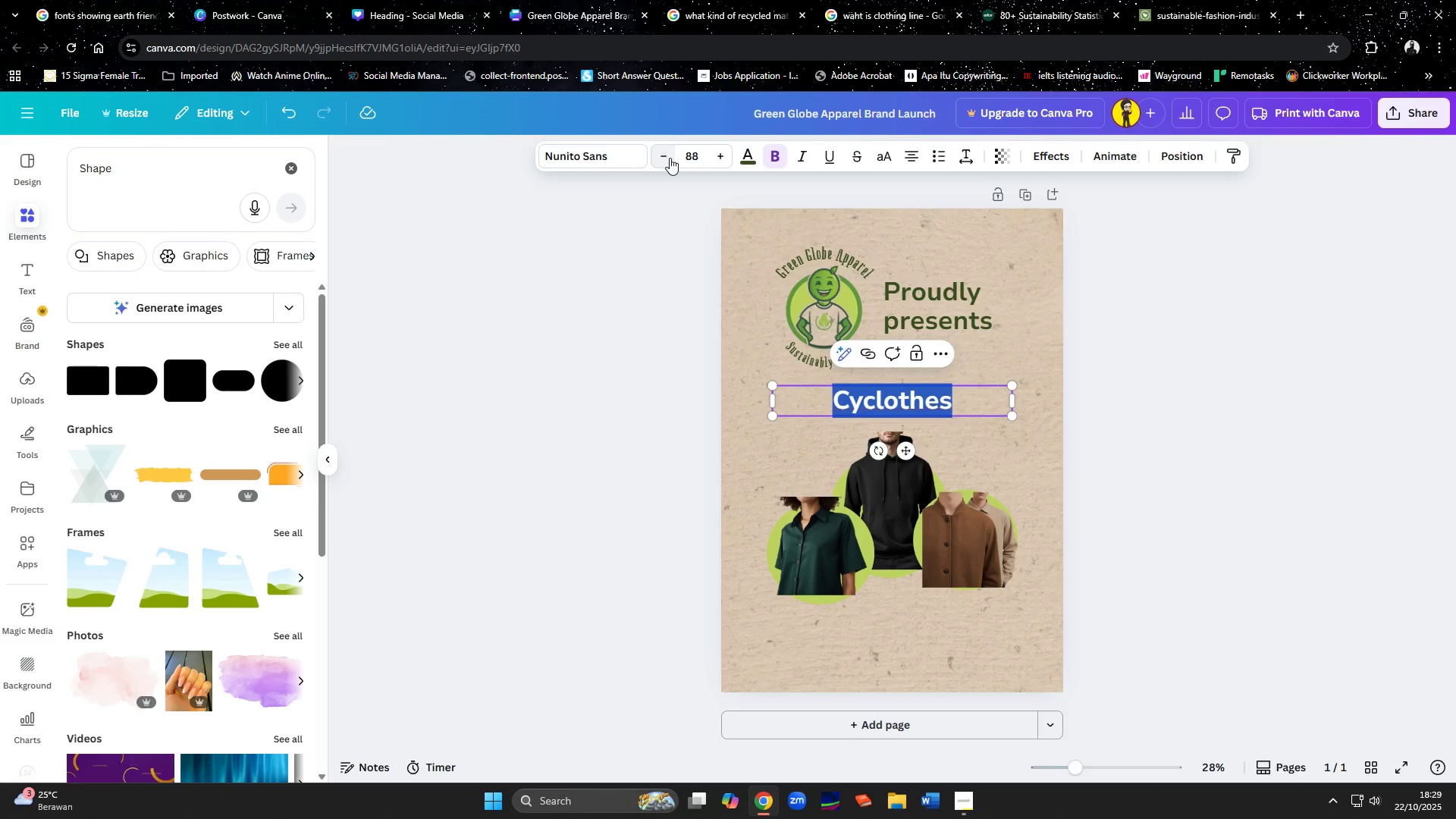 
triple_click([670, 158])
 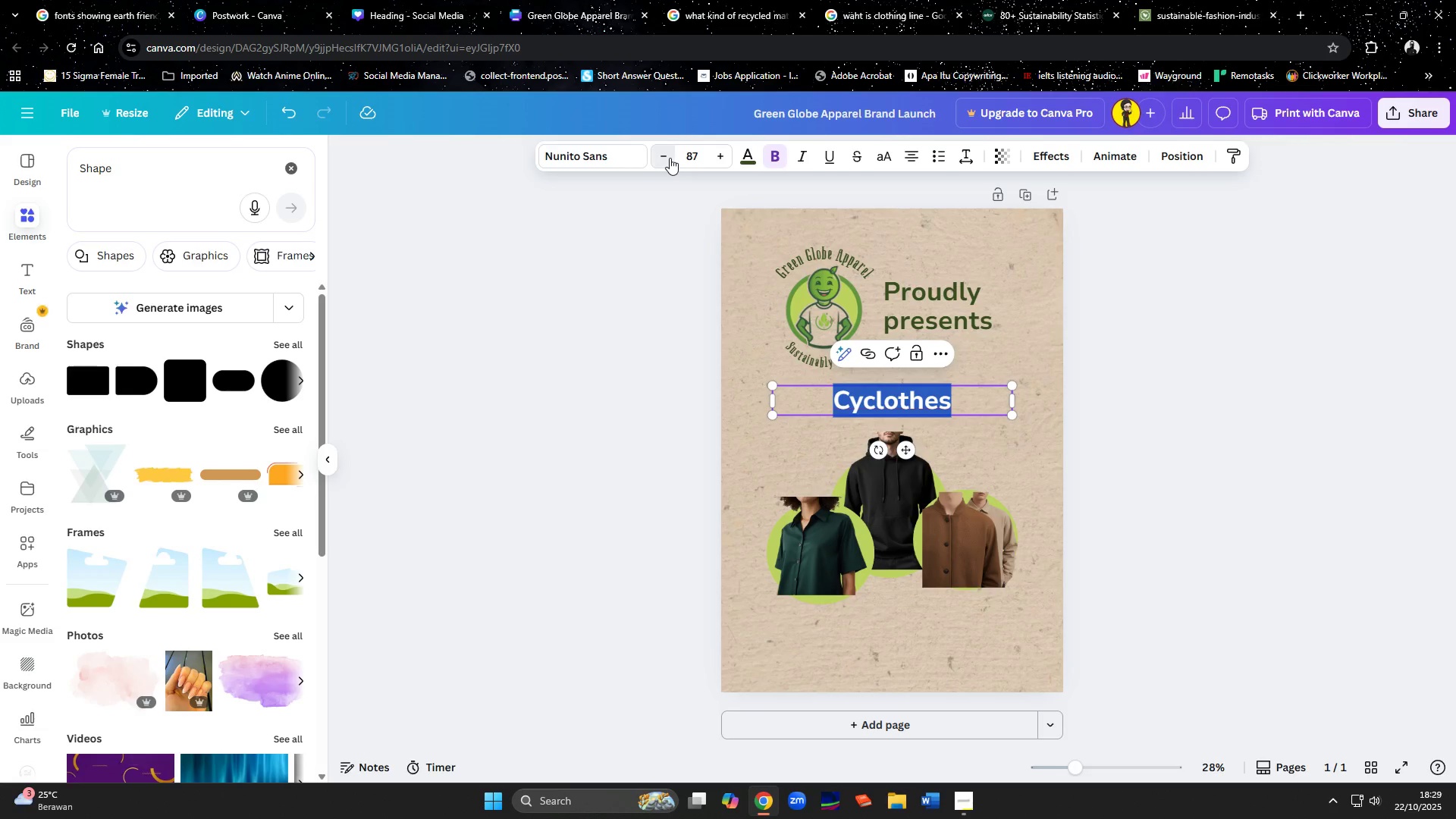 
triple_click([670, 158])
 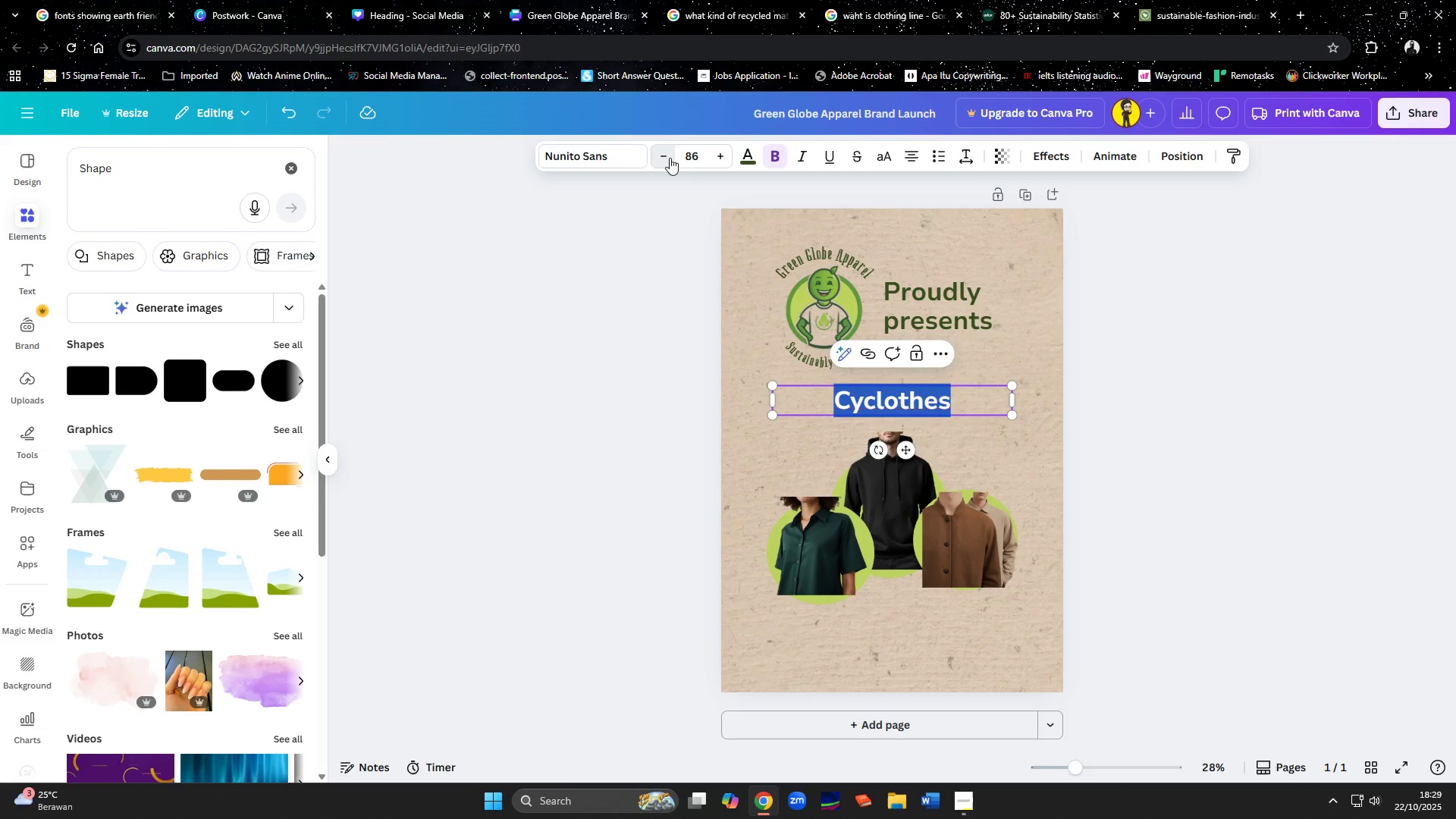 
triple_click([670, 158])
 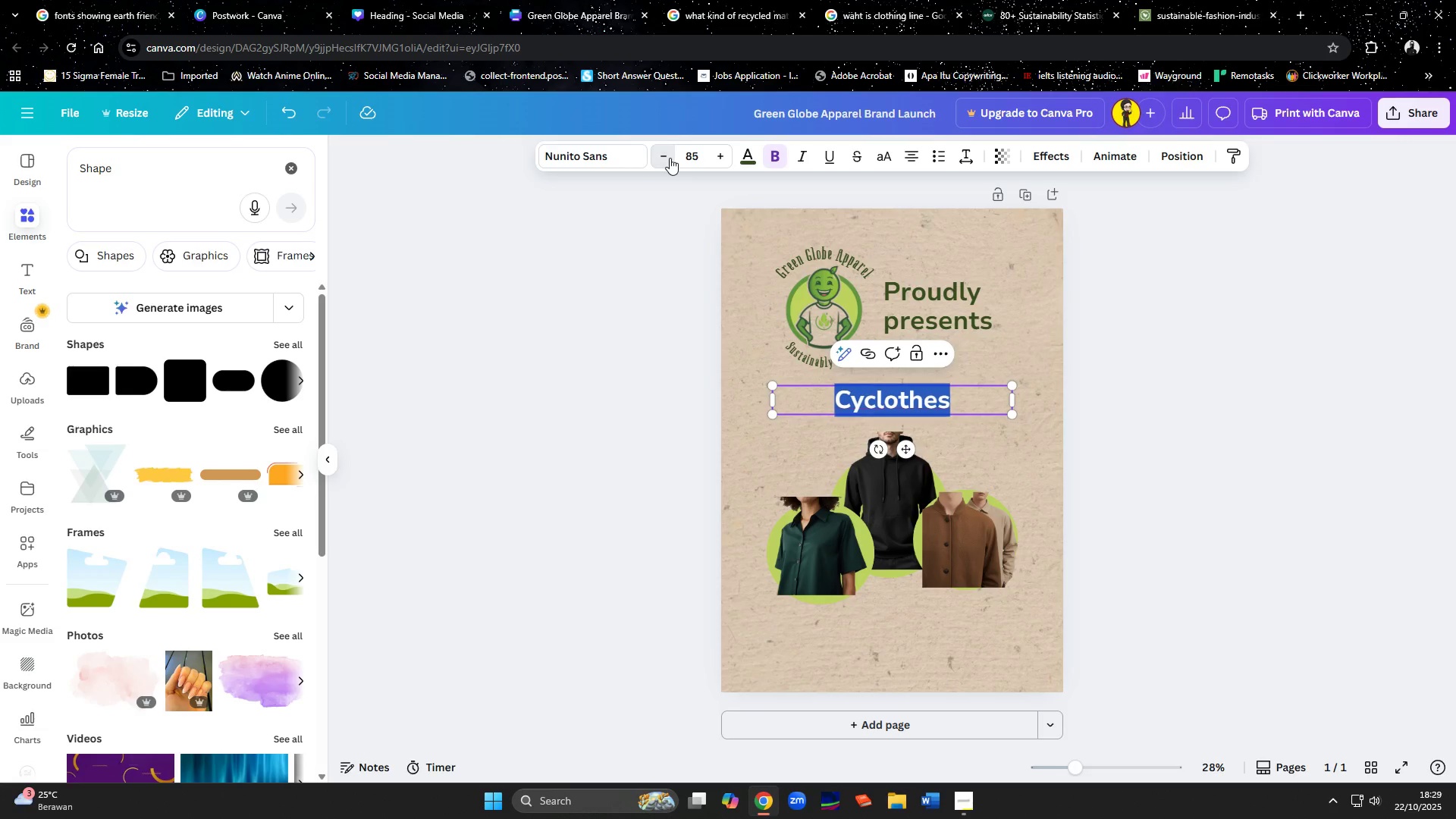 
triple_click([670, 158])
 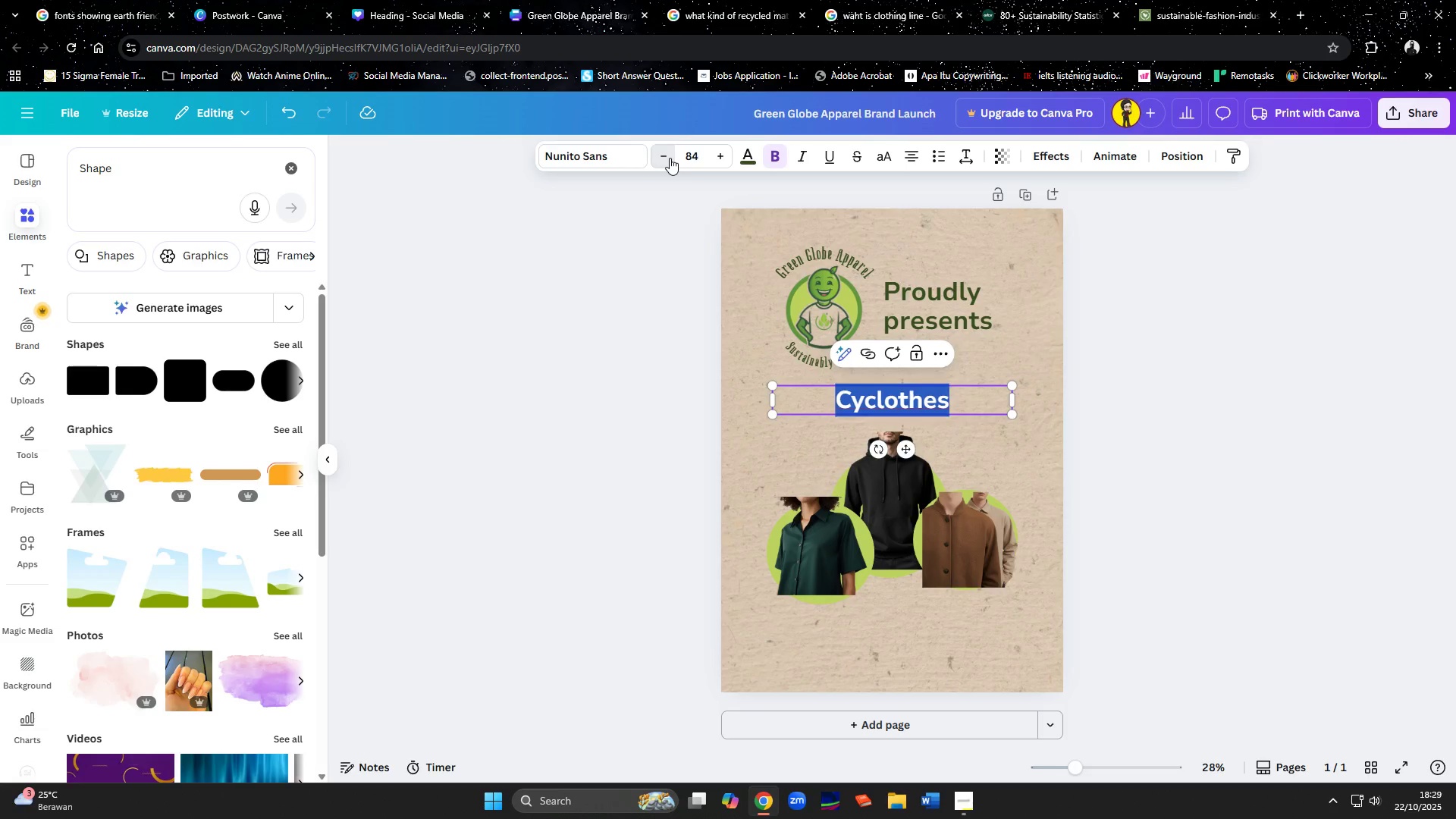 
triple_click([670, 158])
 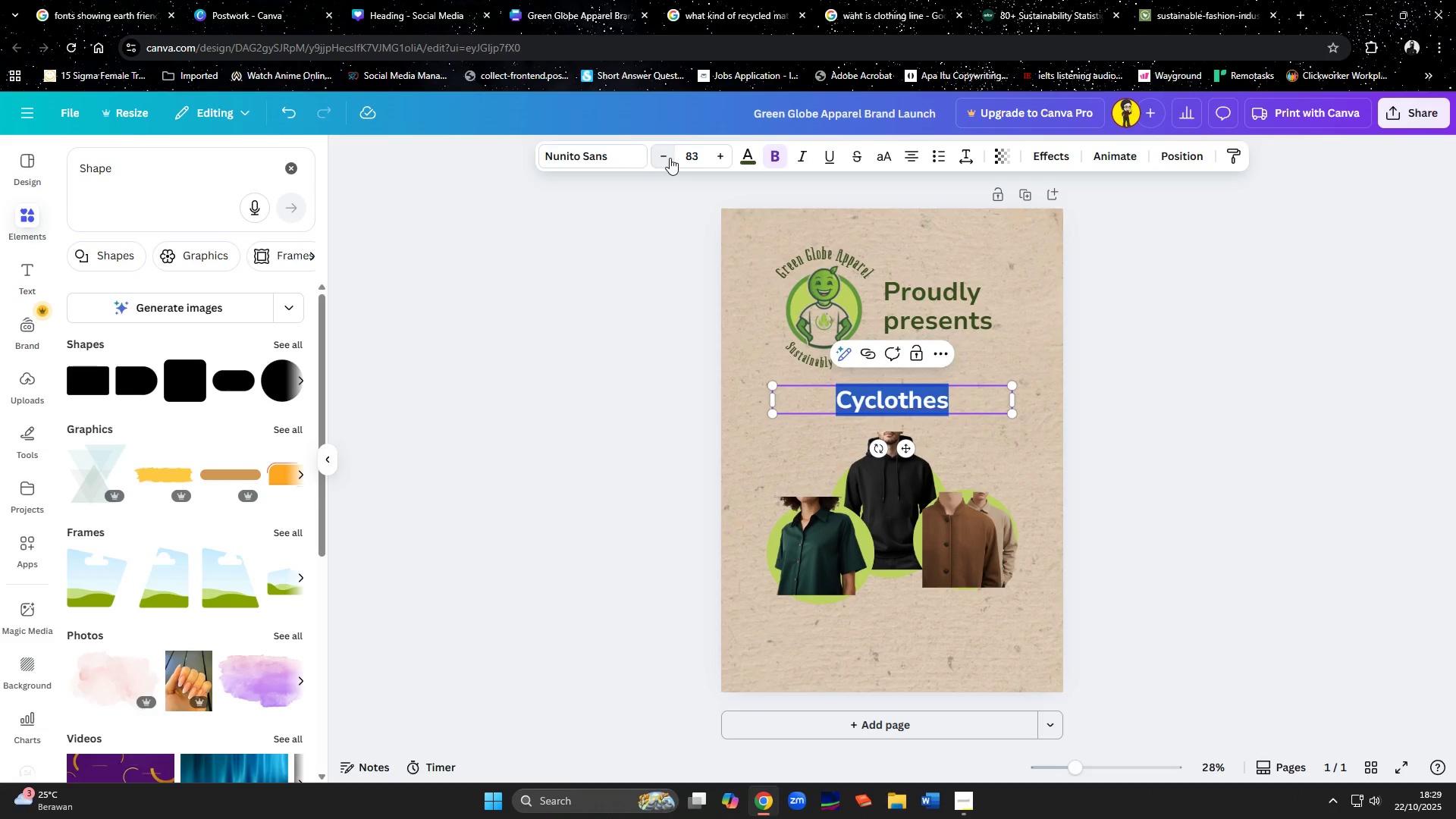 
triple_click([670, 158])
 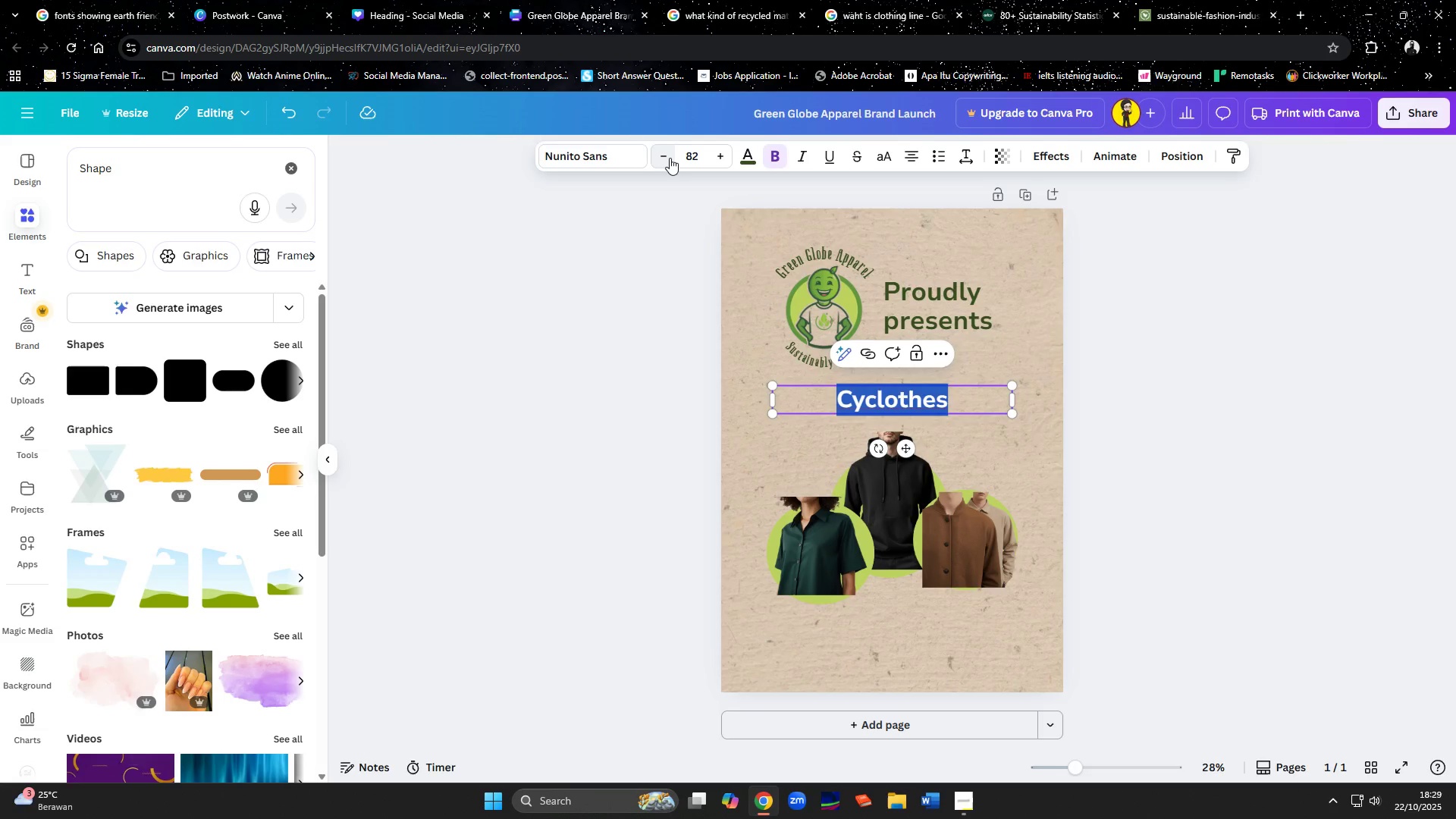 
triple_click([670, 158])
 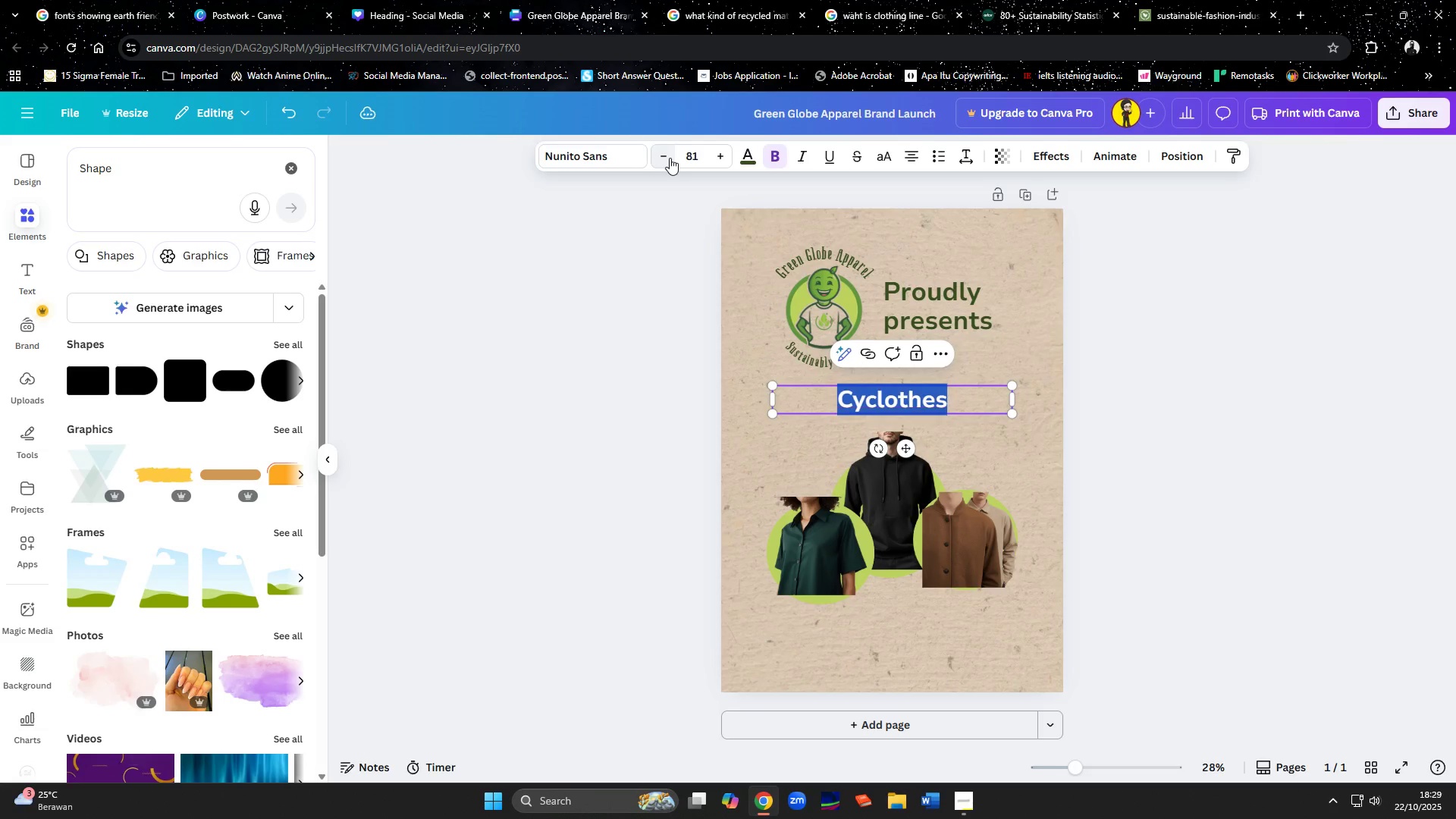 
triple_click([670, 158])
 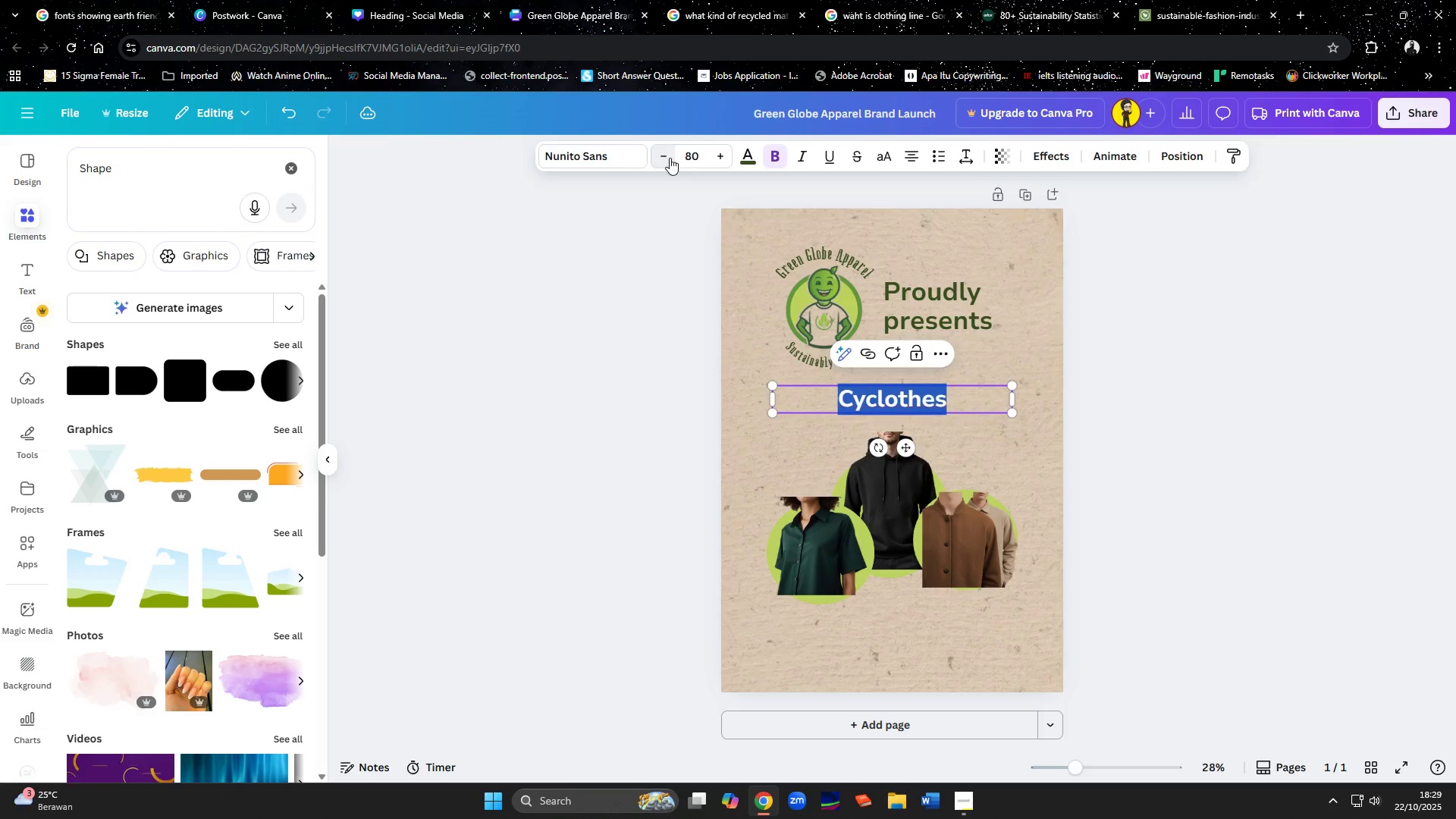 
triple_click([670, 158])
 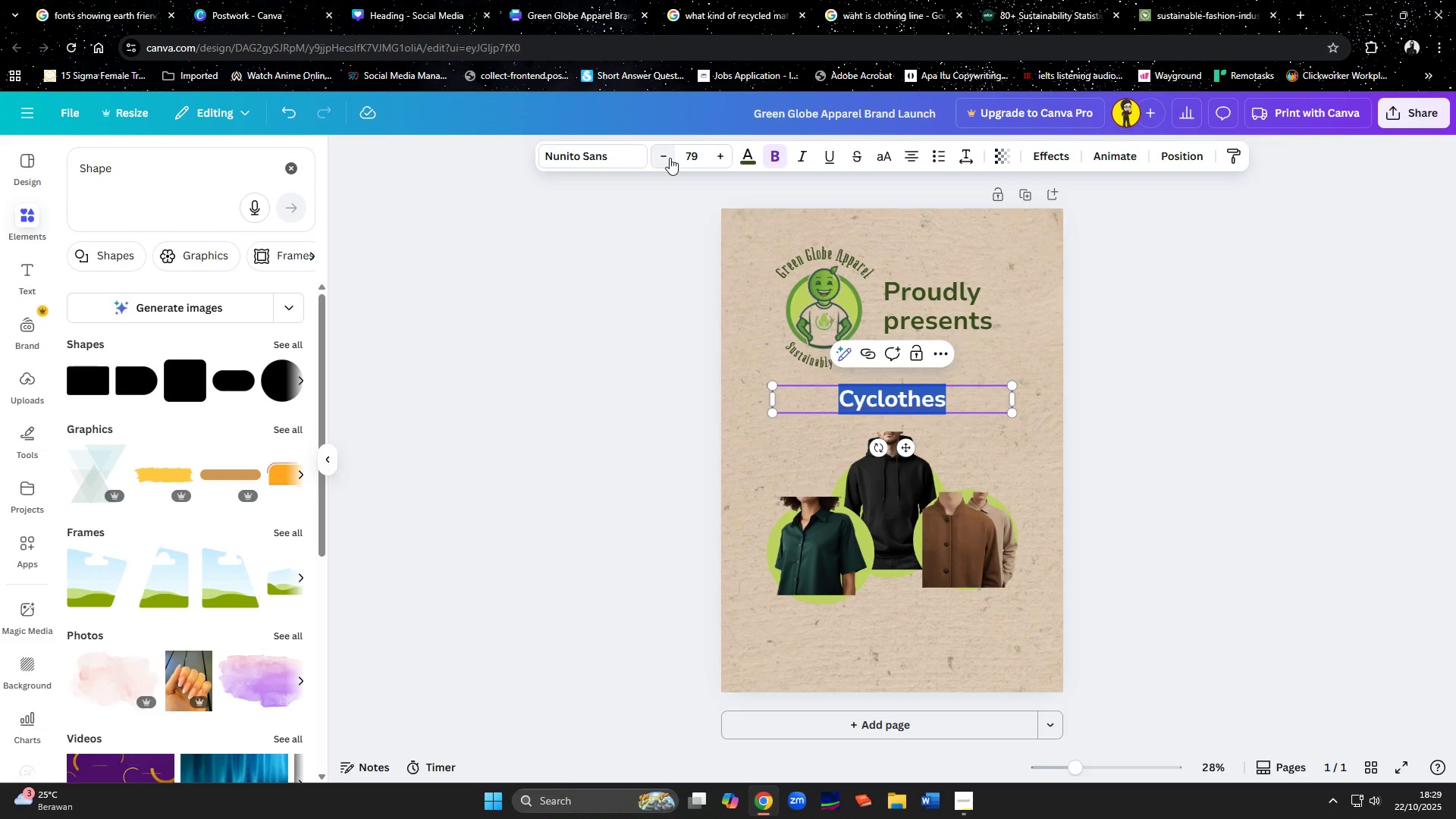 
double_click([670, 158])
 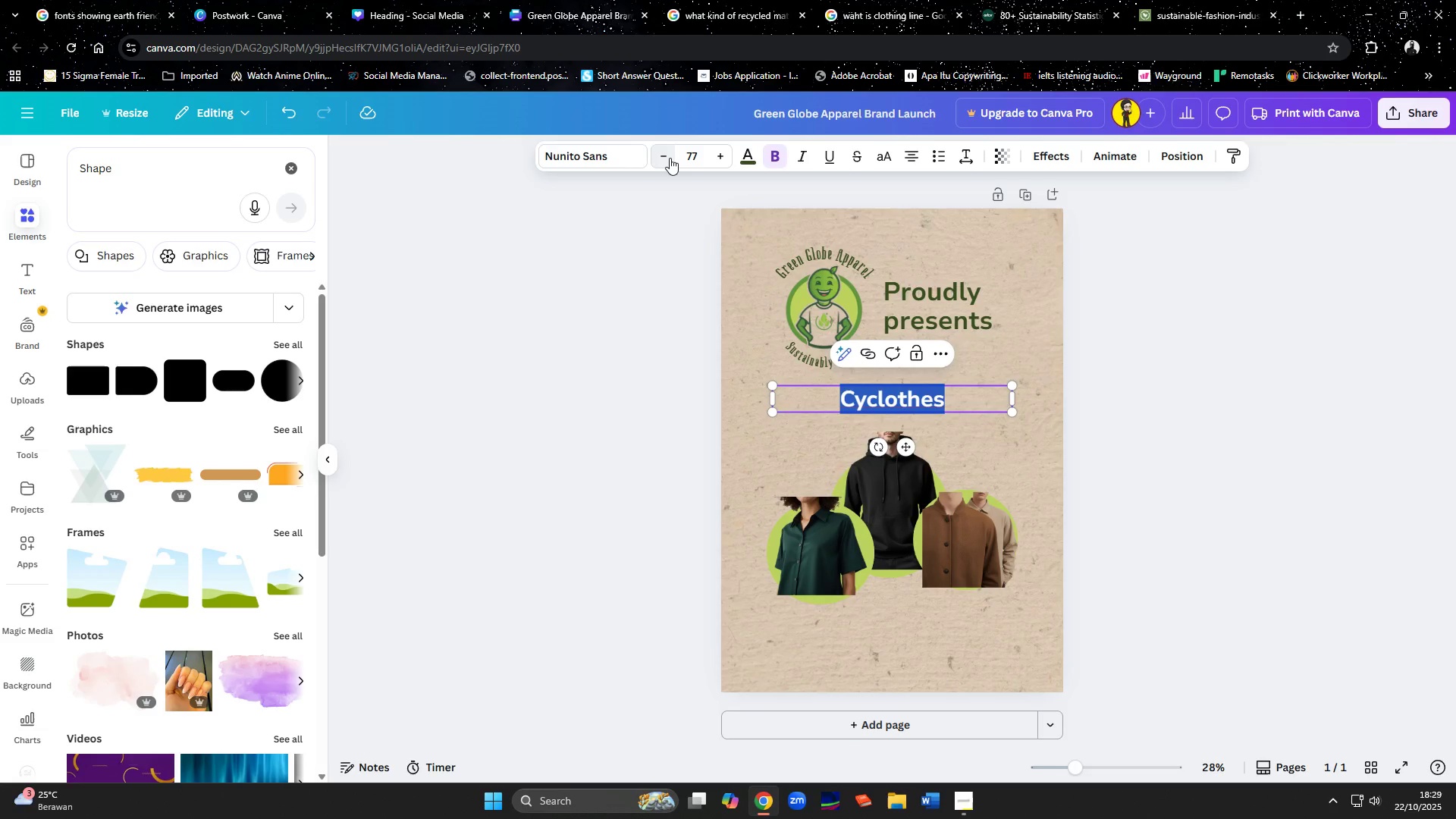 
triple_click([670, 158])
 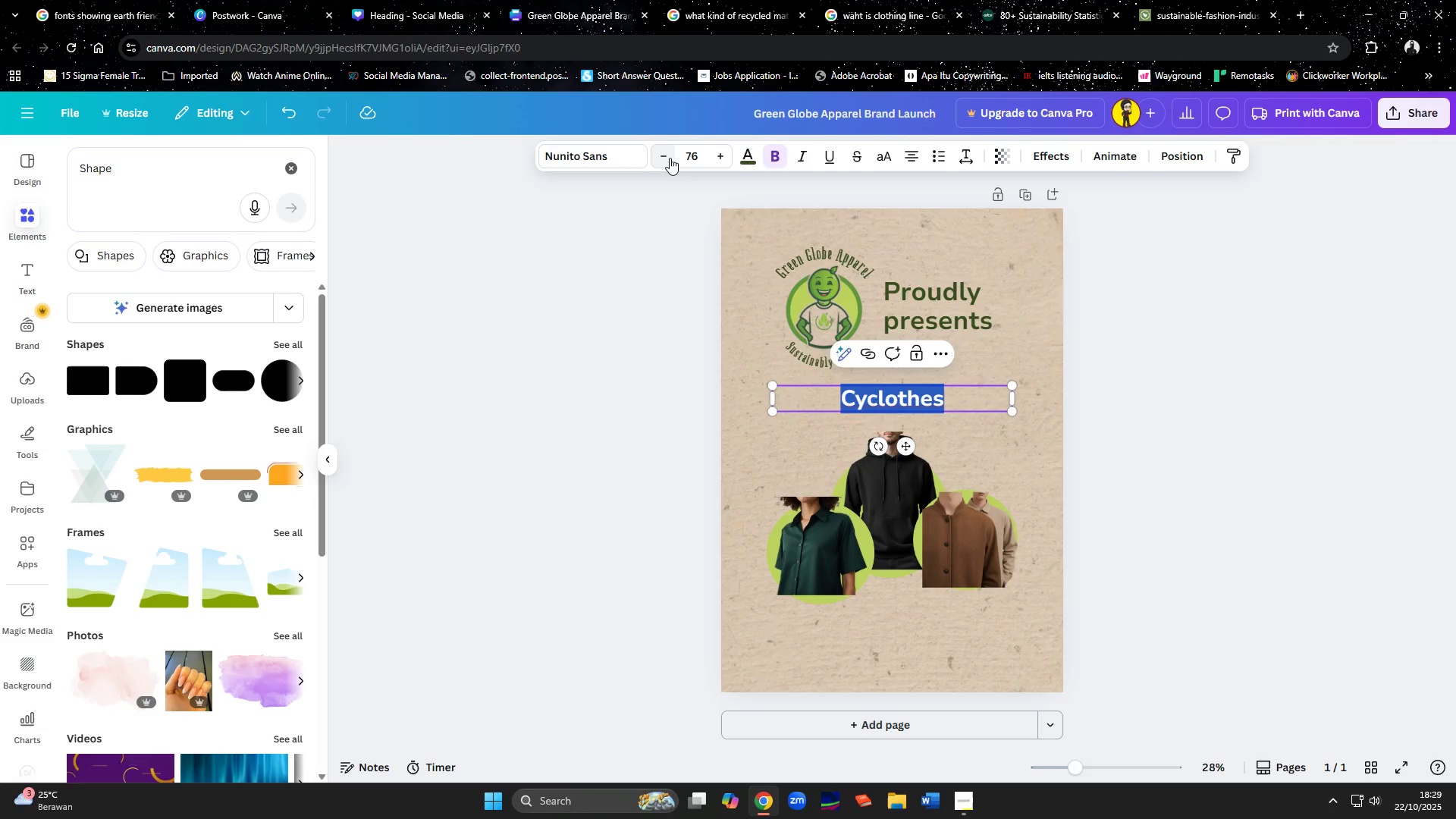 
left_click([670, 158])
 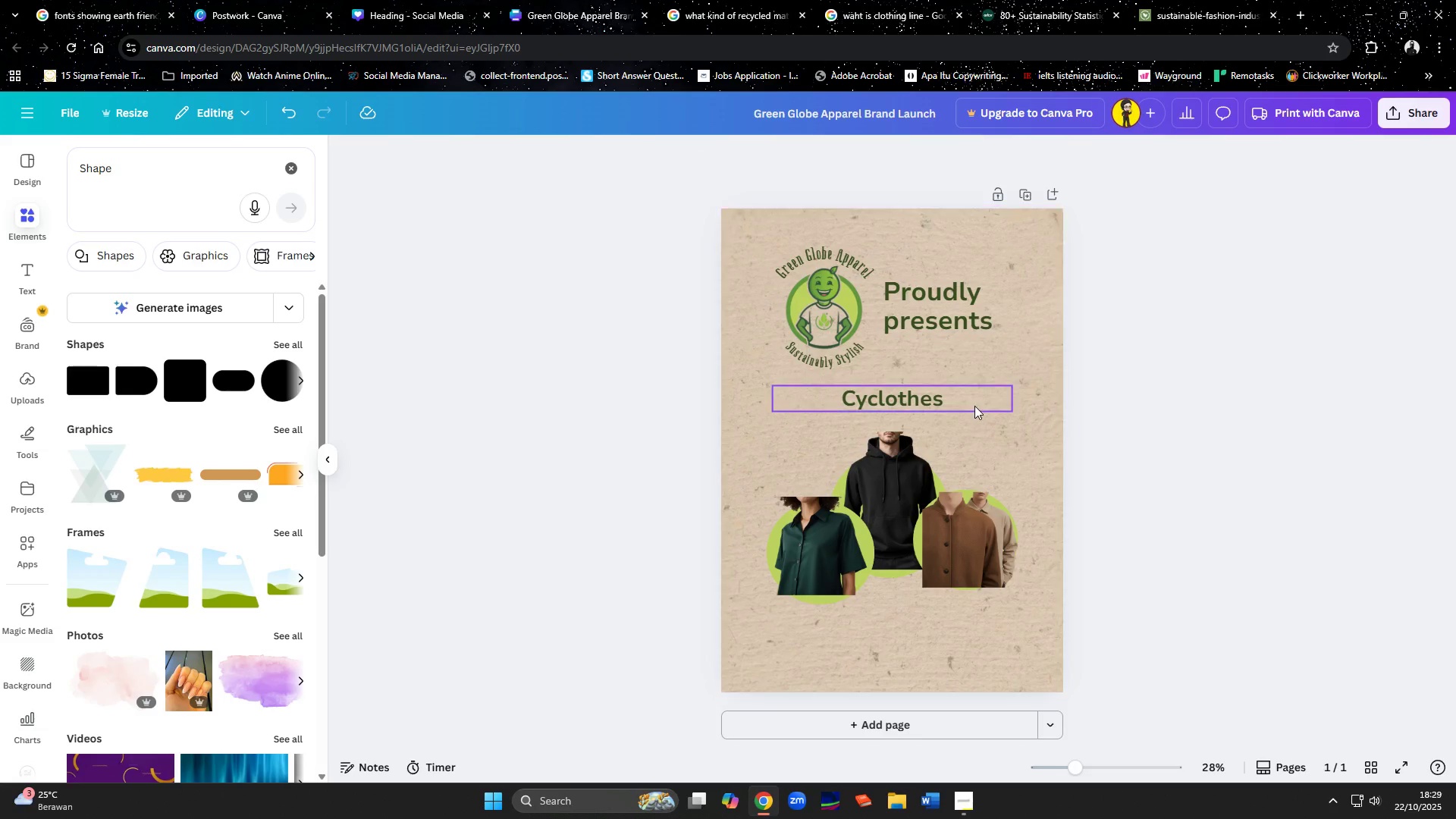 
left_click([973, 404])
 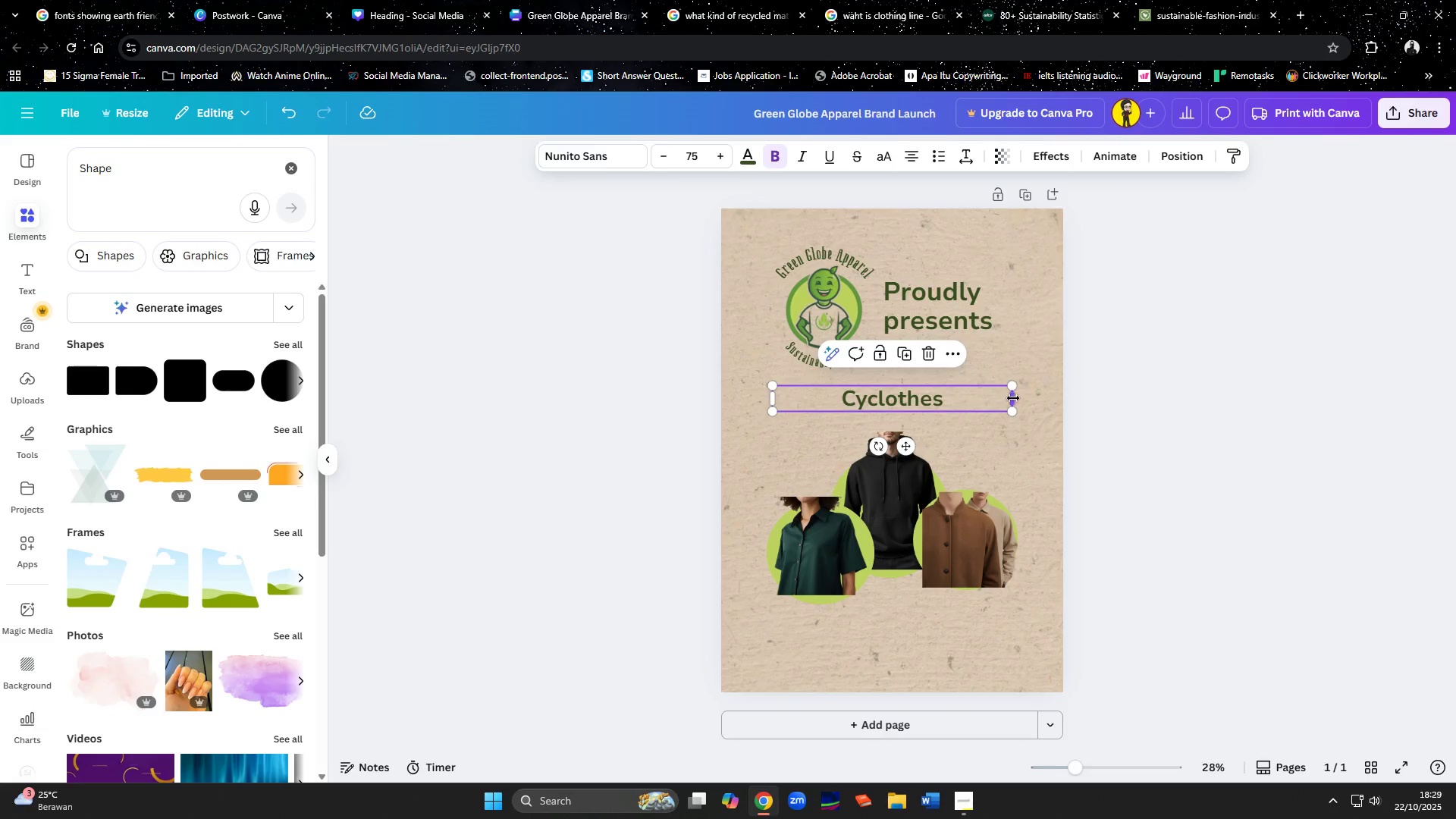 
left_click_drag(start_coordinate=[1015, 397], to_coordinate=[900, 409])
 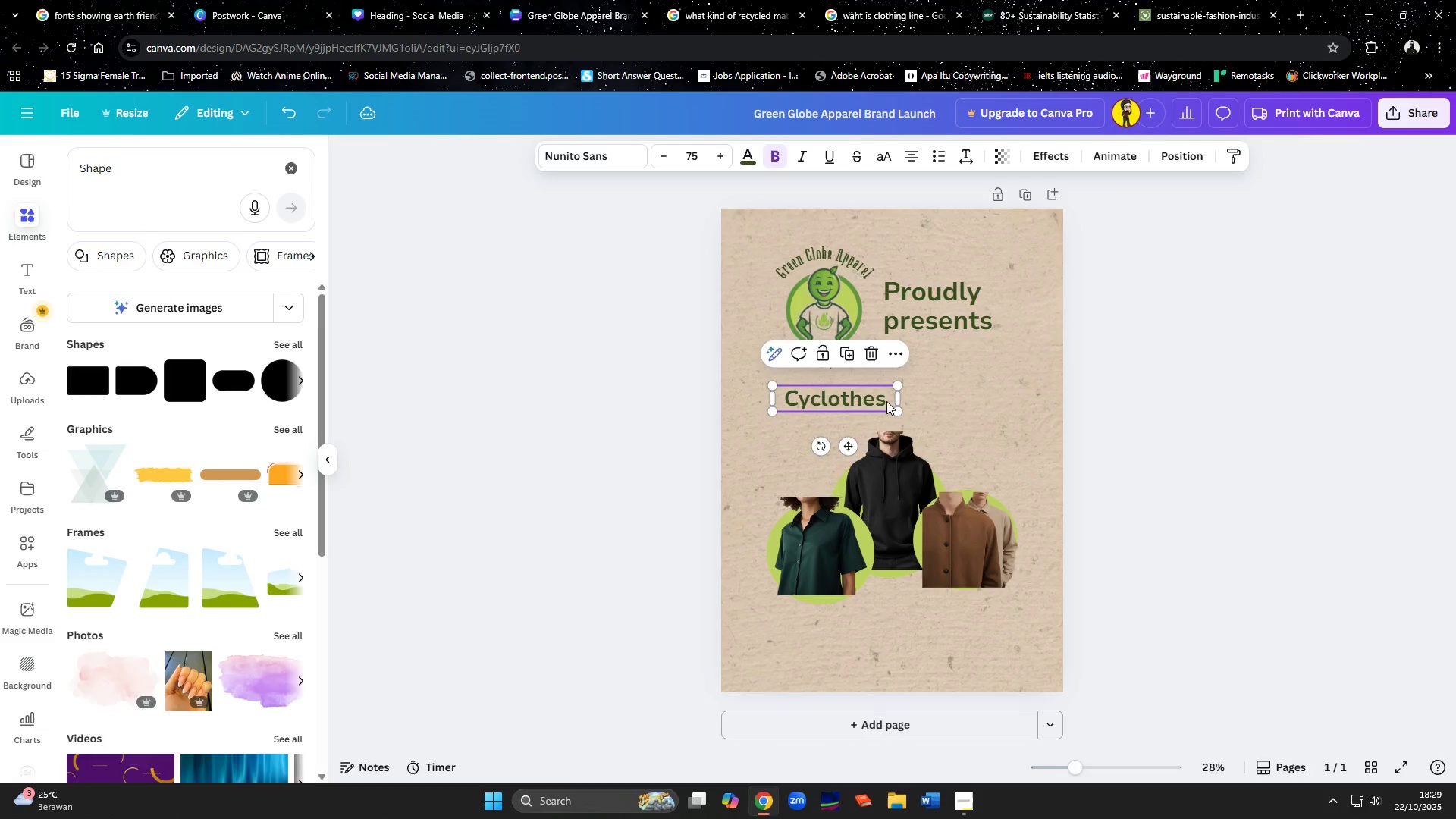 
left_click([886, 401])
 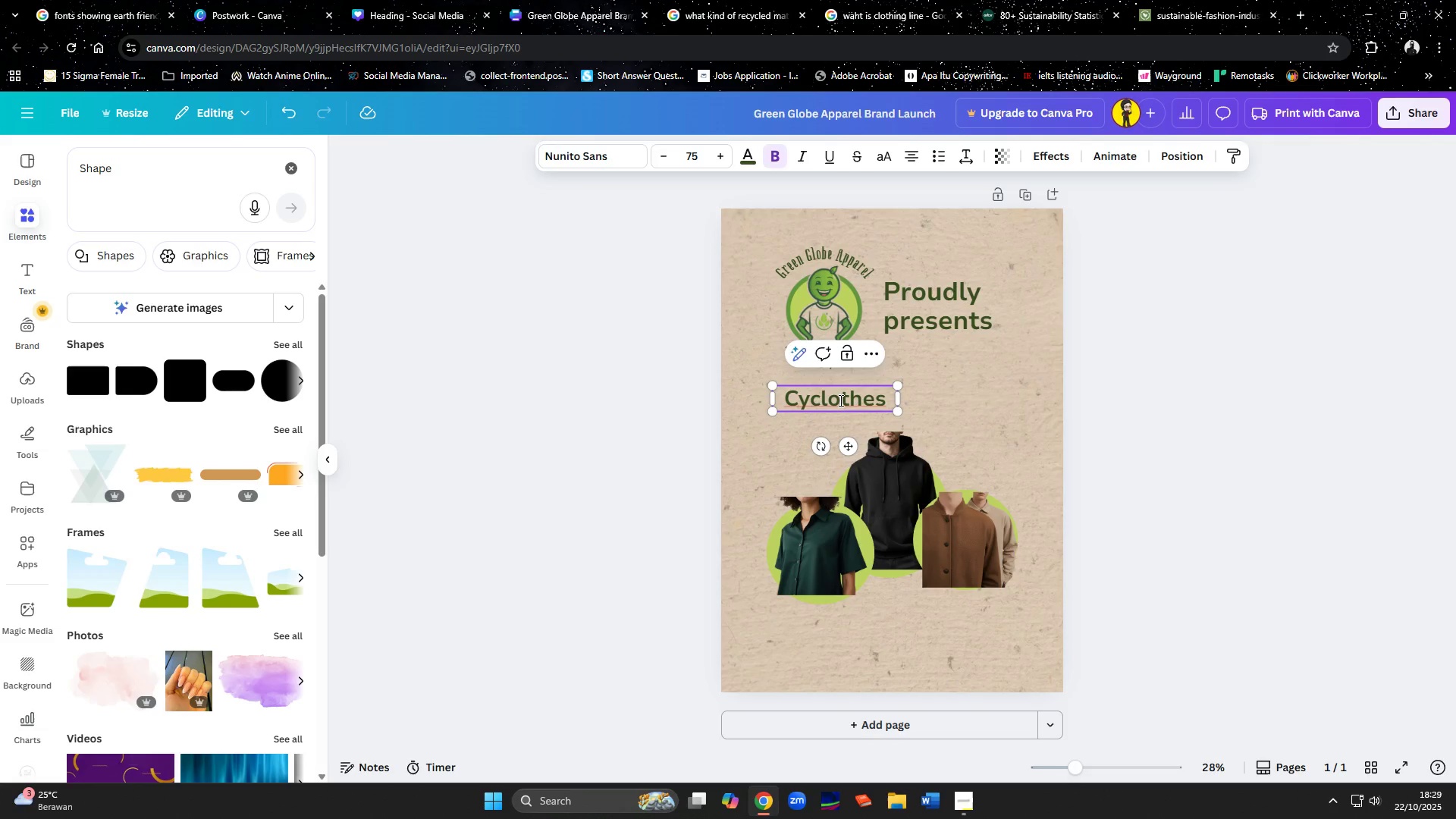 
left_click([811, 400])
 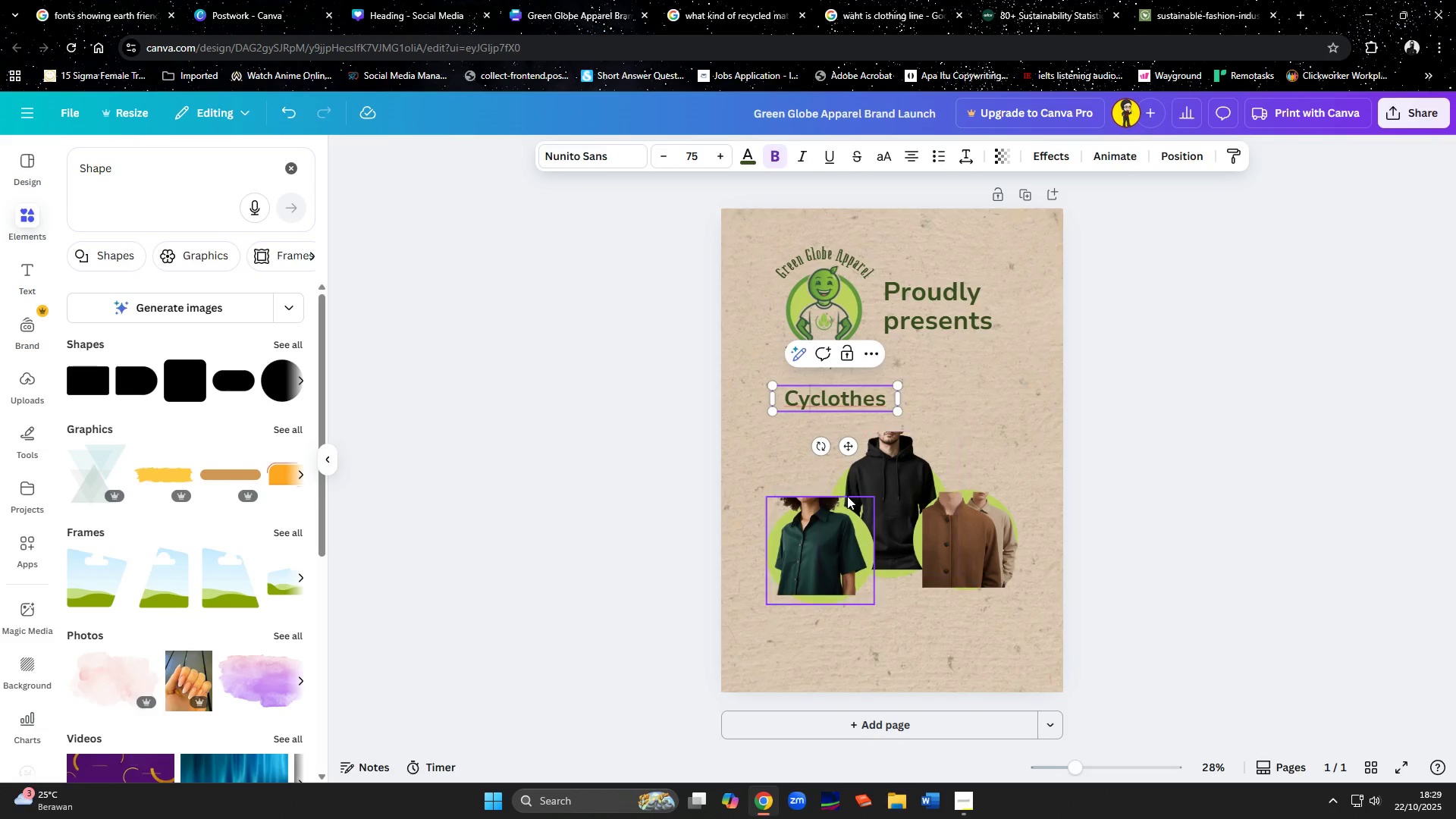 
left_click([781, 404])
 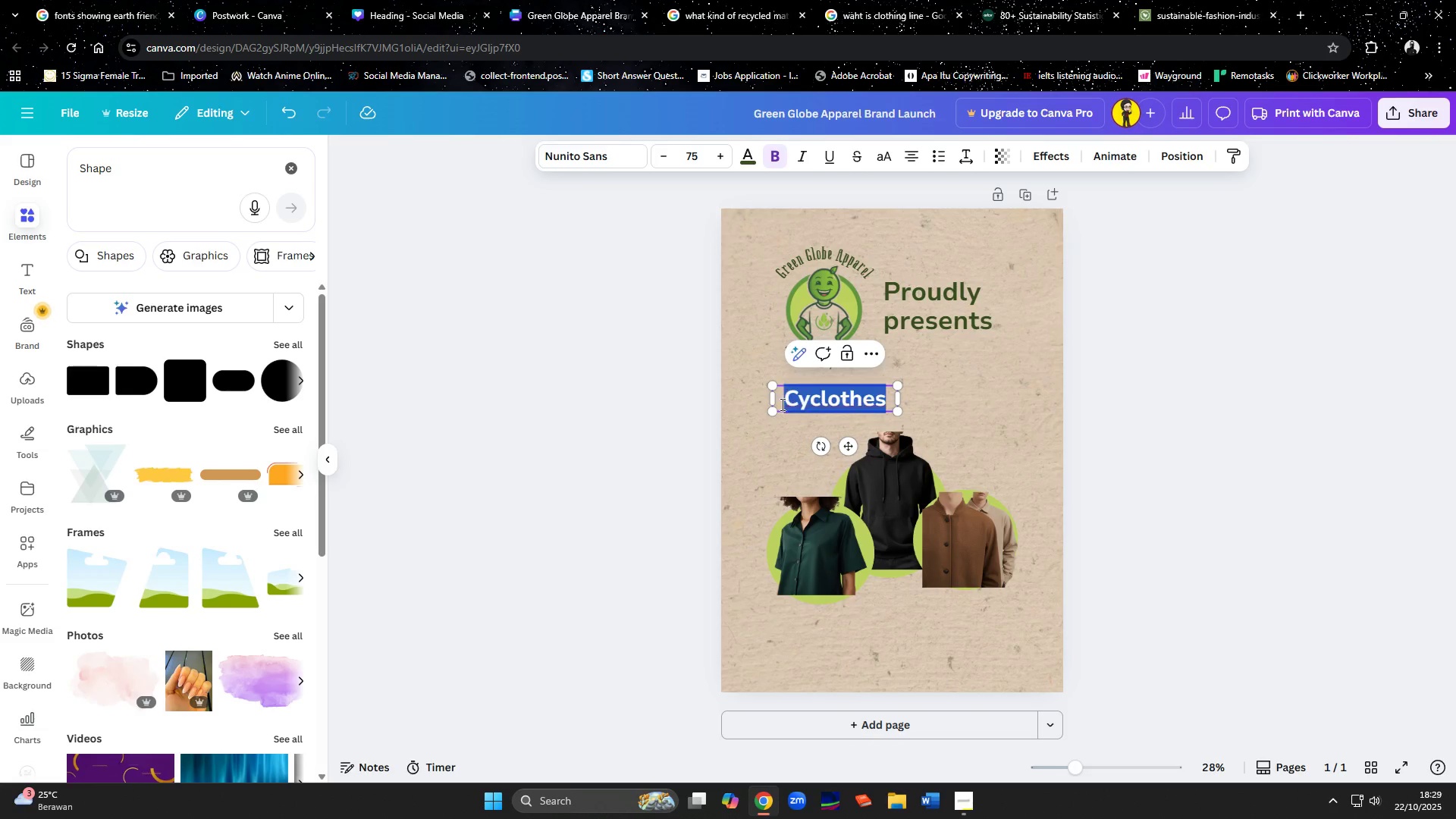 
left_click_drag(start_coordinate=[781, 404], to_coordinate=[861, 403])
 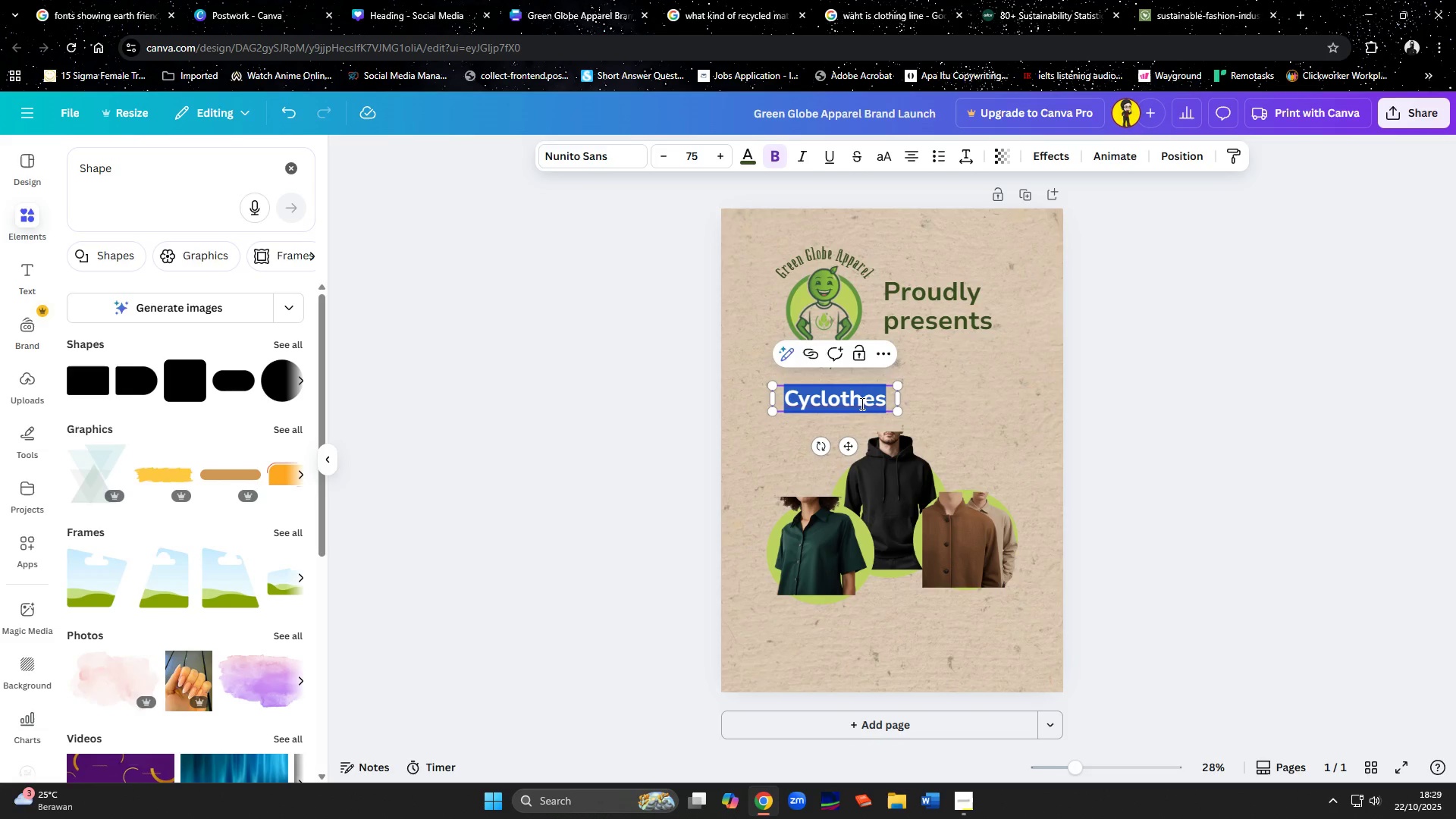 
type(Recyclotbe)
key(Backspace)
key(Backspace)
type(hes Collections)
 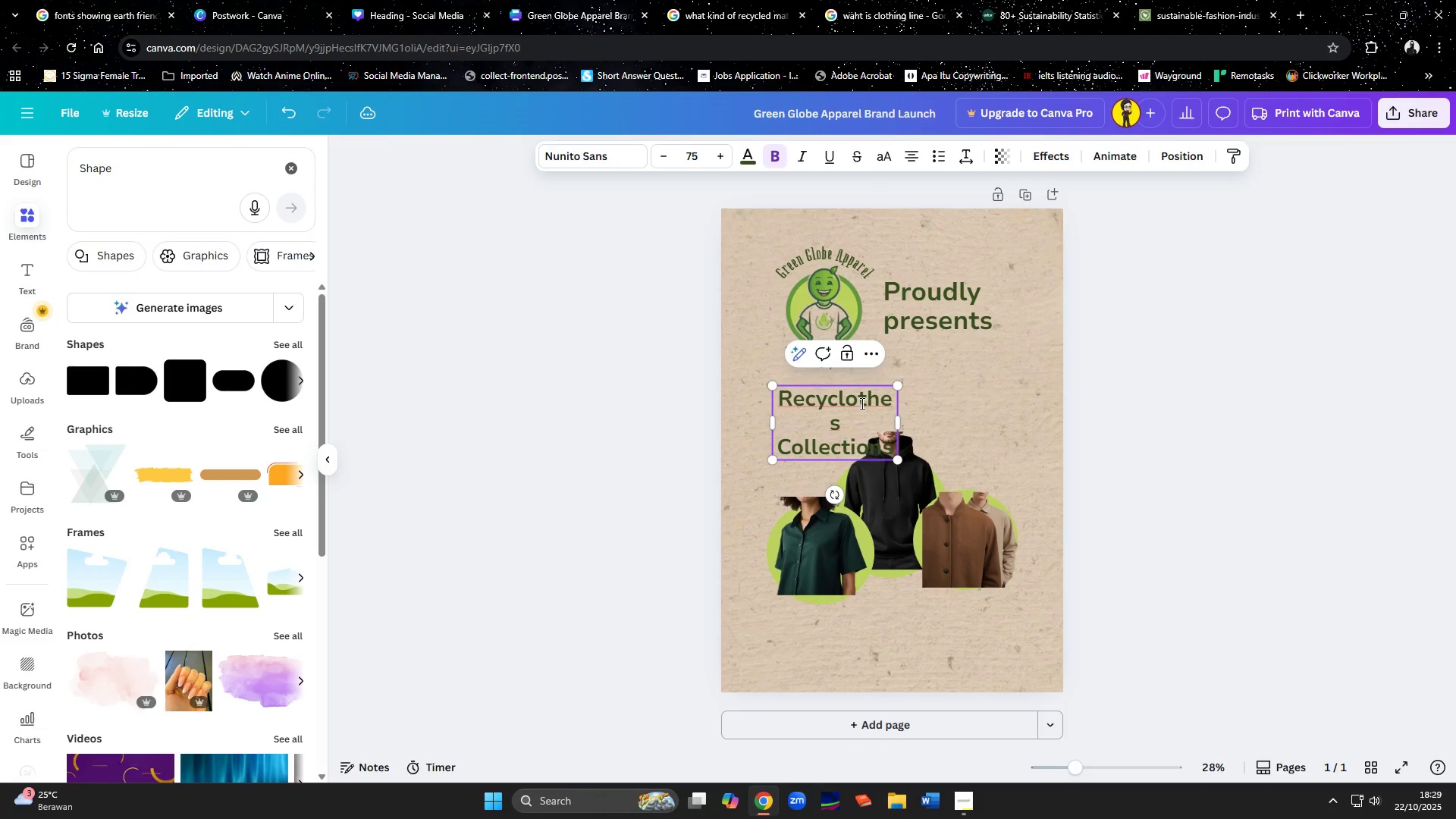 
hold_key(key=ControlLeft, duration=0.49)
 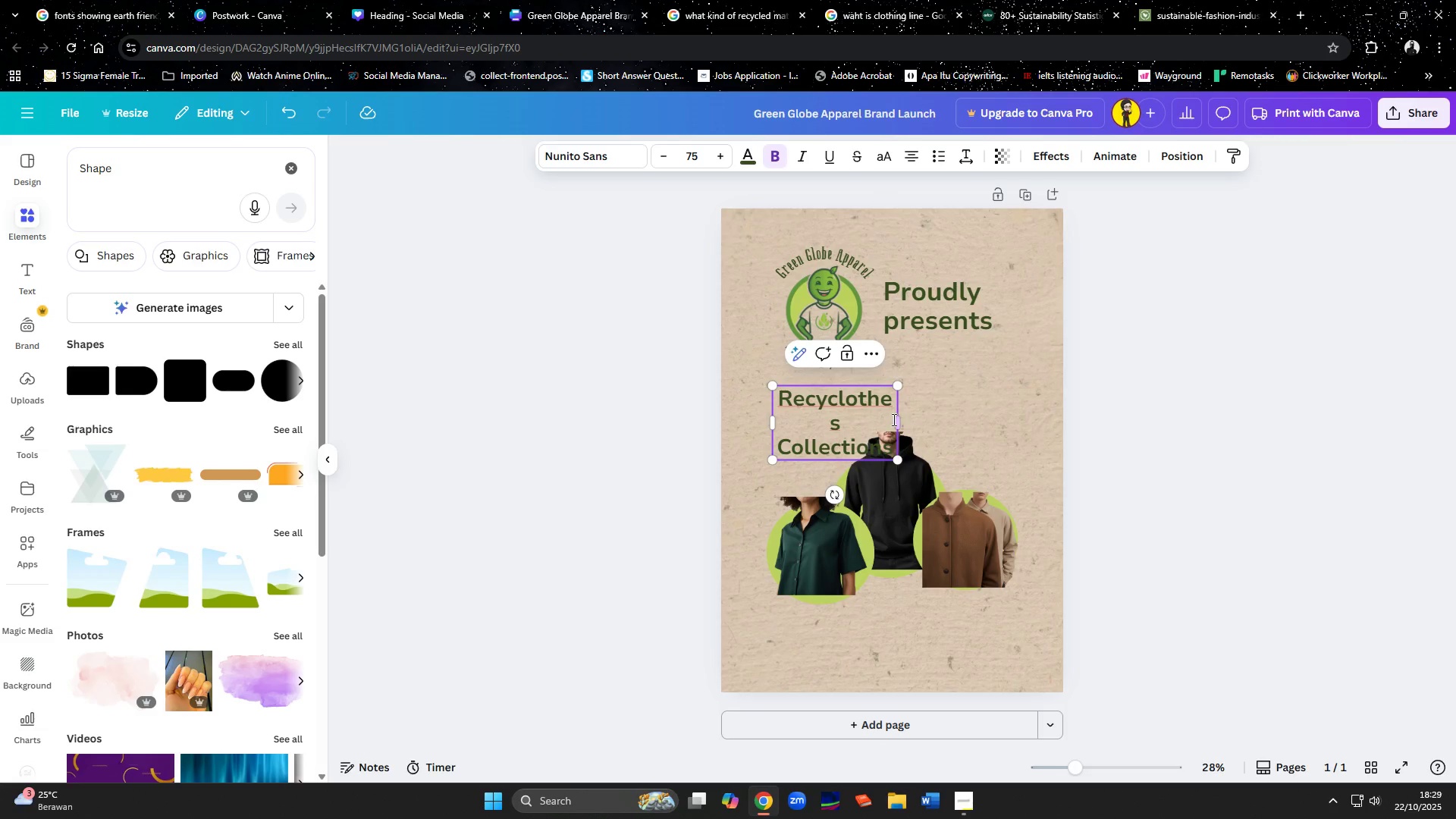 
left_click_drag(start_coordinate=[893, 419], to_coordinate=[902, 420])
 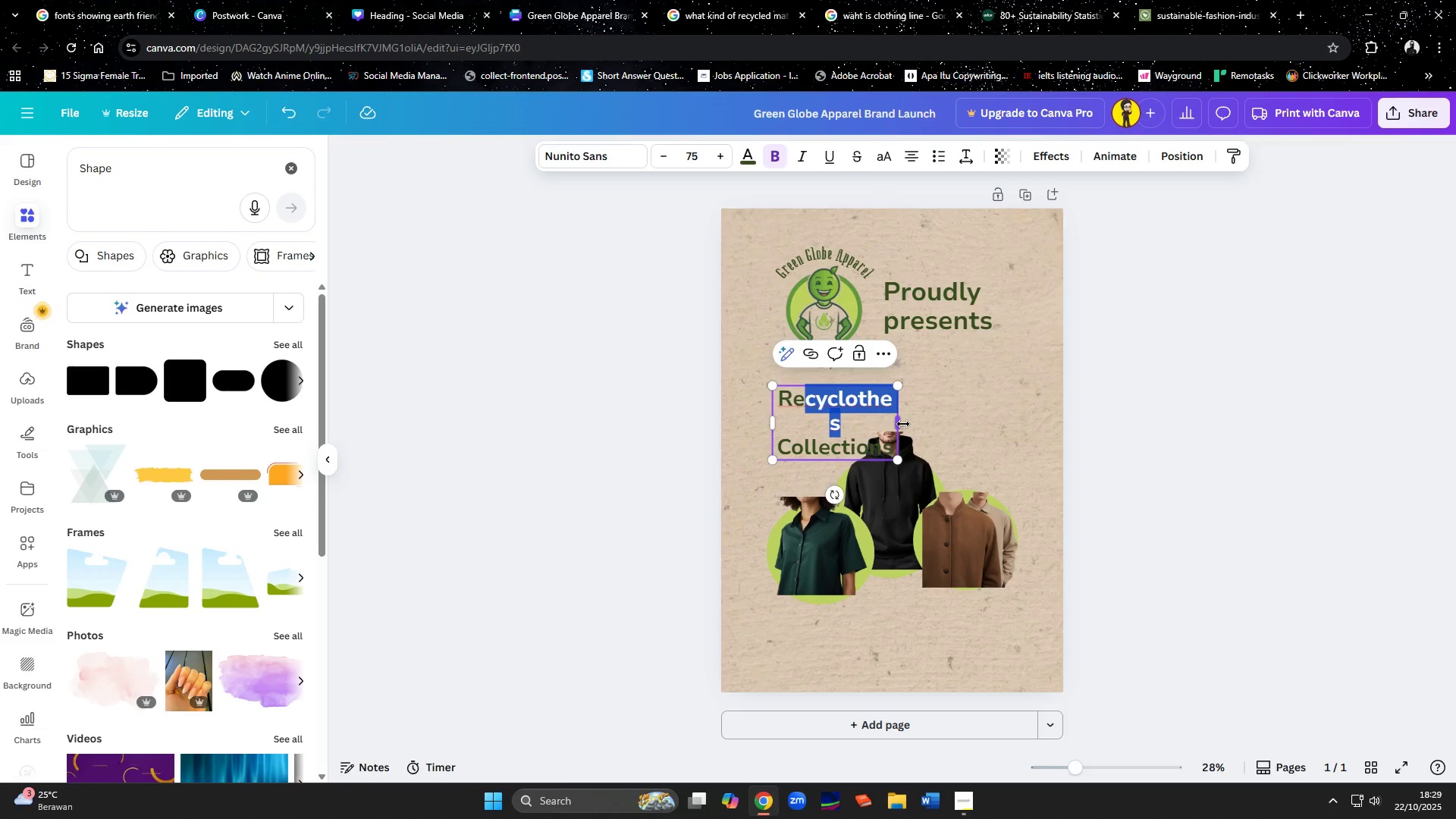 
left_click([903, 424])
 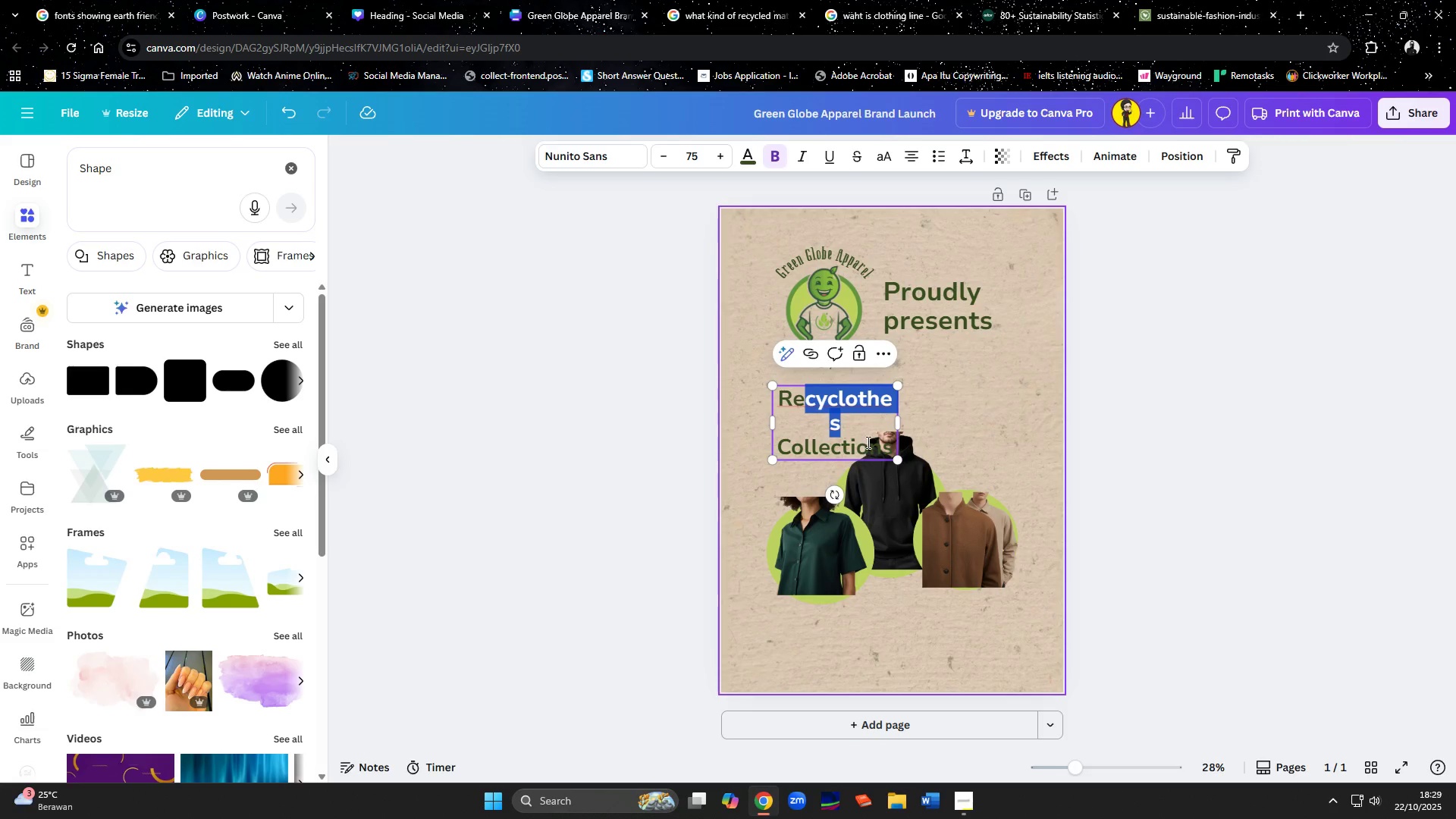 
left_click([845, 444])
 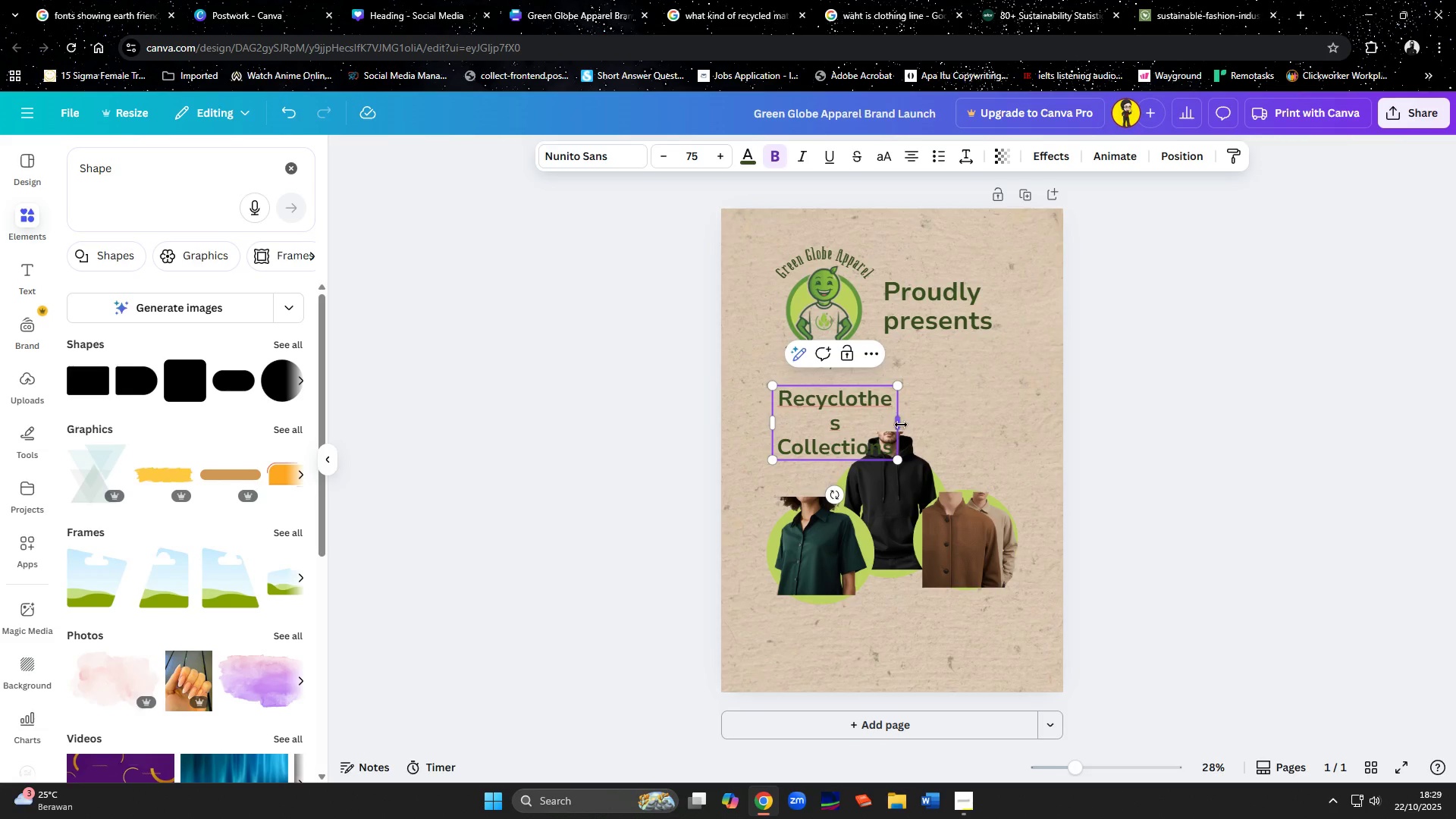 
left_click_drag(start_coordinate=[901, 425], to_coordinate=[1040, 430])
 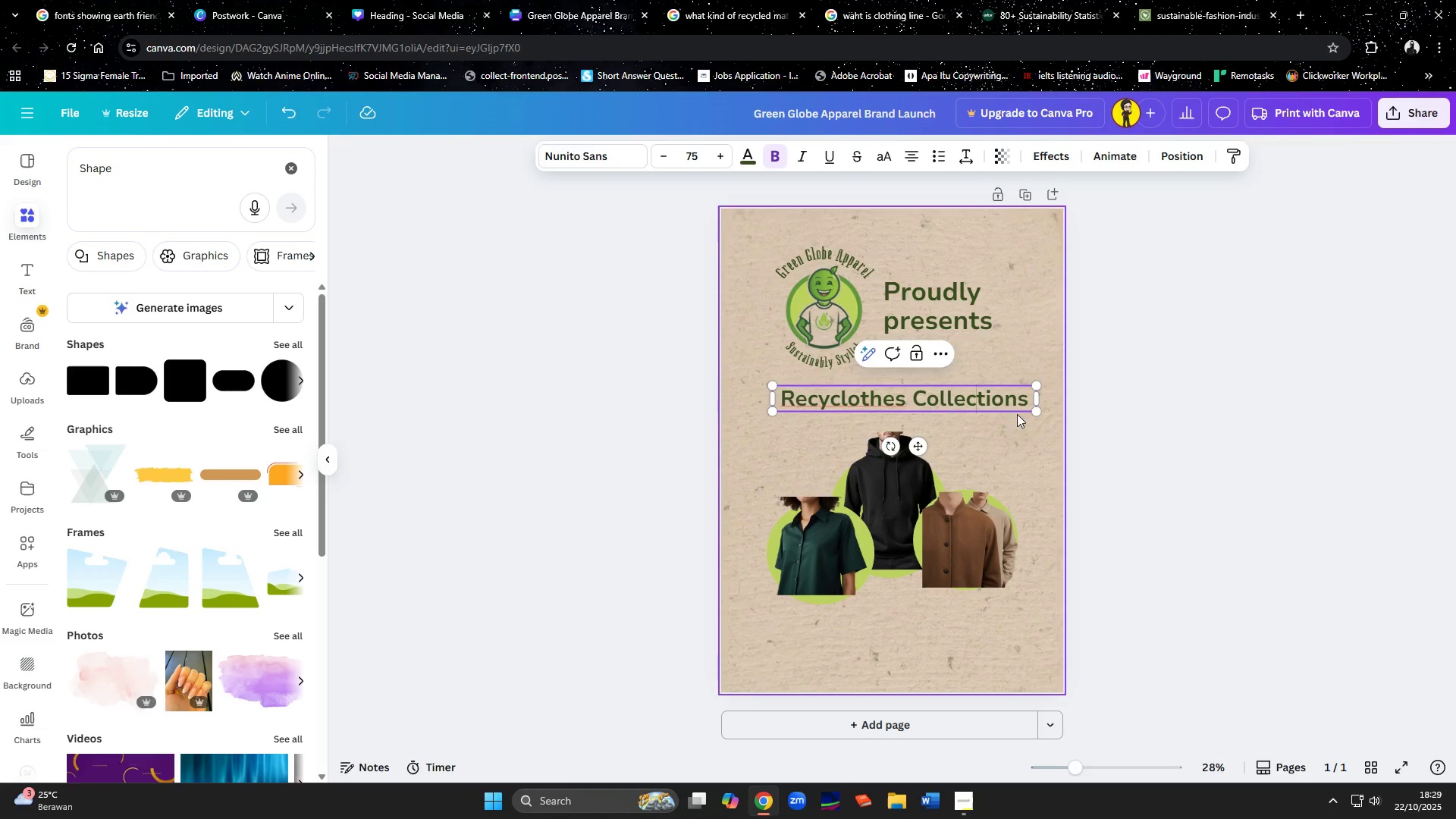 
left_click([1012, 403])
 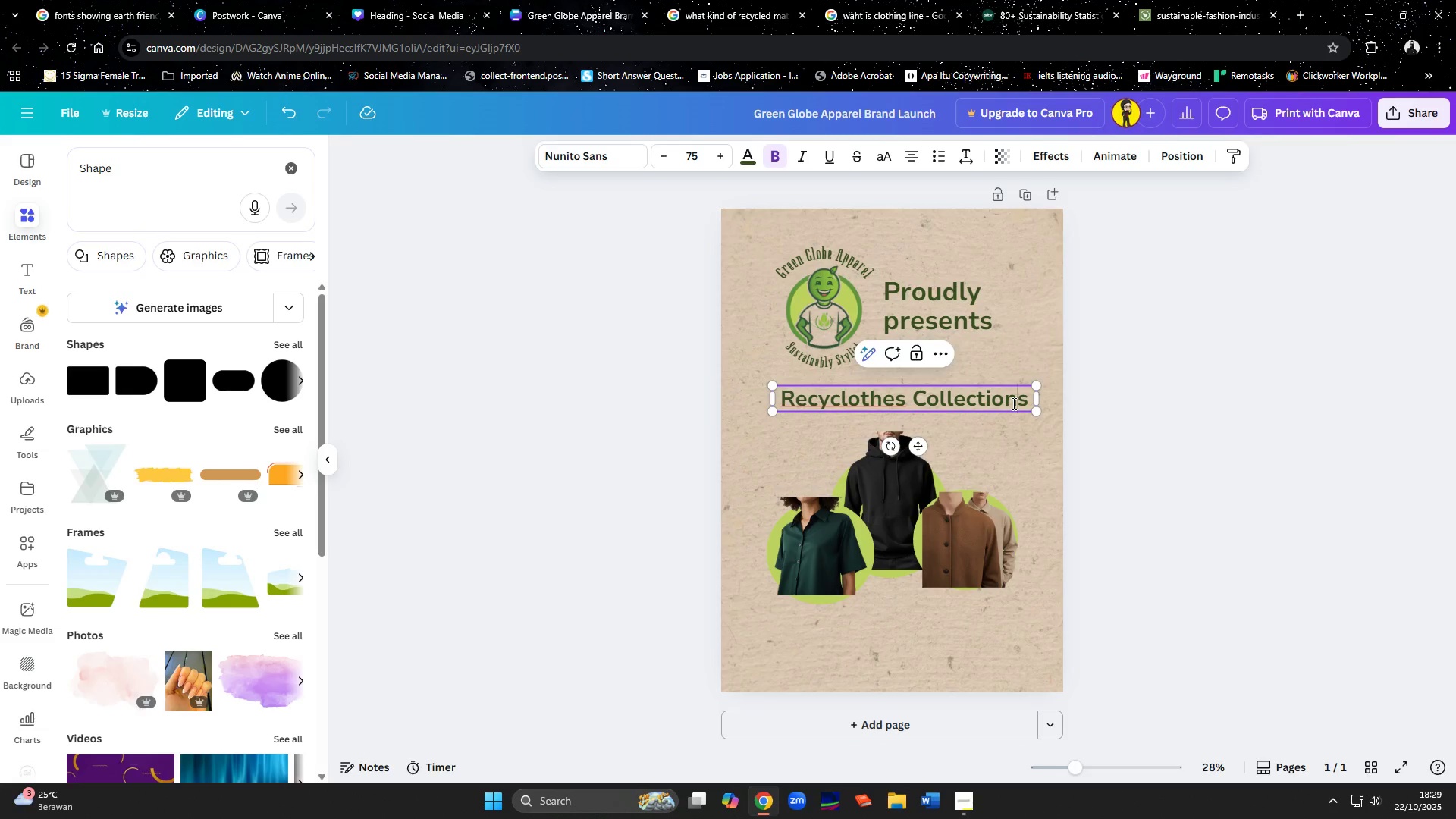 
key(Control+A)
 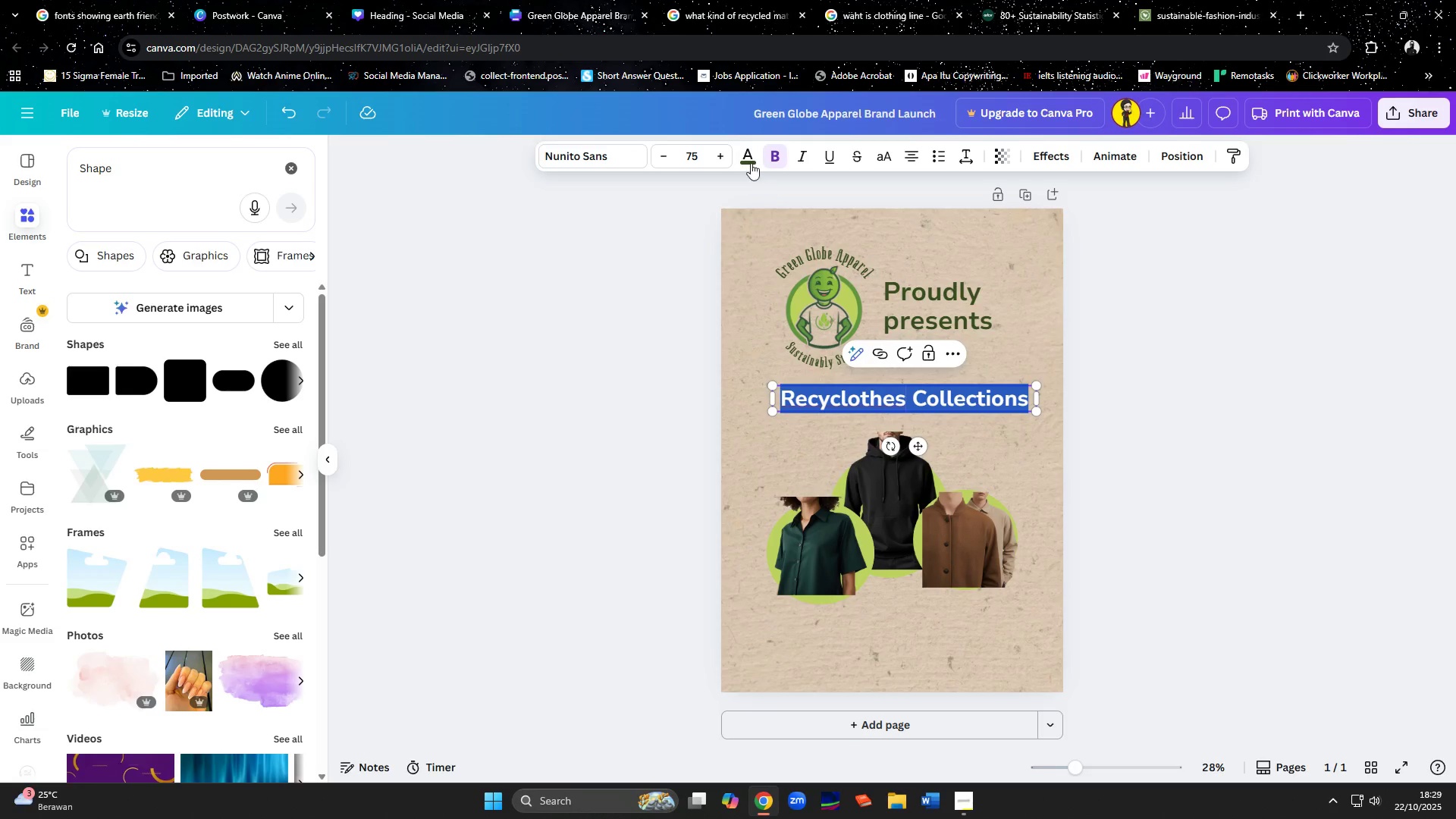 
left_click([771, 156])
 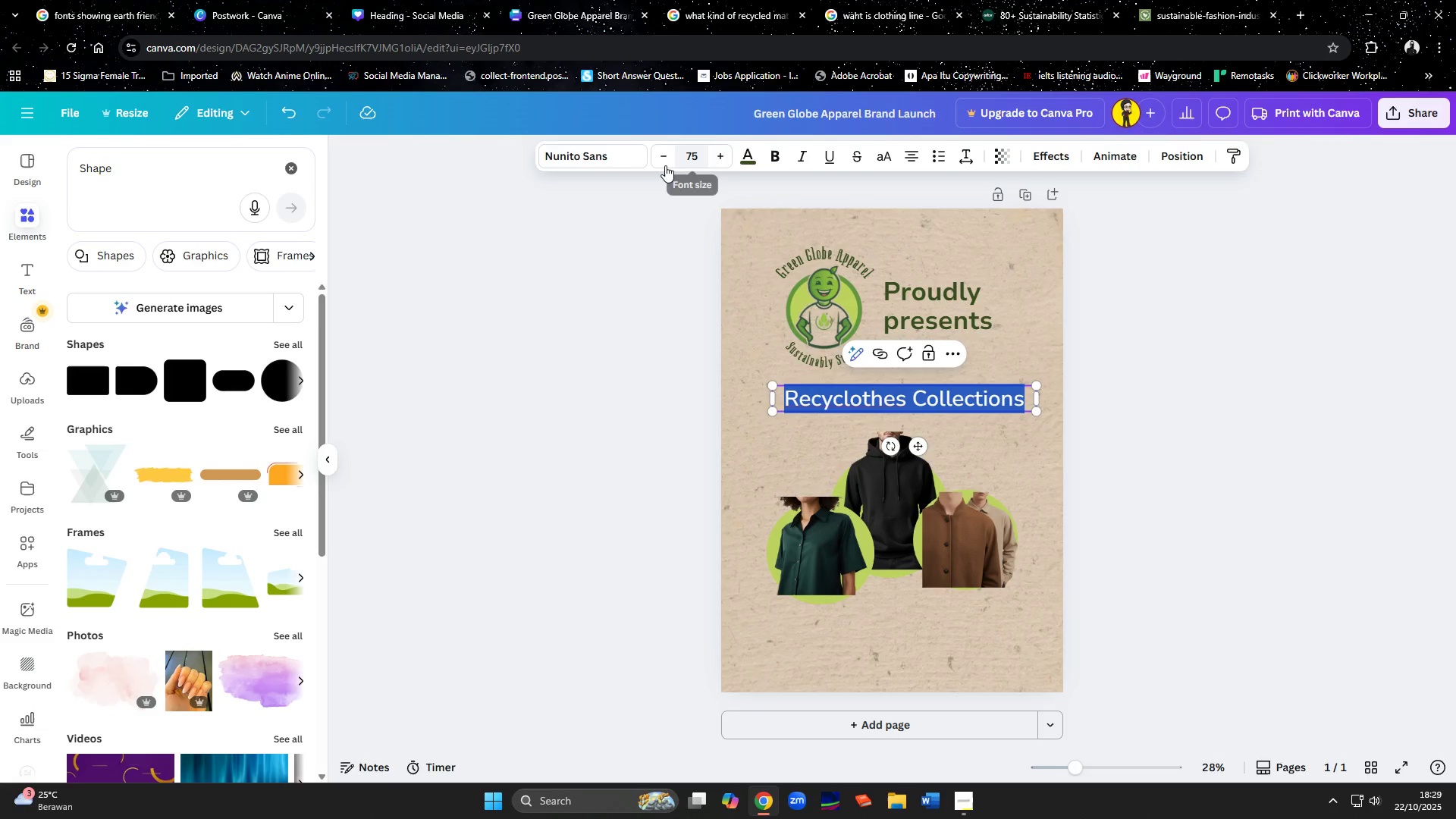 
double_click([664, 165])
 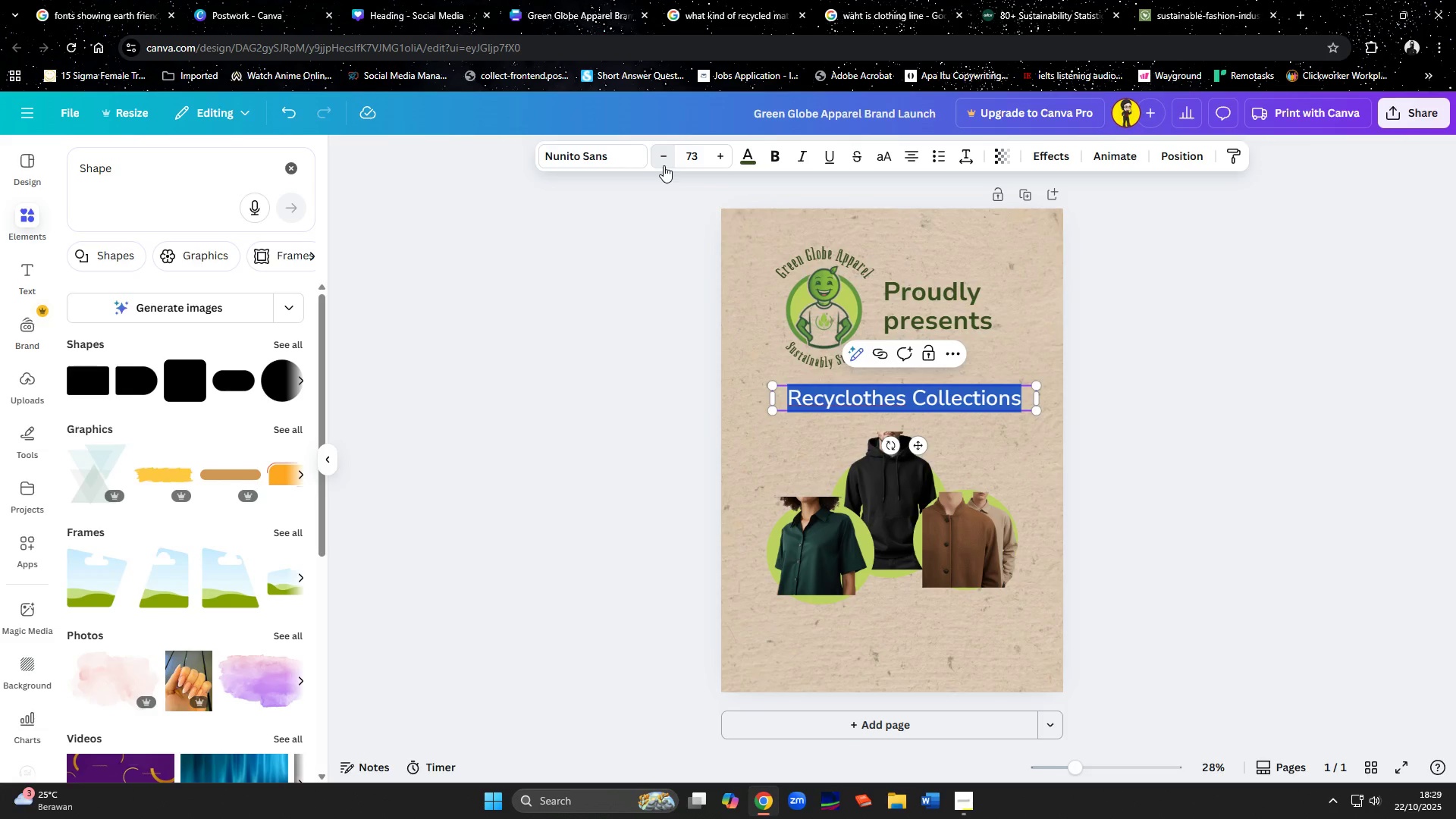 
triple_click([664, 165])
 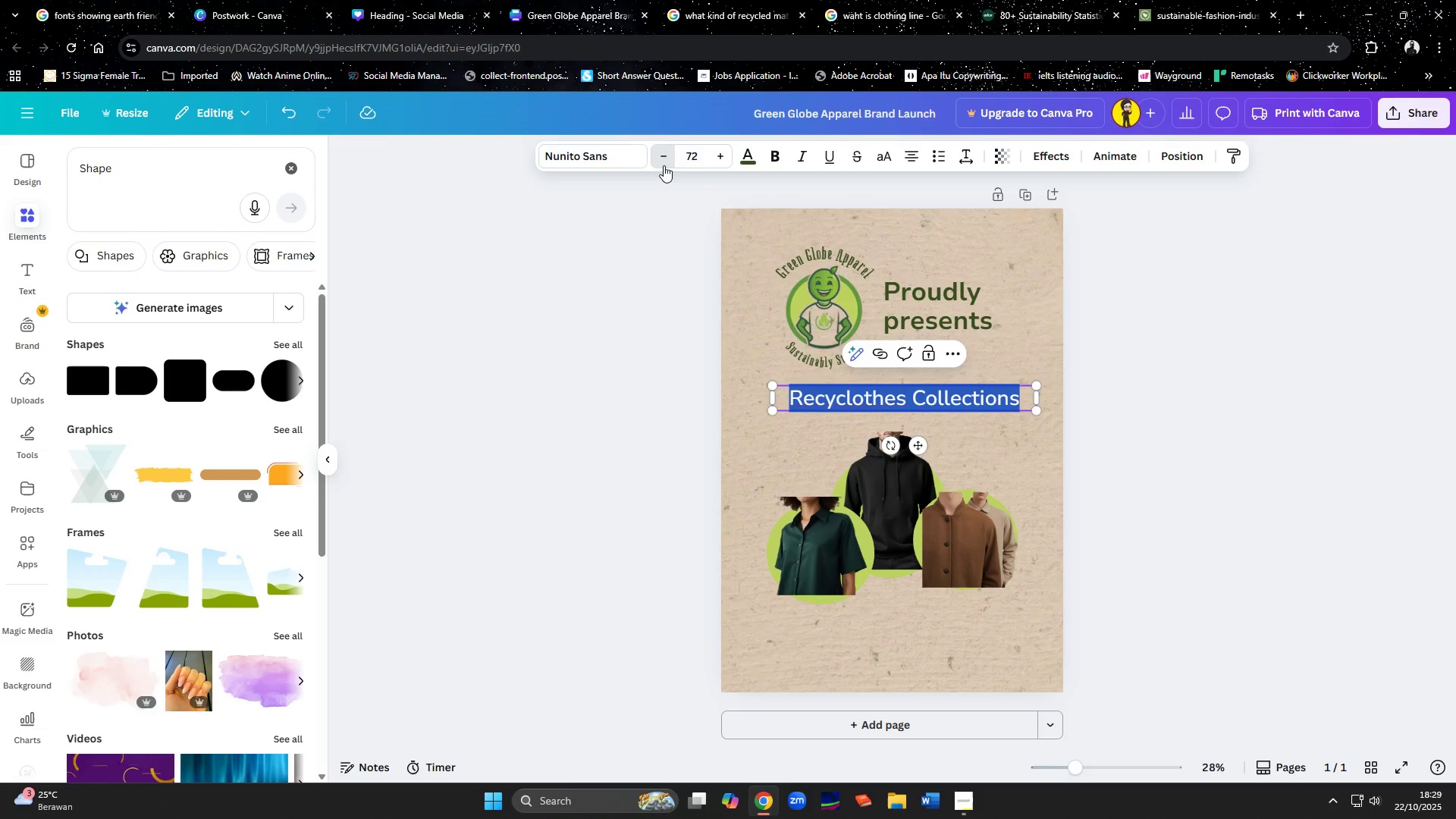 
triple_click([664, 165])
 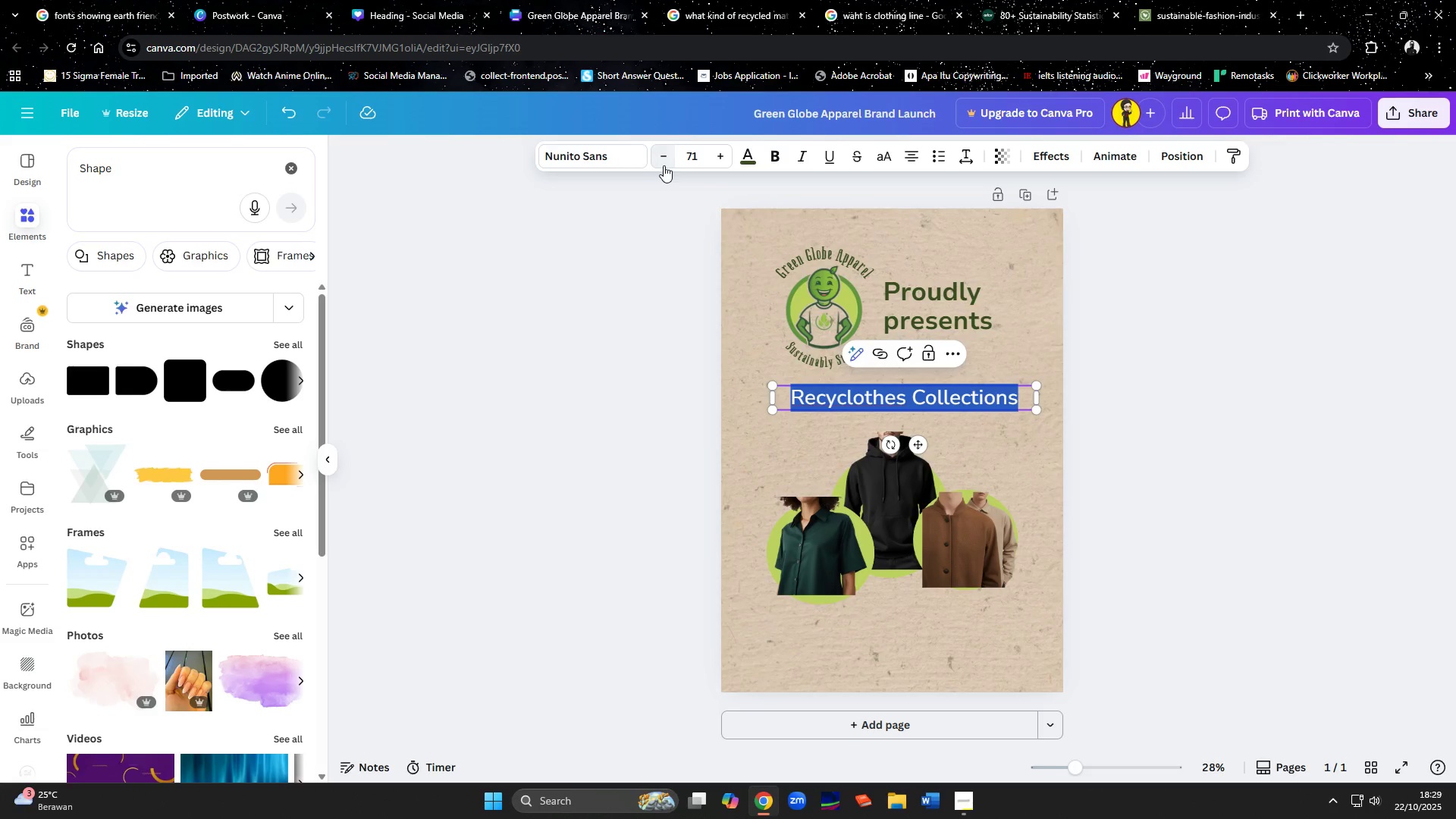 
triple_click([664, 165])
 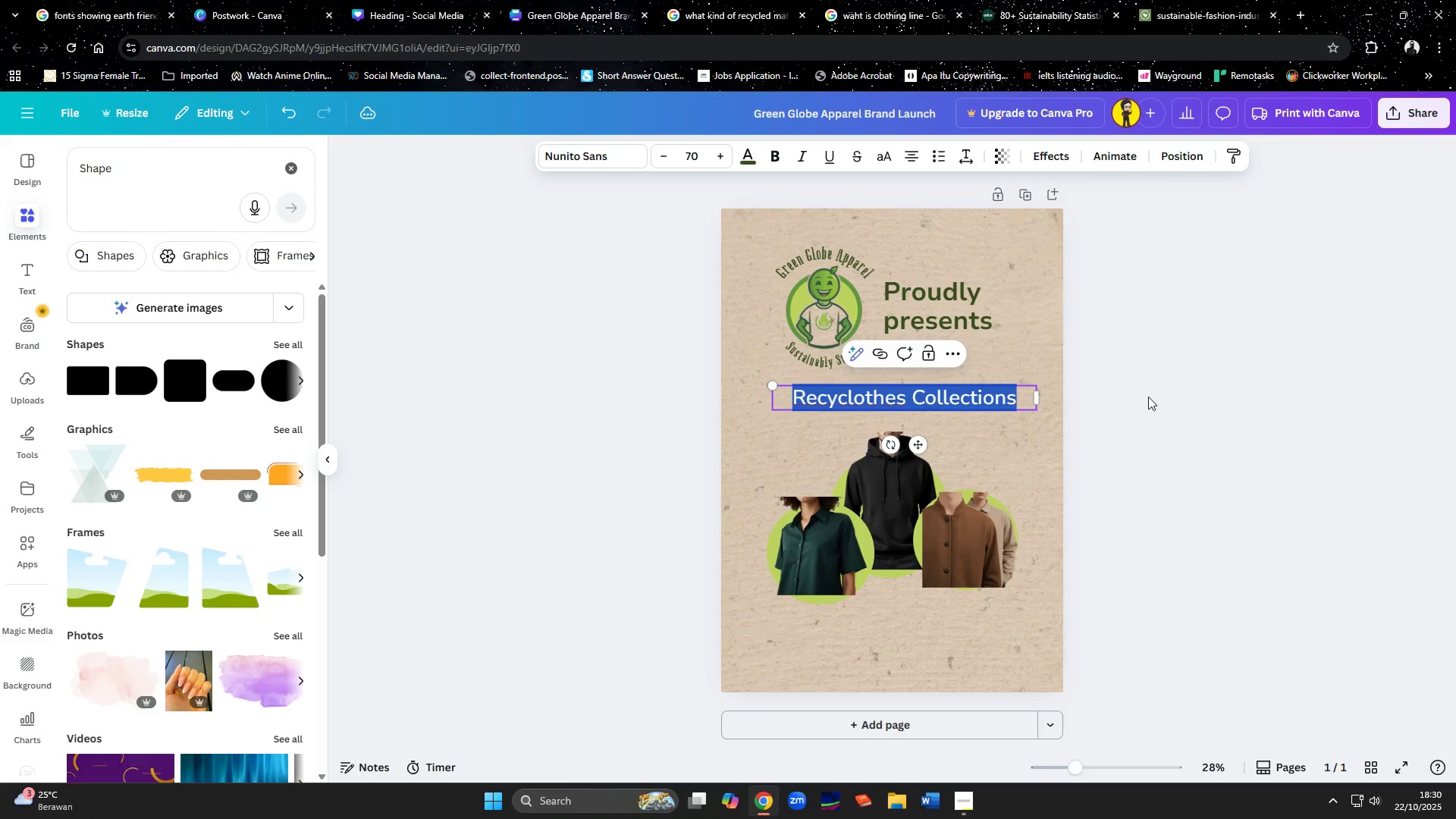 
left_click([1148, 397])
 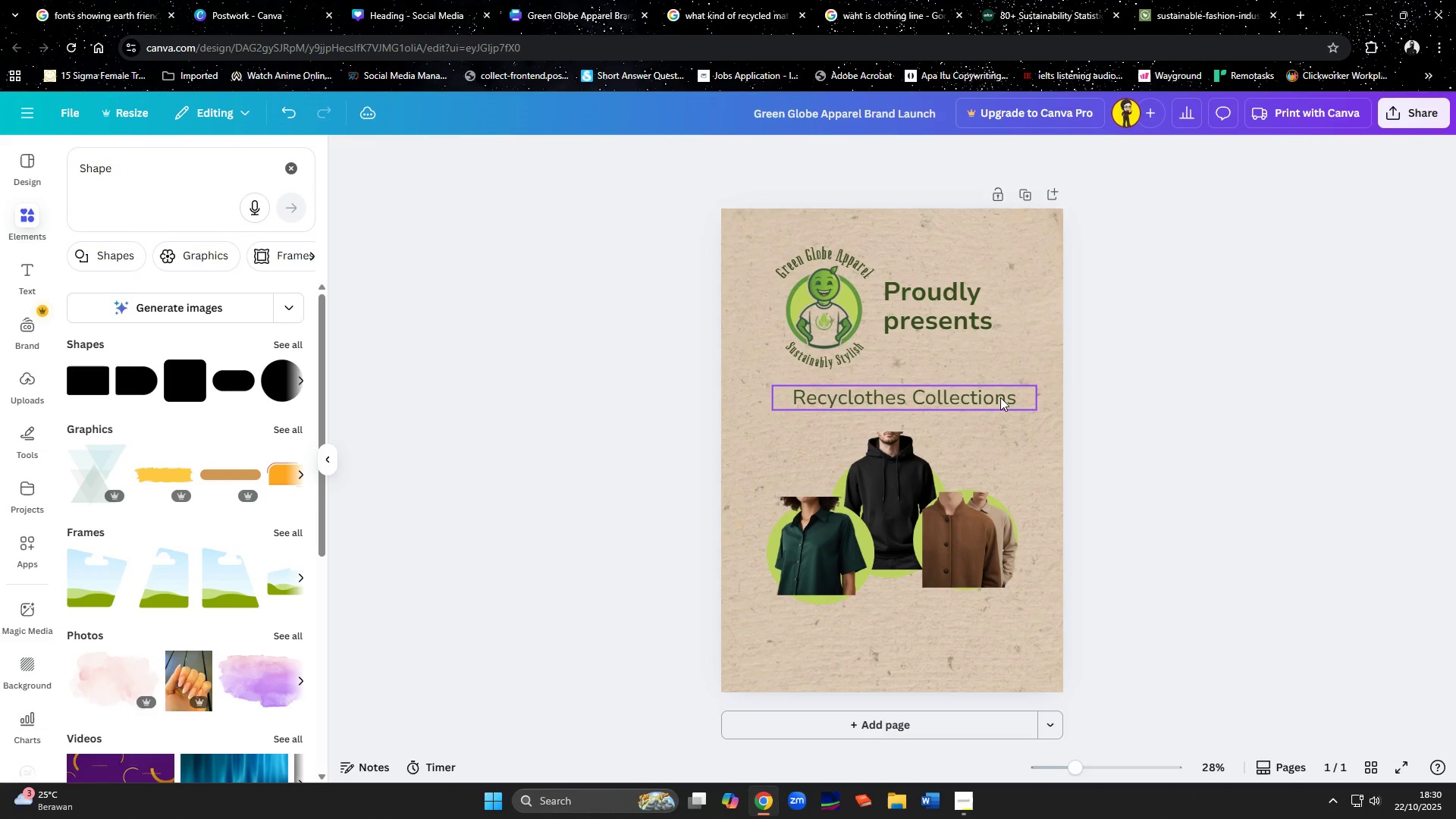 
left_click_drag(start_coordinate=[994, 397], to_coordinate=[981, 408])
 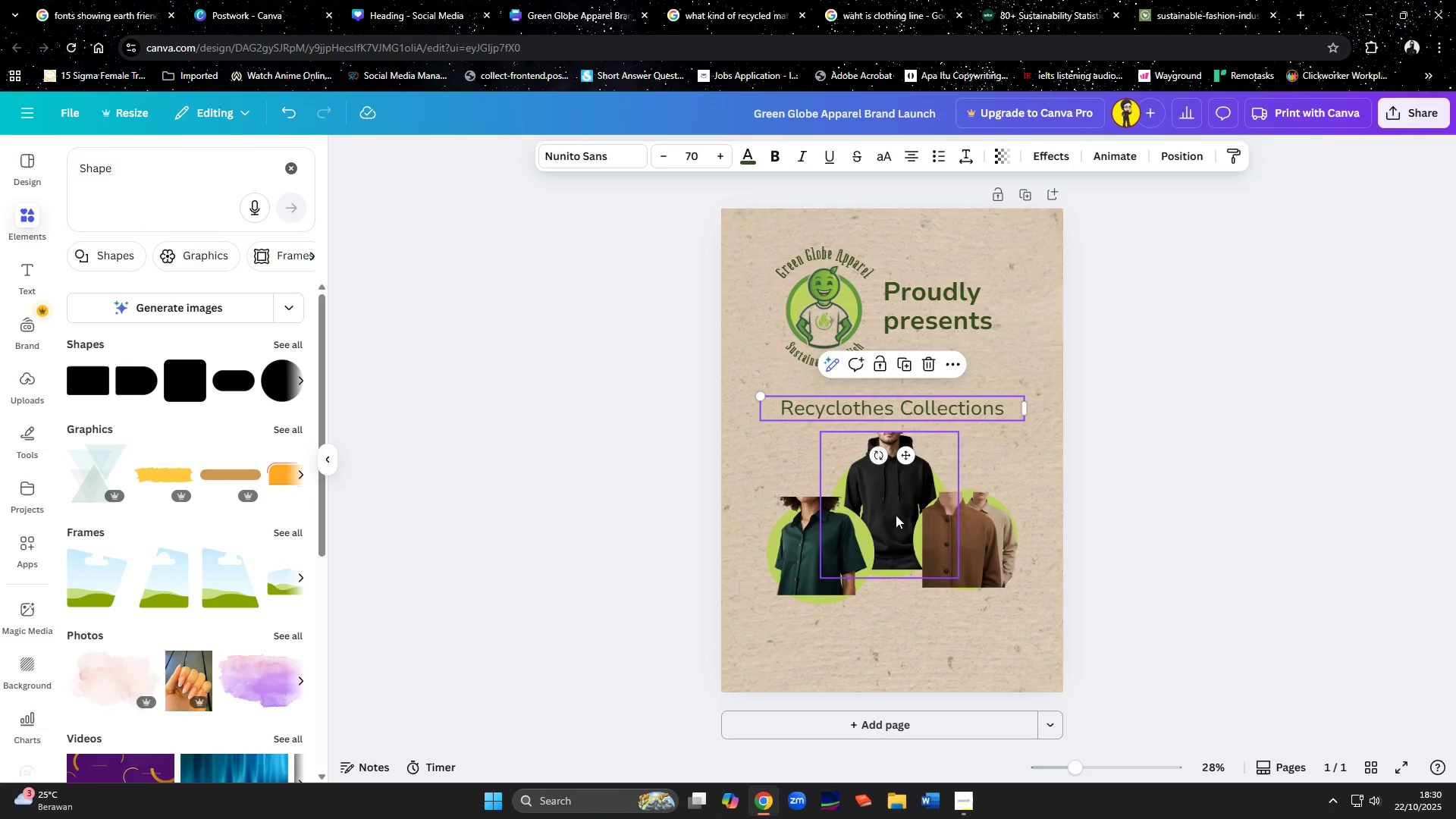 
left_click([1134, 526])
 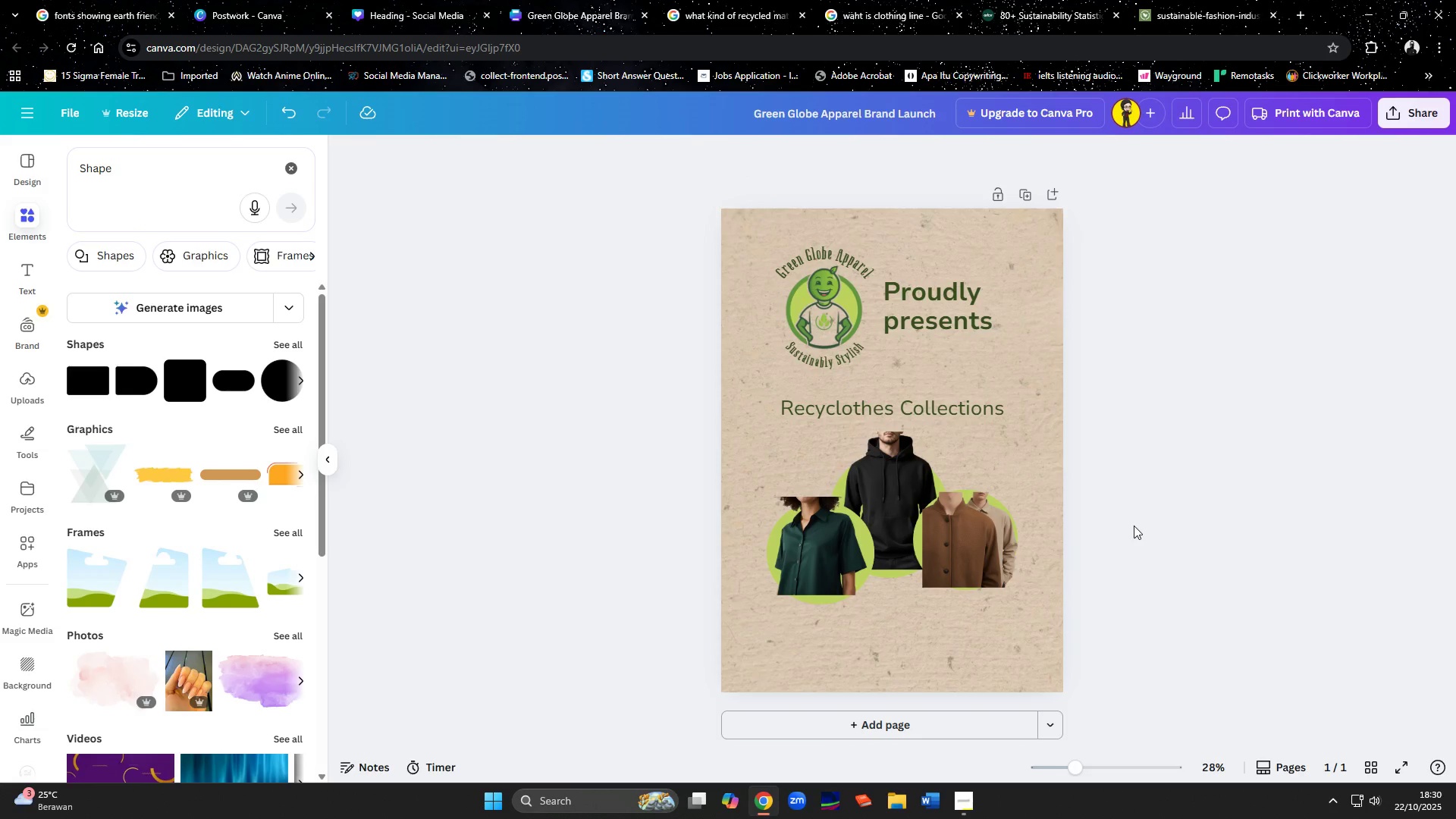 
left_click([853, 548])
 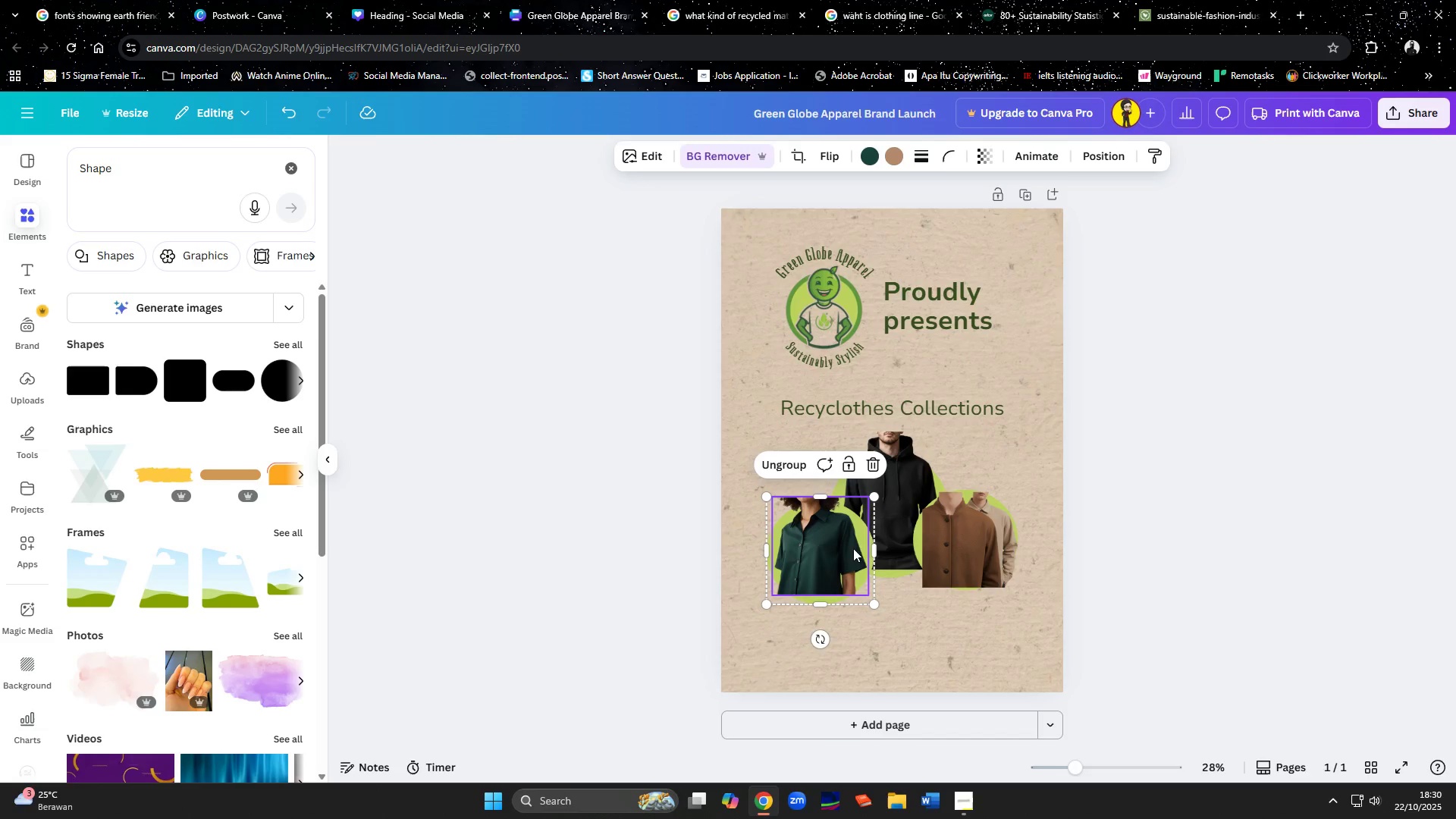 
hold_key(key=ShiftLeft, duration=1.17)
left_click([904, 497])
 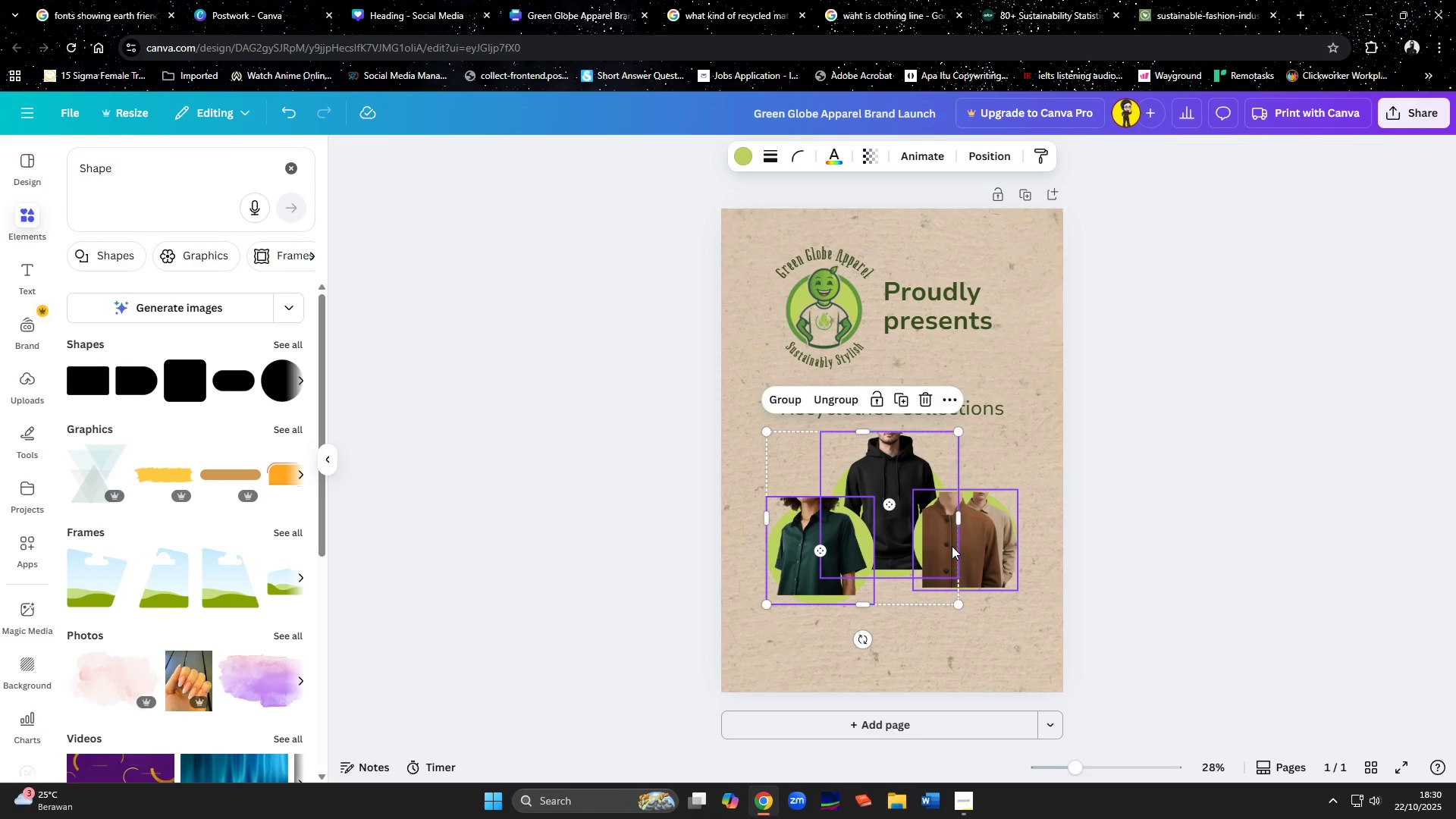 
left_click([952, 546])
 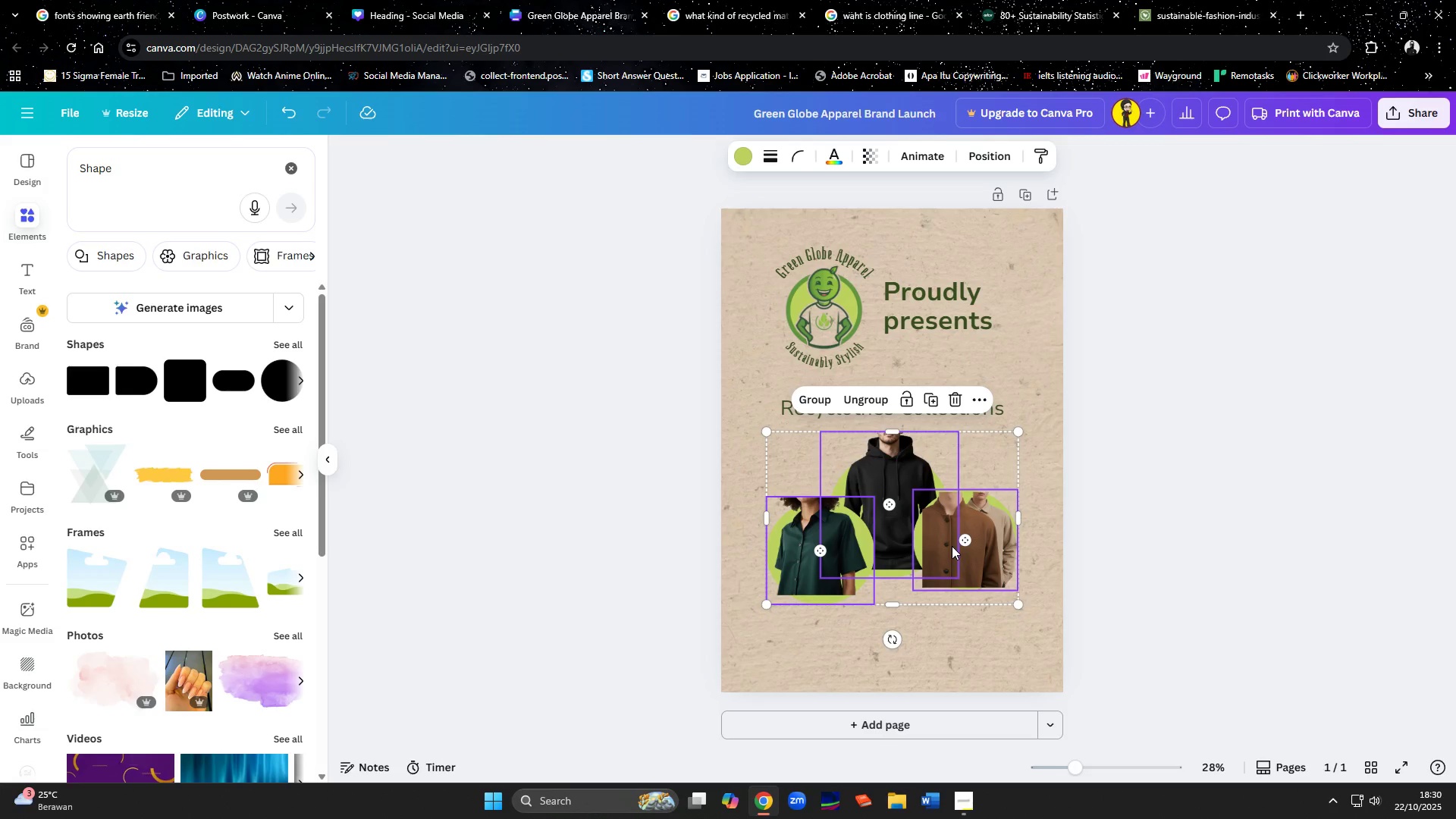 
left_click_drag(start_coordinate=[952, 546], to_coordinate=[950, 541])
 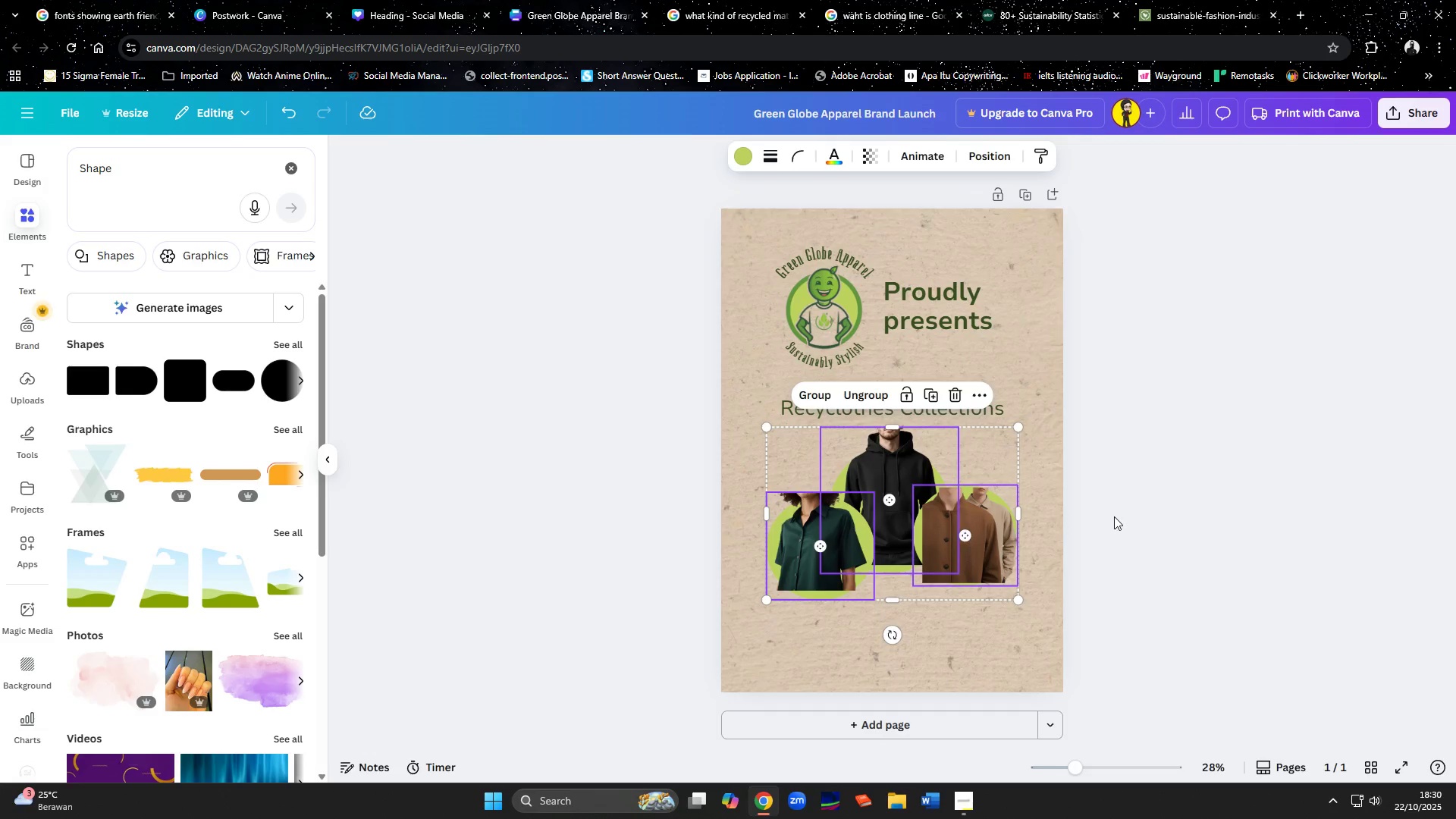 
left_click([1114, 516])
 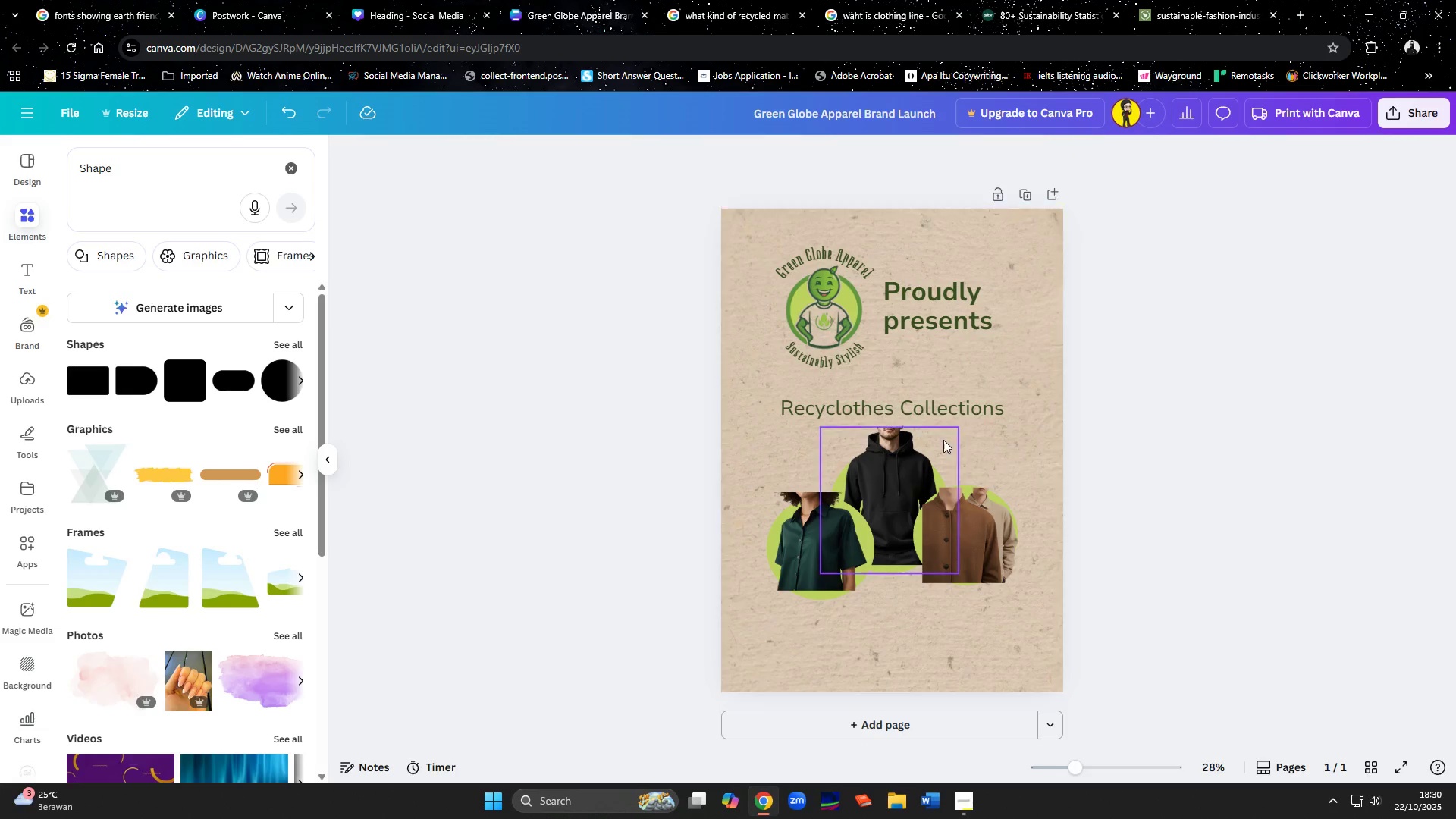 
hold_key(key=ShiftLeft, duration=1.53)
left_click([930, 409])
 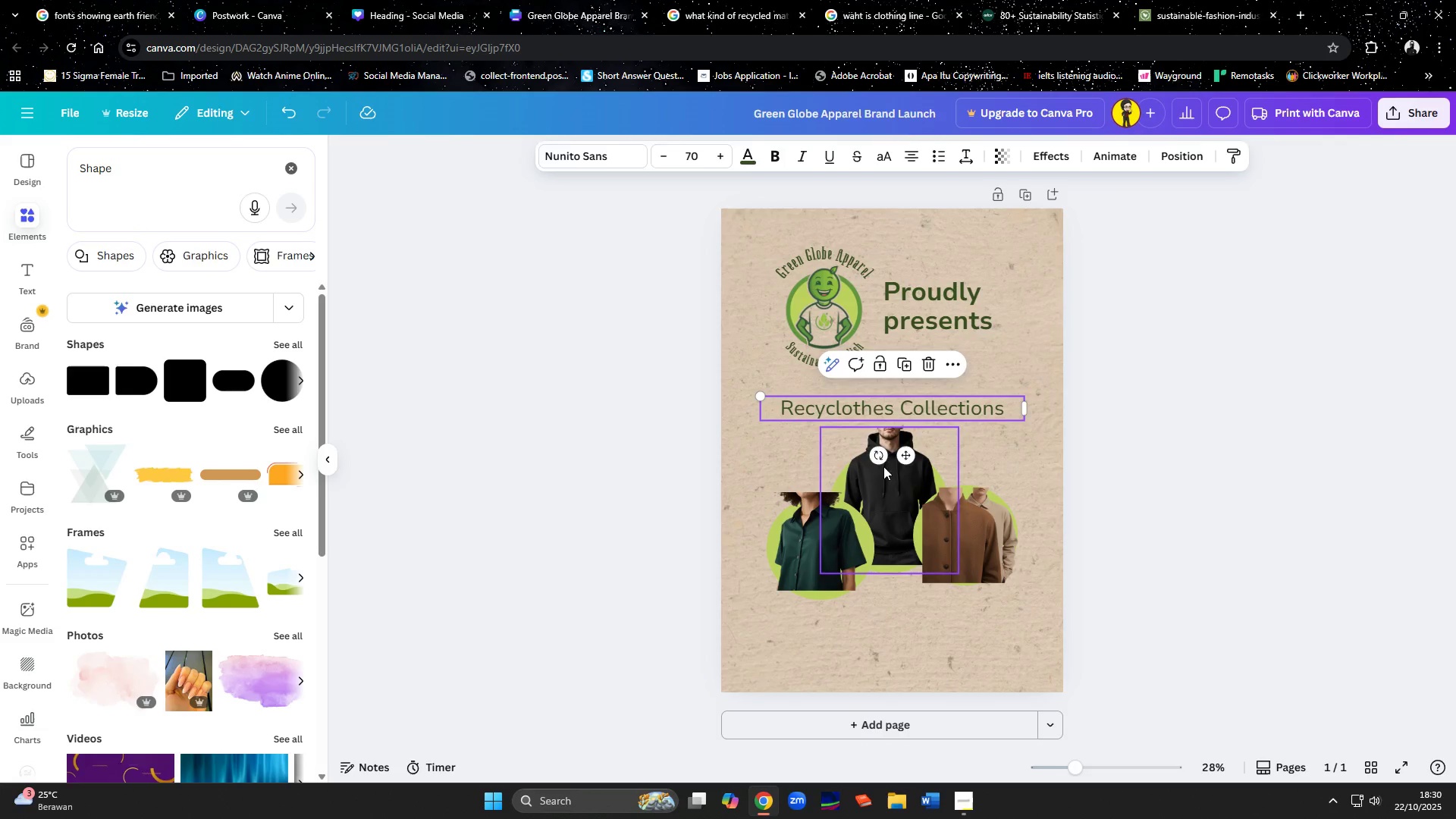 
double_click([882, 468])
 